 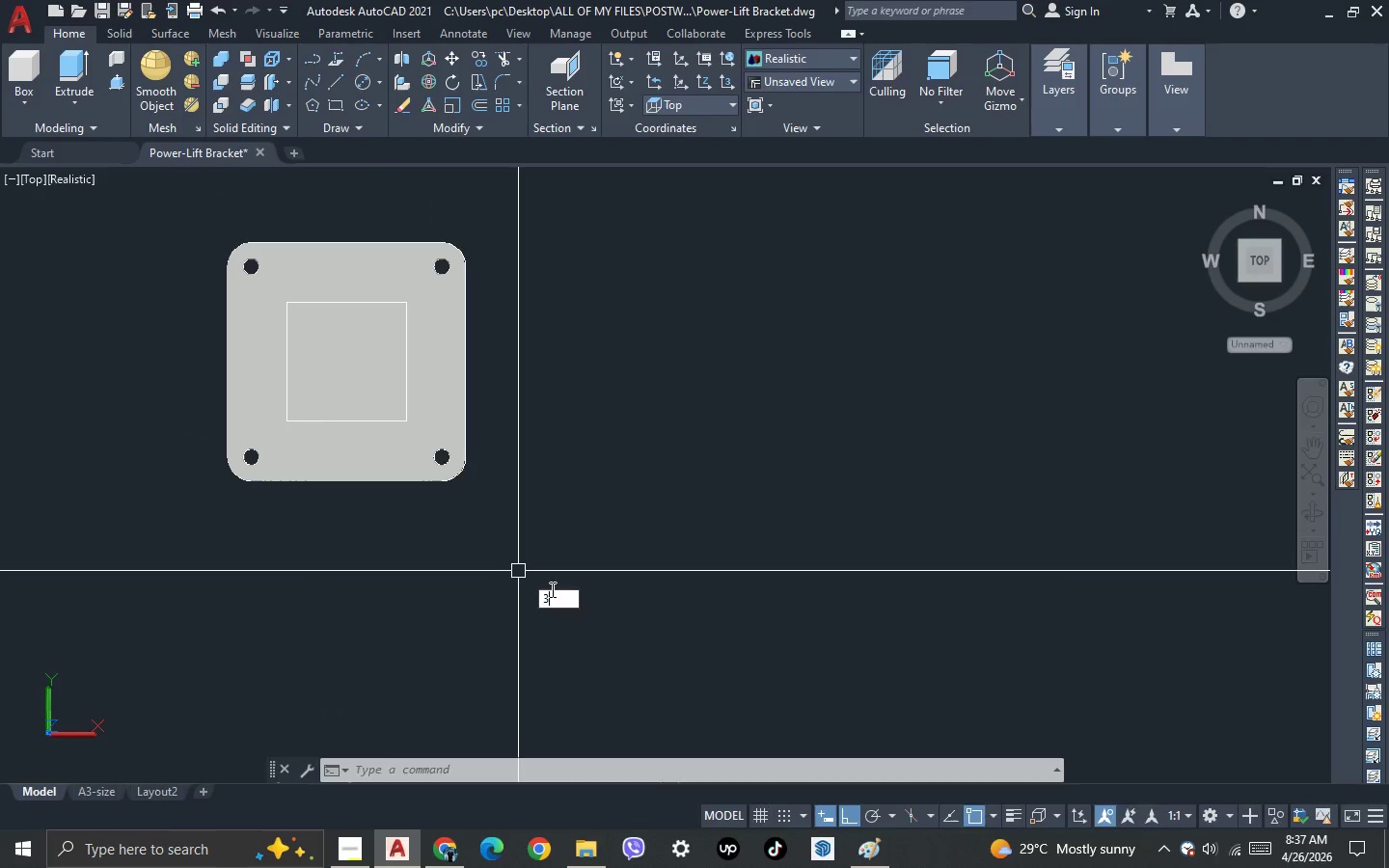 
key(Space)
 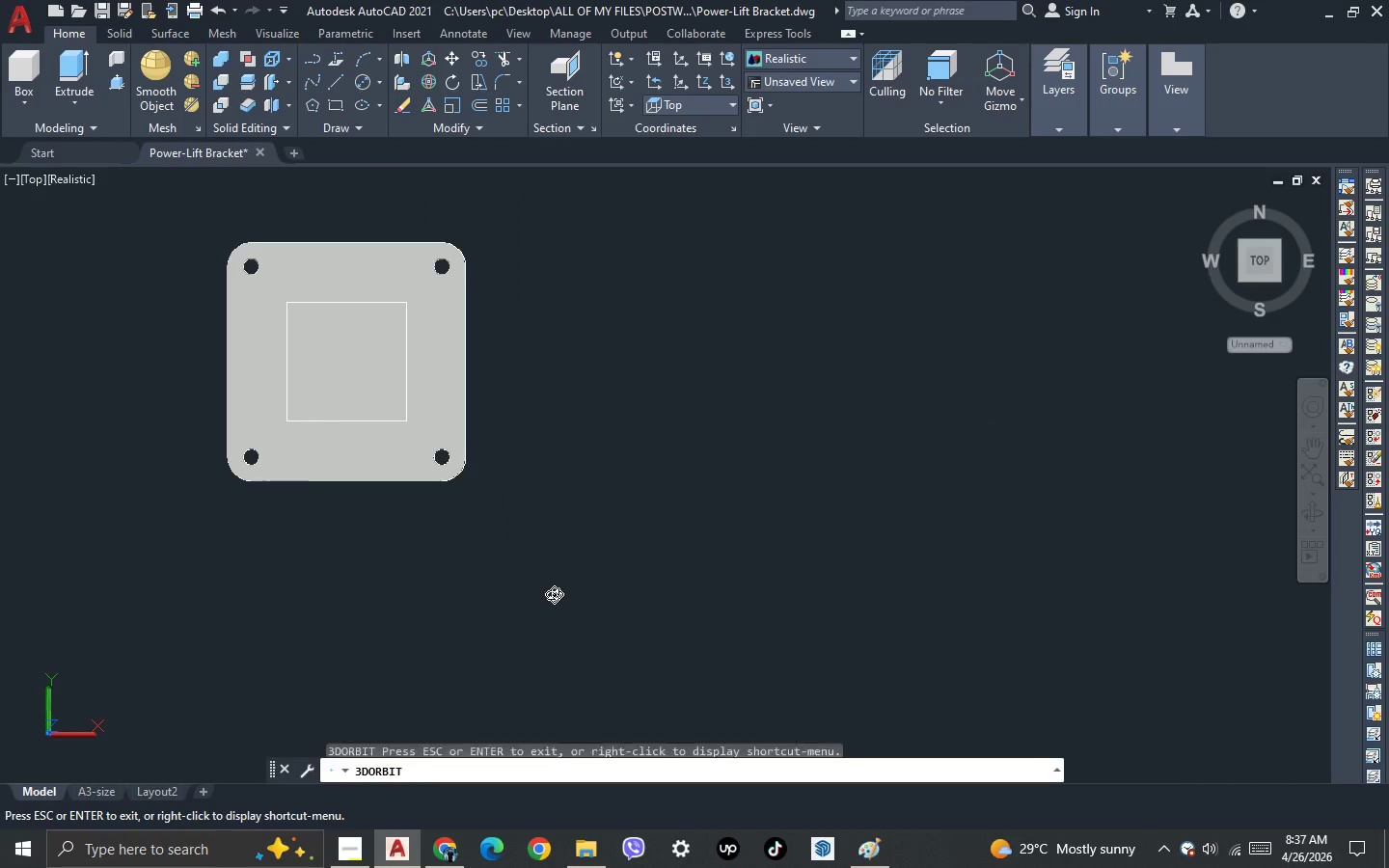 
left_click_drag(start_coordinate=[554, 594], to_coordinate=[548, 563])
 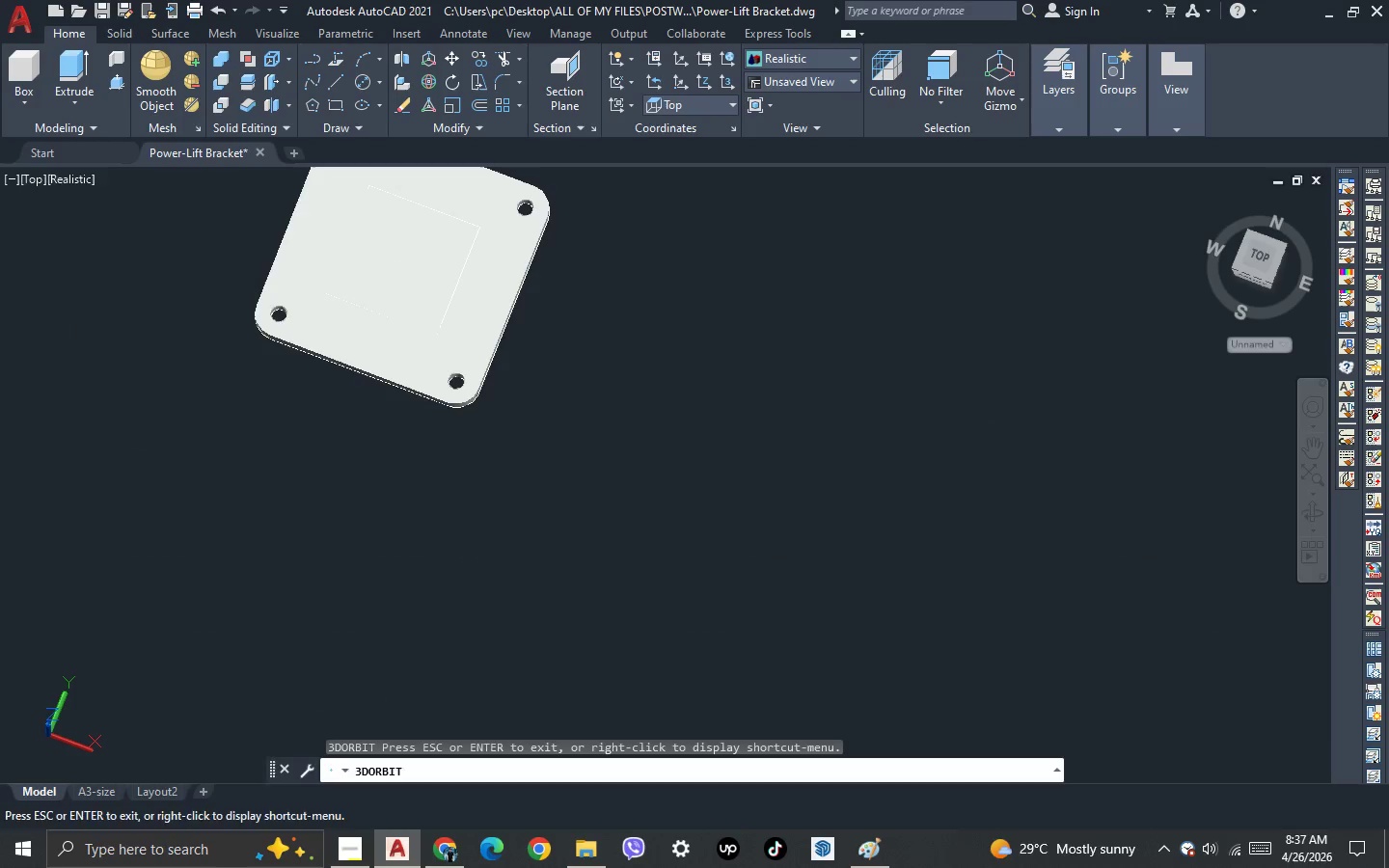 
key(Escape)
 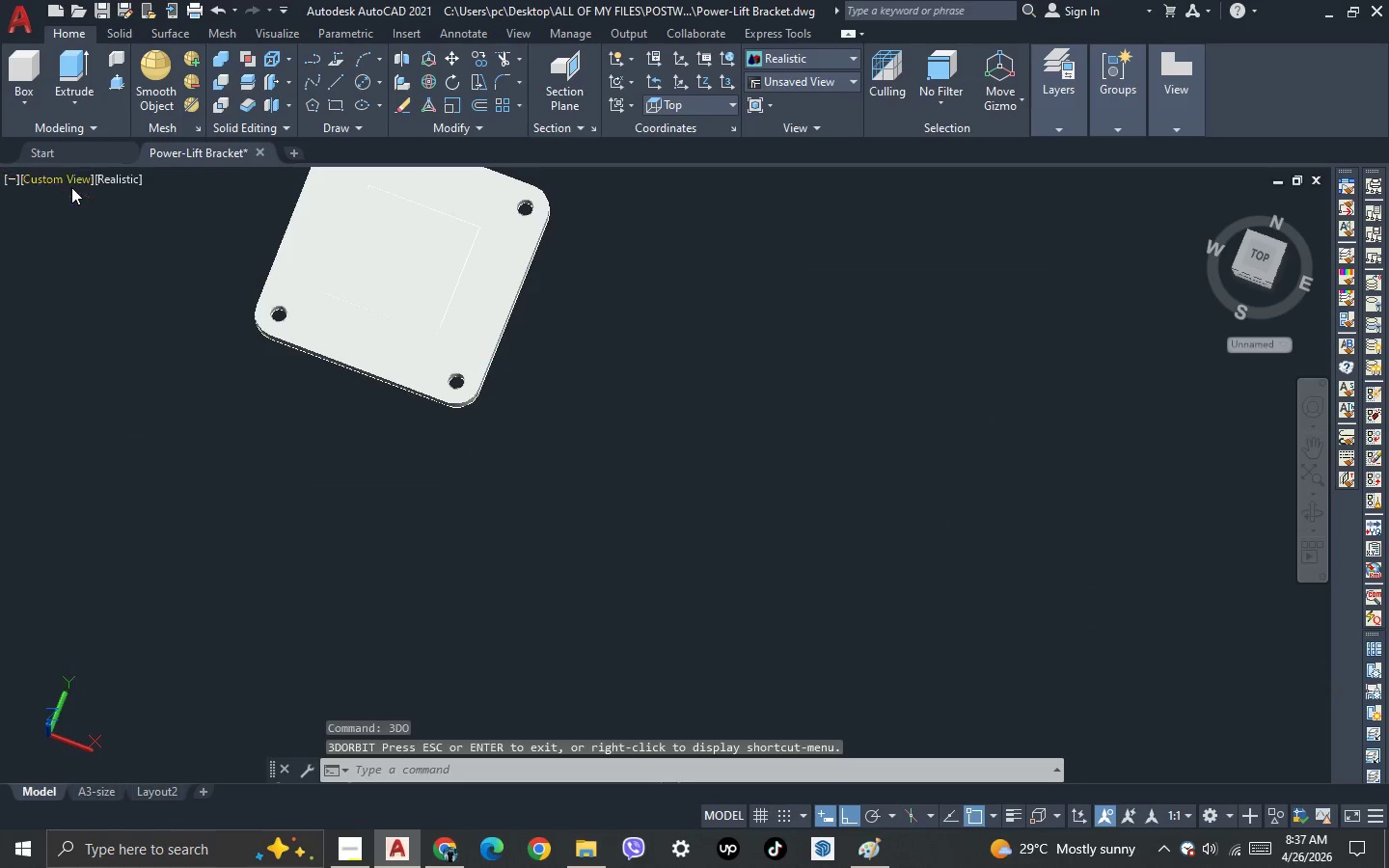 
left_click([71, 185])
 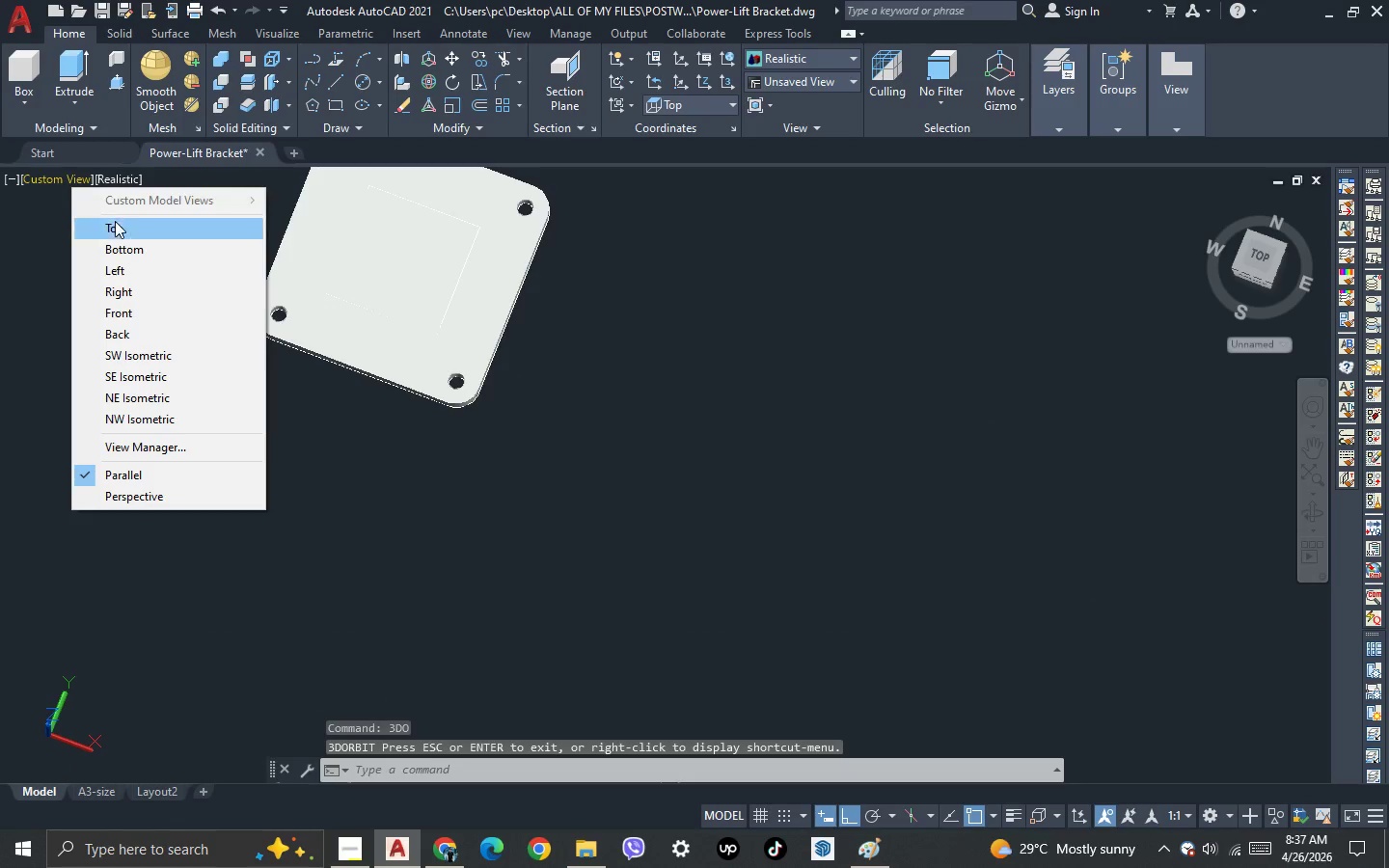 
left_click([117, 230])
 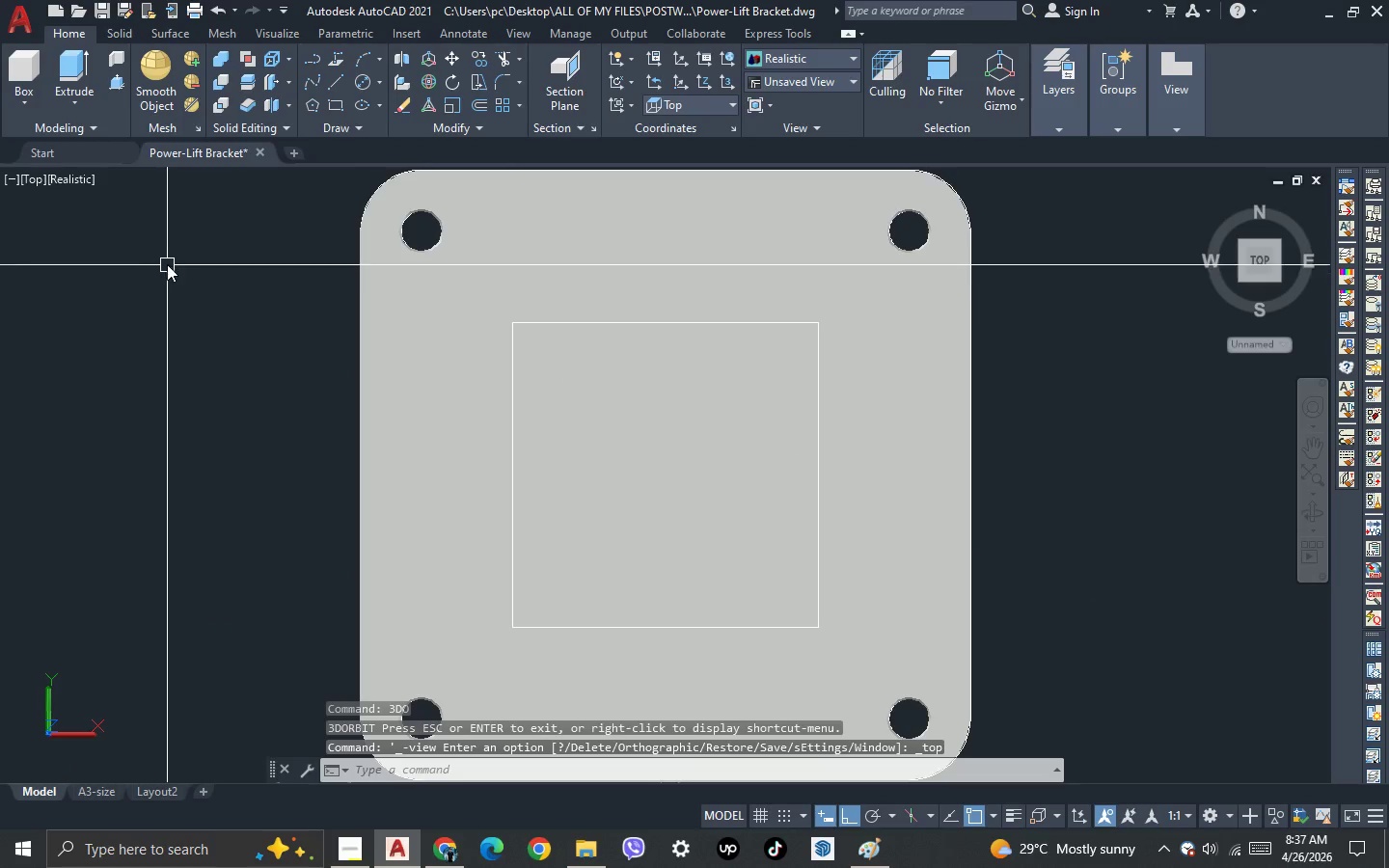 
scroll: coordinate [464, 391], scroll_direction: down, amount: 2.0
 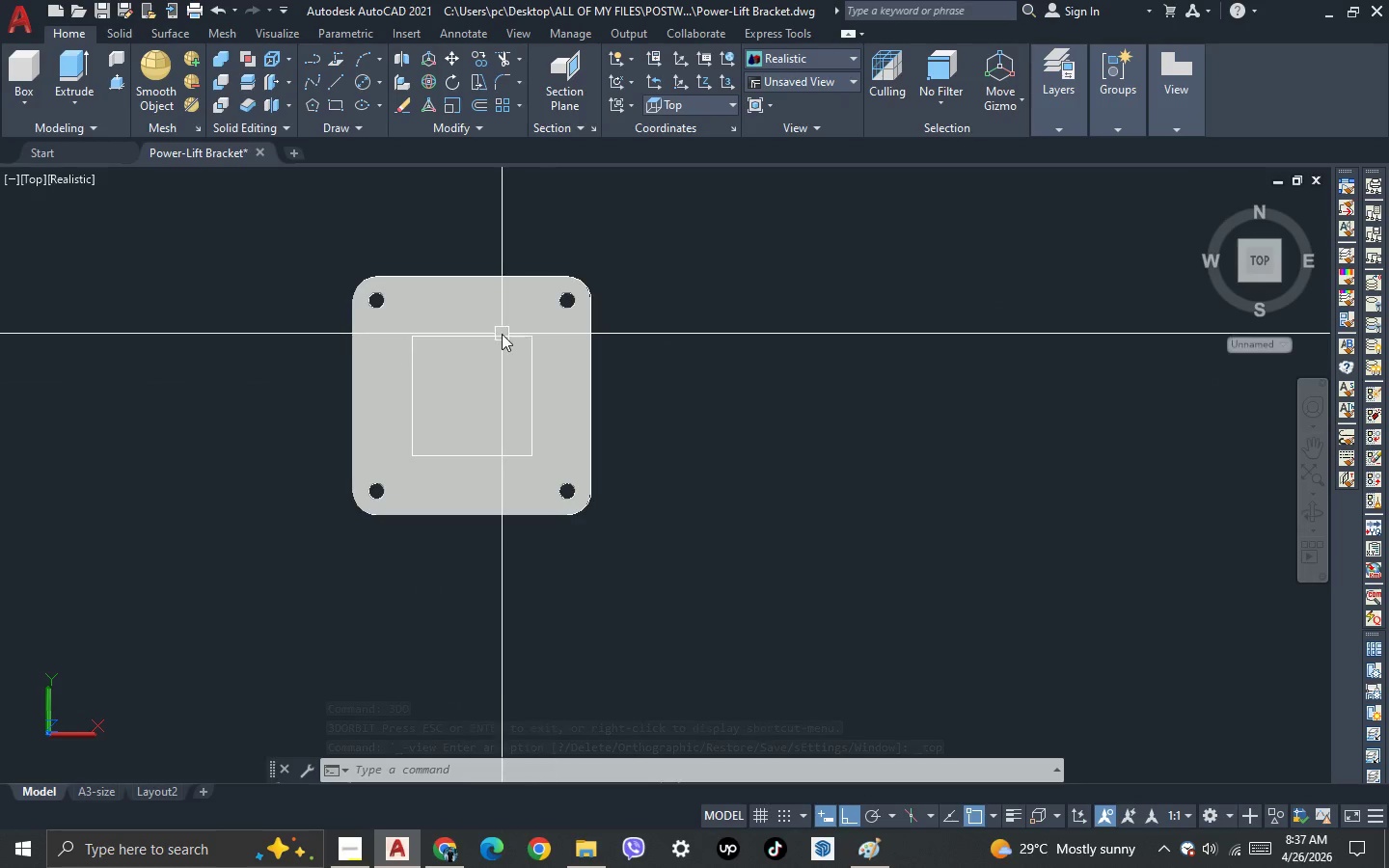 
key(3)
 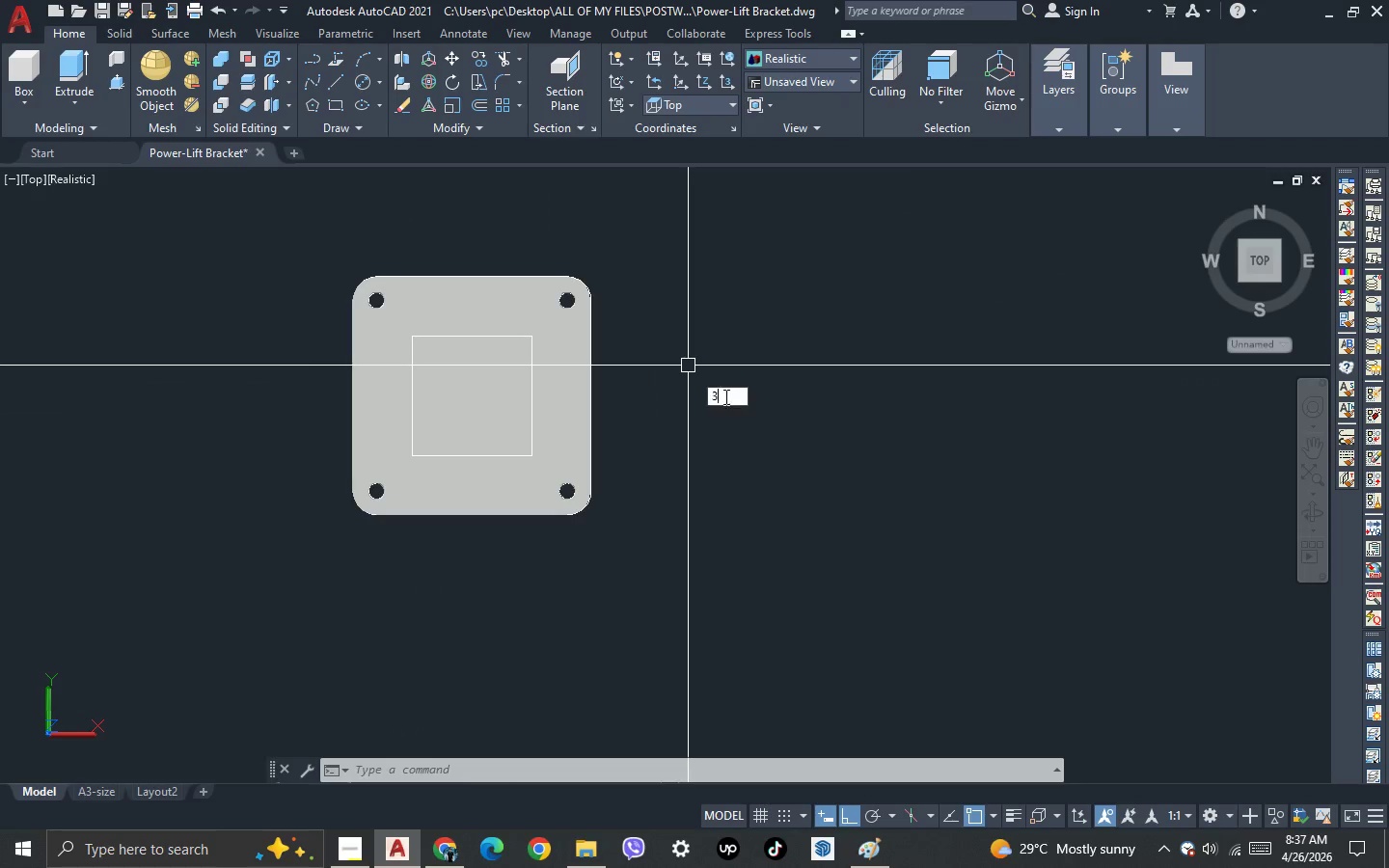 
key(Space)
 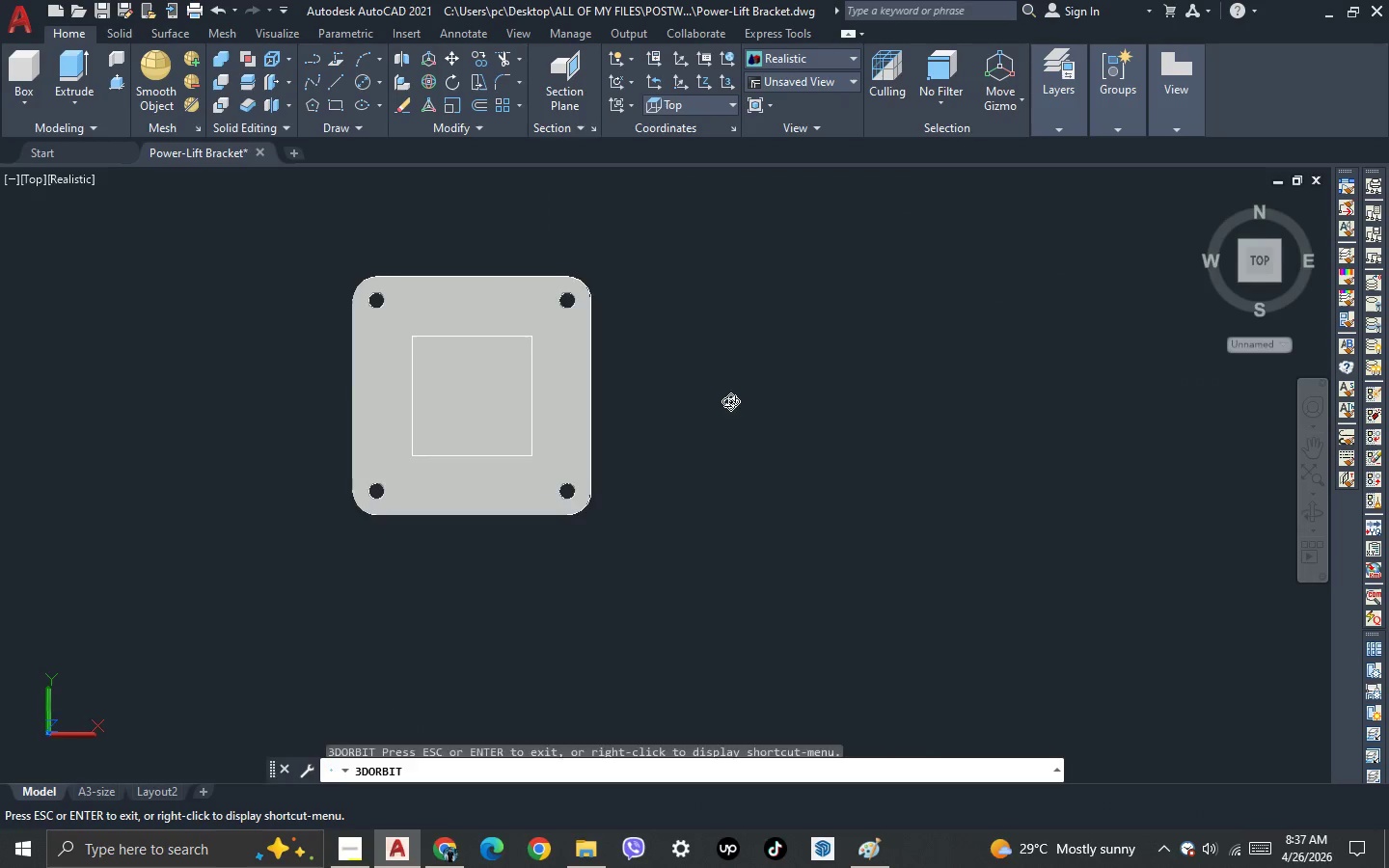 
left_click_drag(start_coordinate=[729, 401], to_coordinate=[717, 387])
 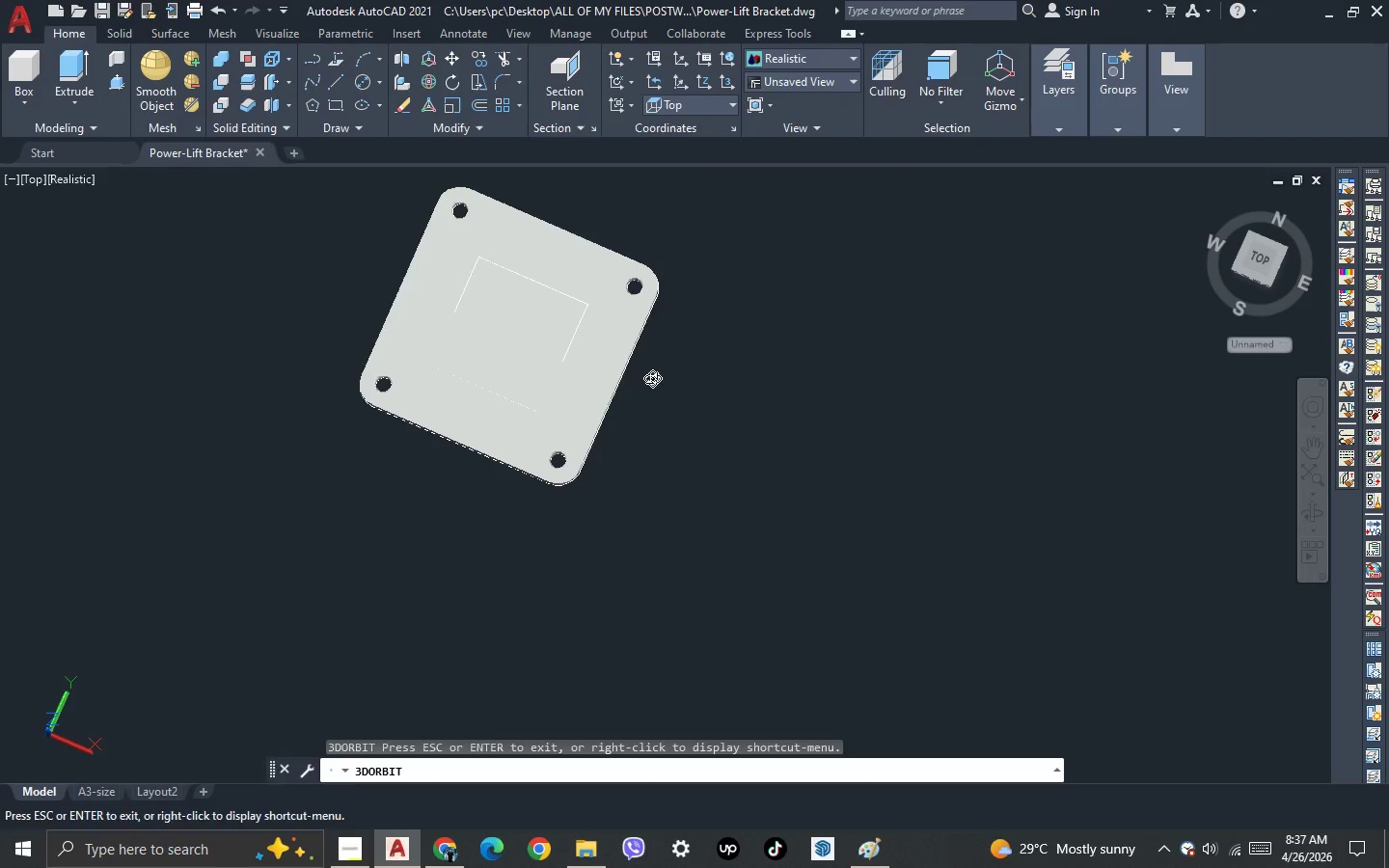 
key(Escape)
 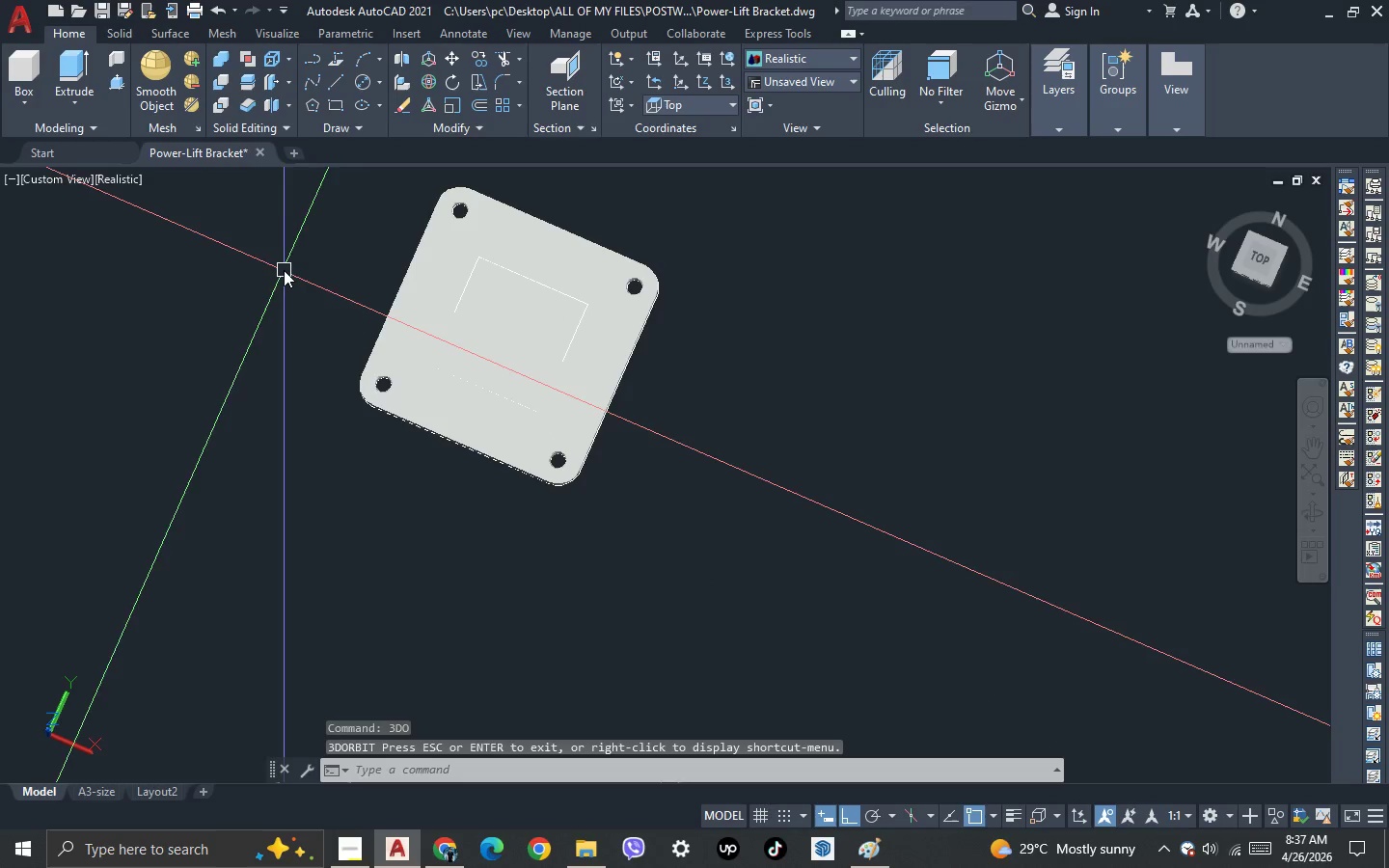 
left_click([122, 176])
 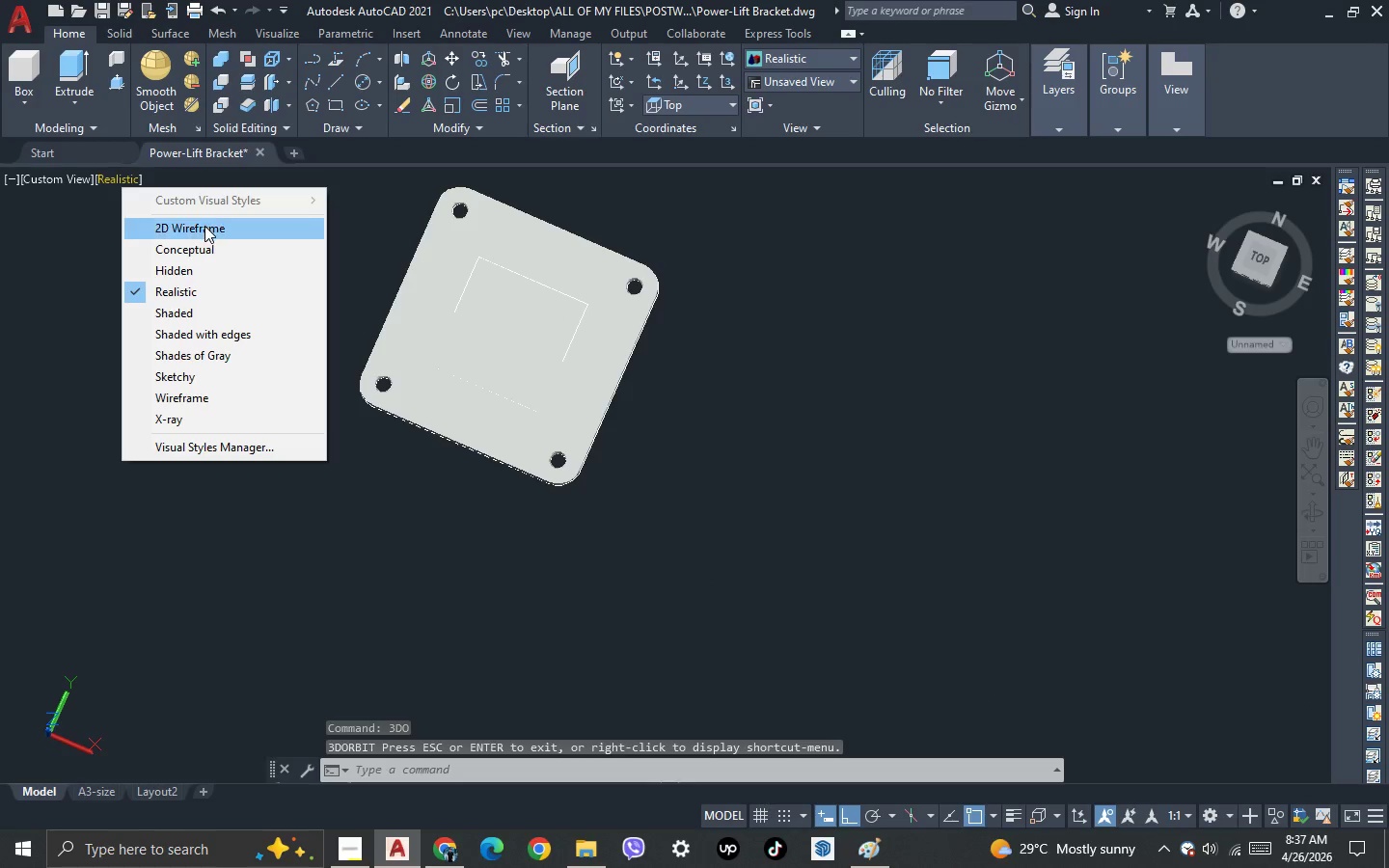 
left_click([204, 227])
 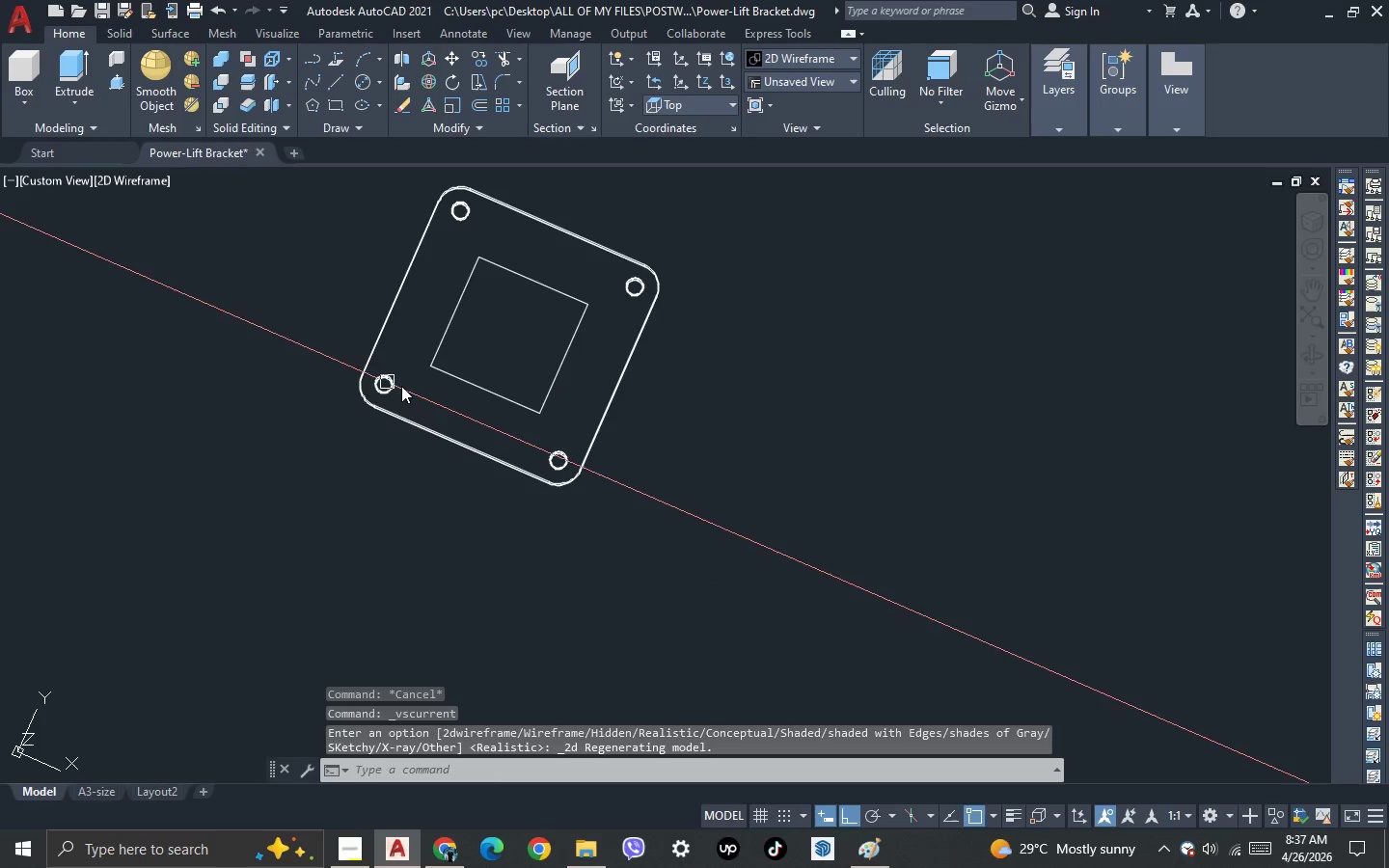 
type(3 )
key(Escape)
type(di )
 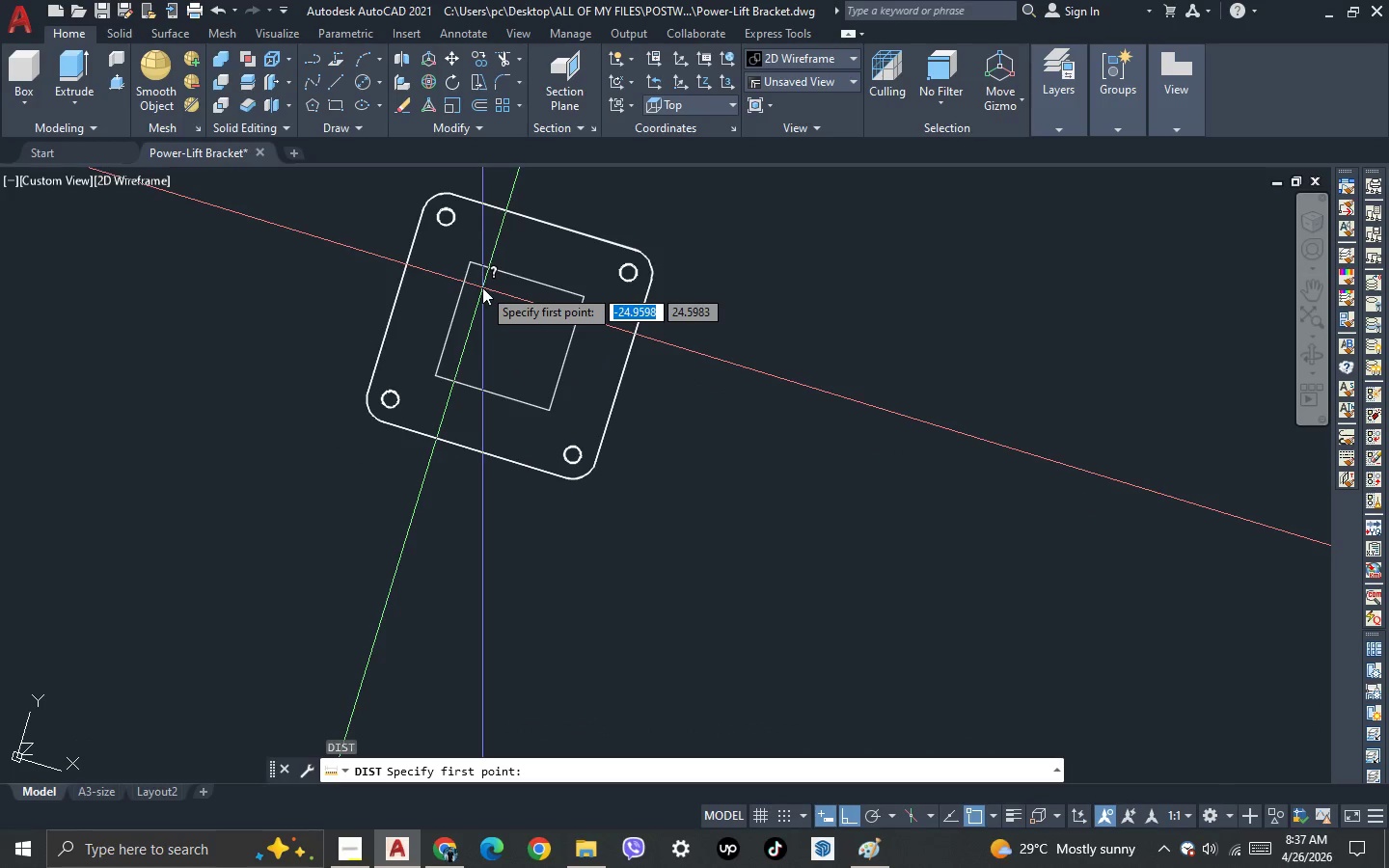 
left_click_drag(start_coordinate=[416, 531], to_coordinate=[434, 555])
 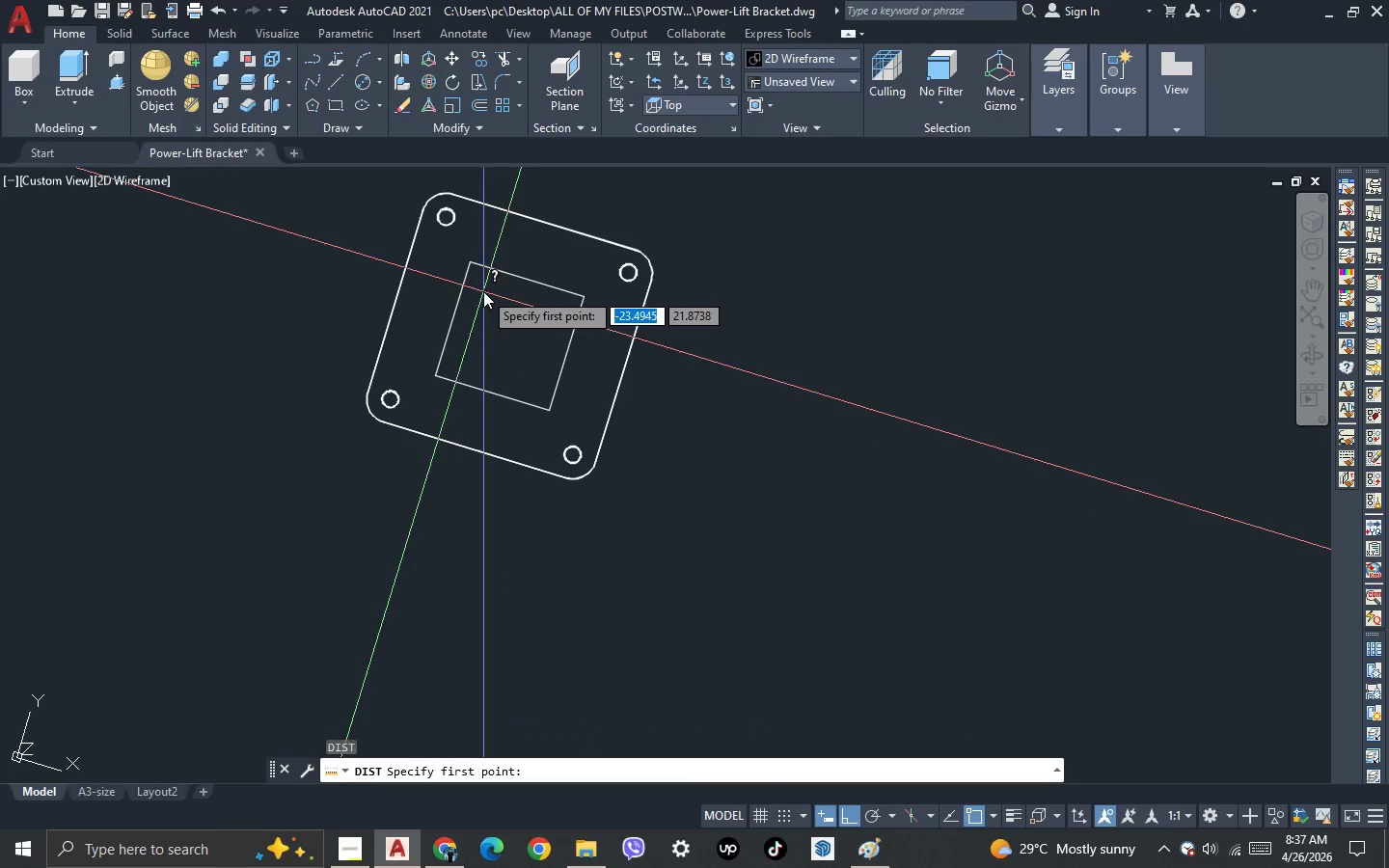 
left_click([480, 275])
 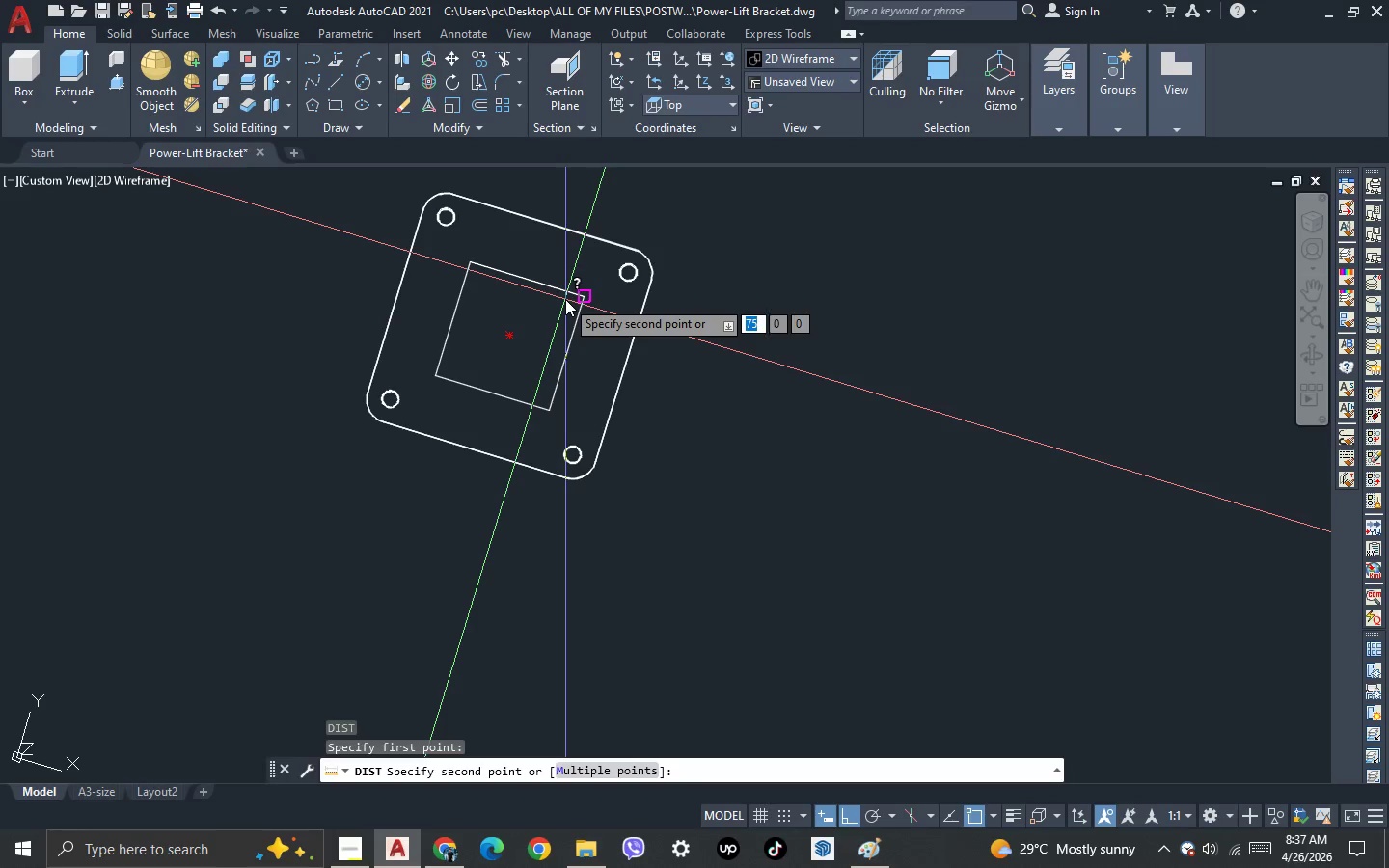 
left_click([566, 299])
 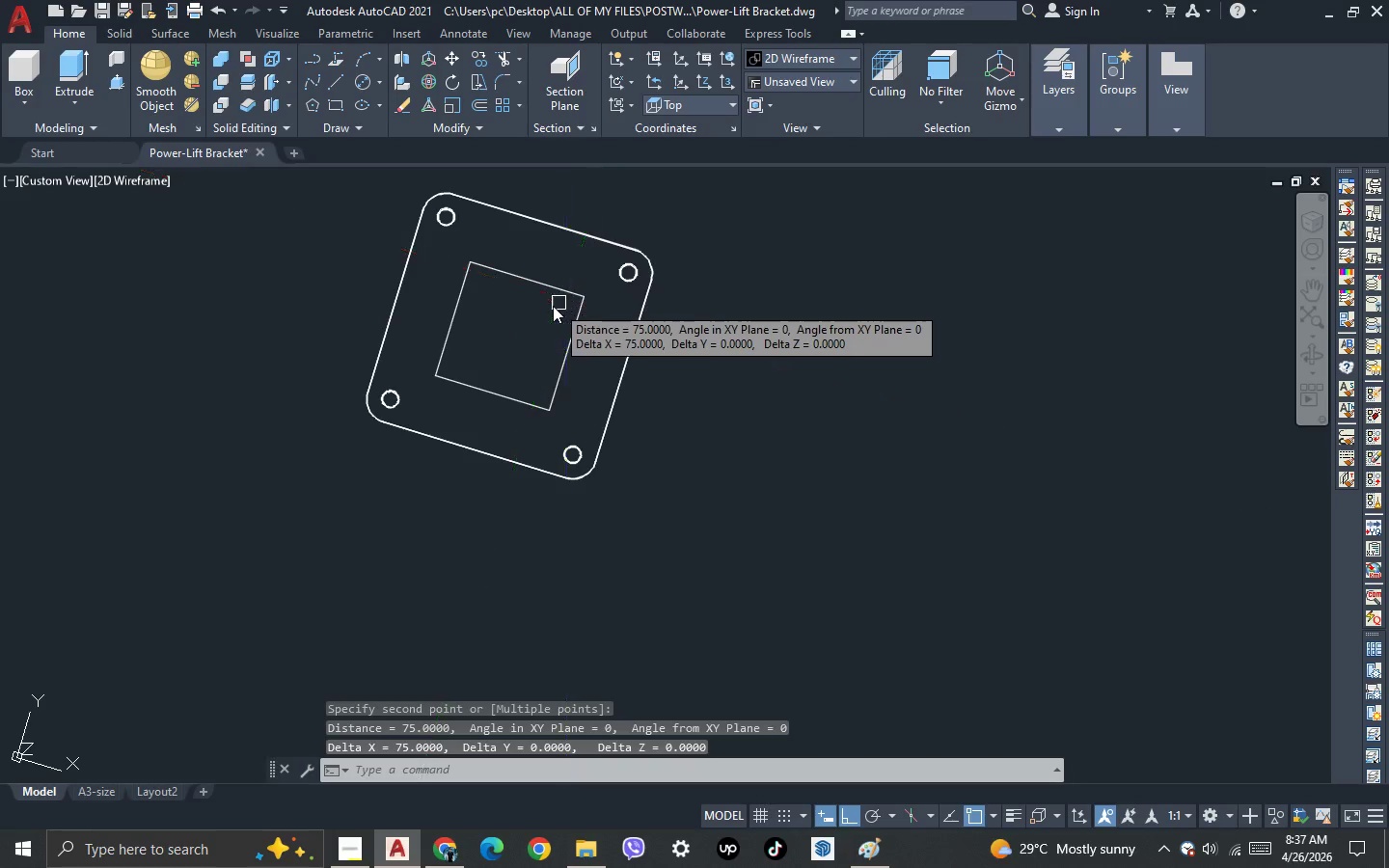 
key(Escape)
 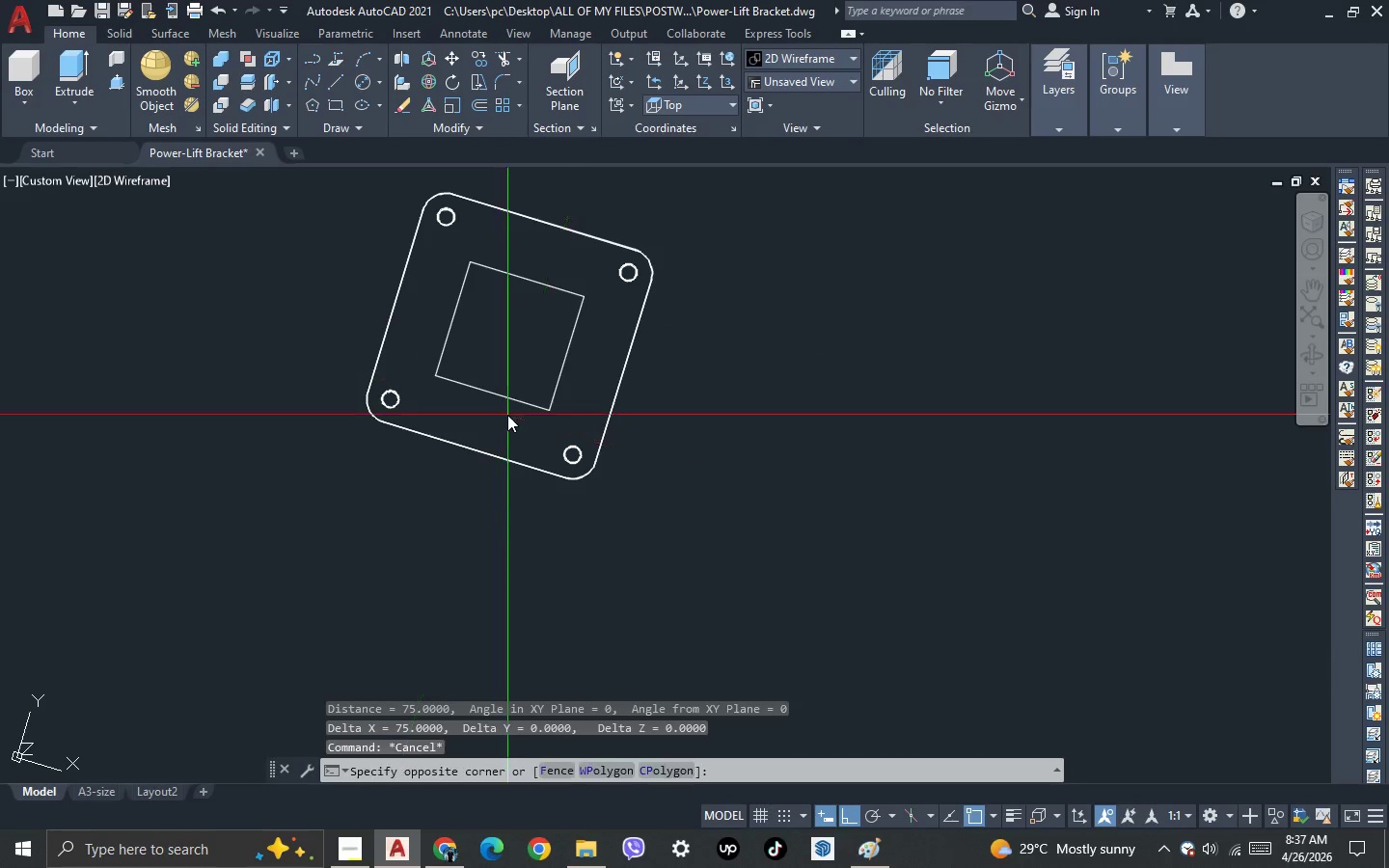 
double_click([503, 383])
 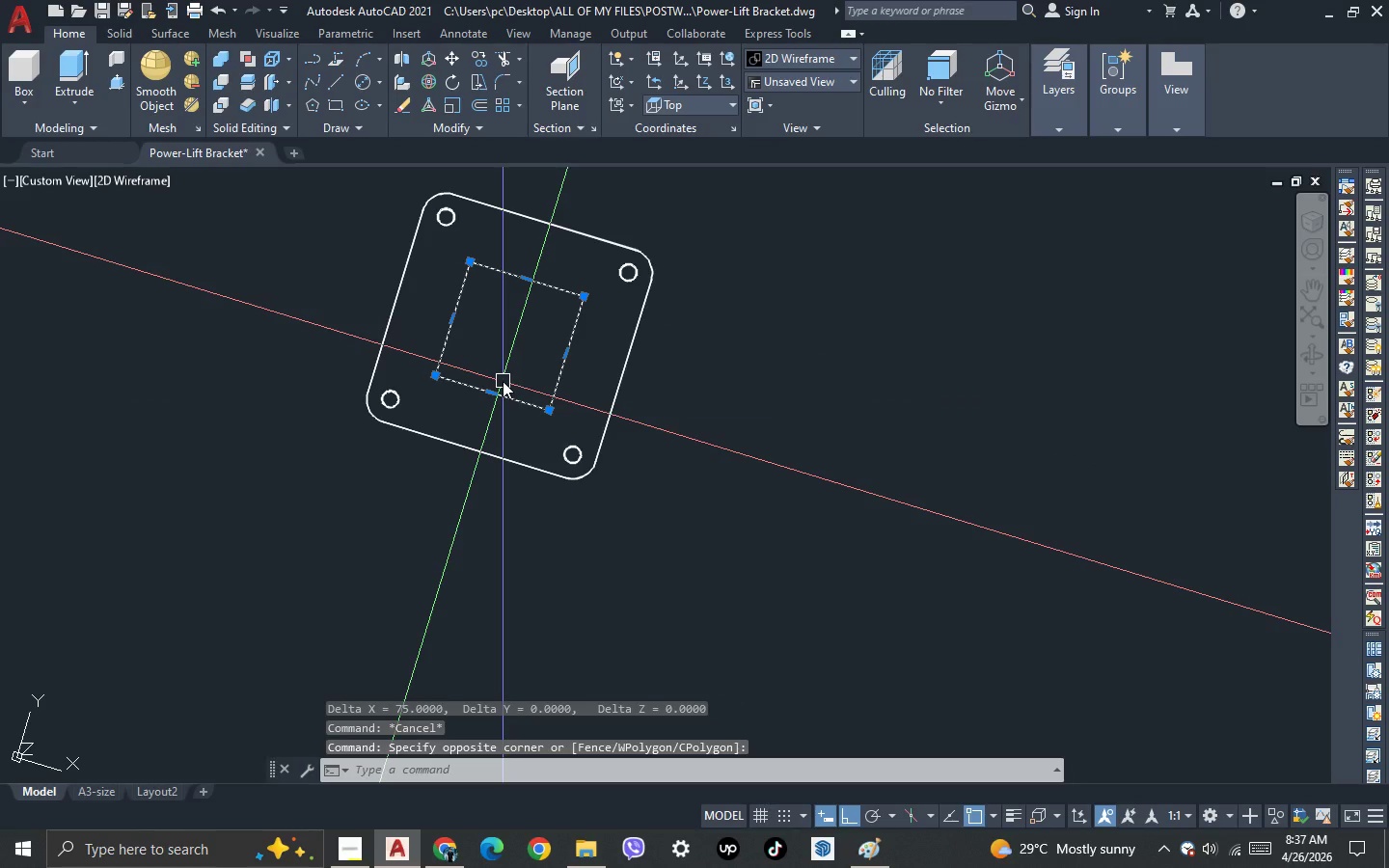 
key(Delete)
 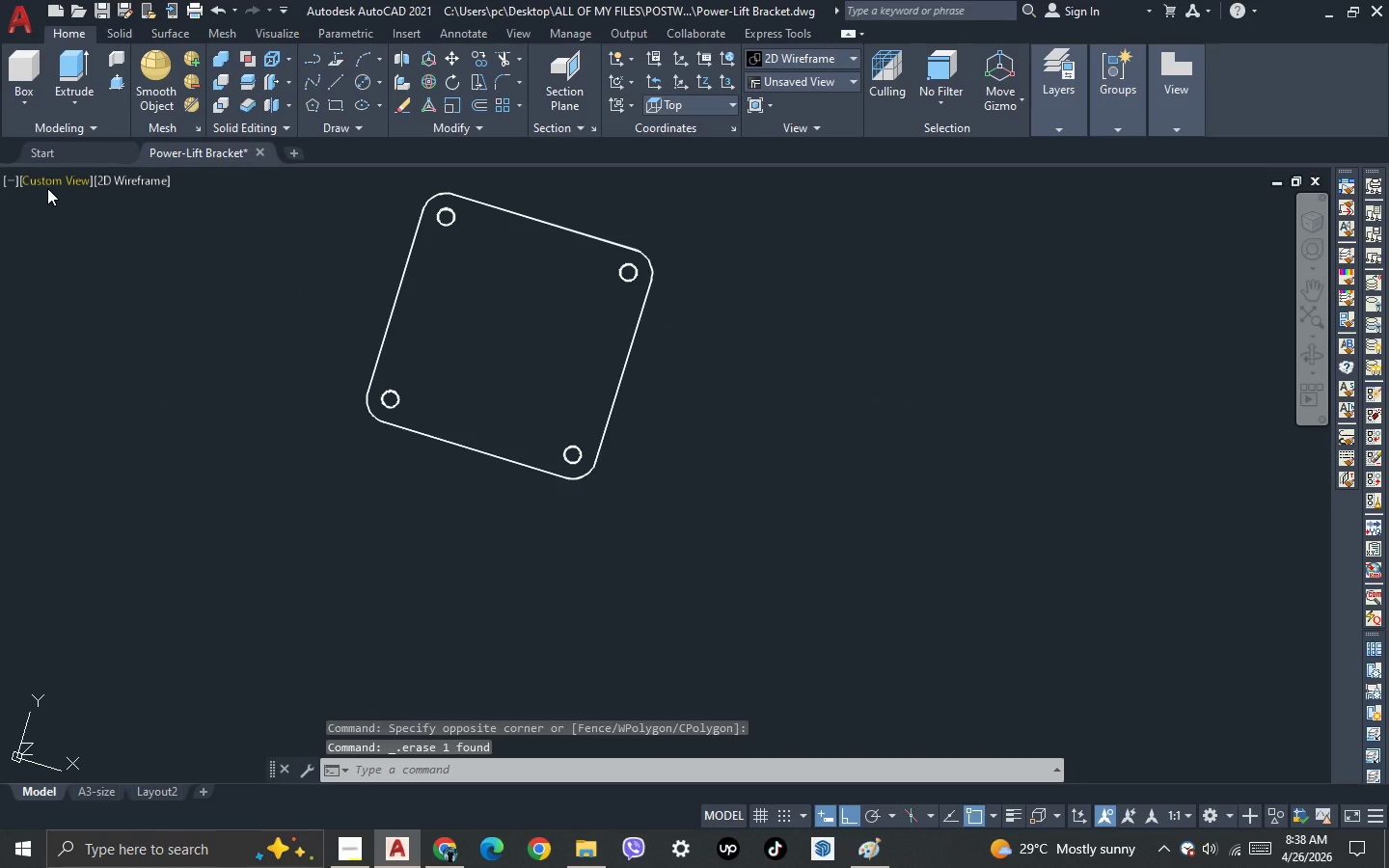 
left_click([47, 188])
 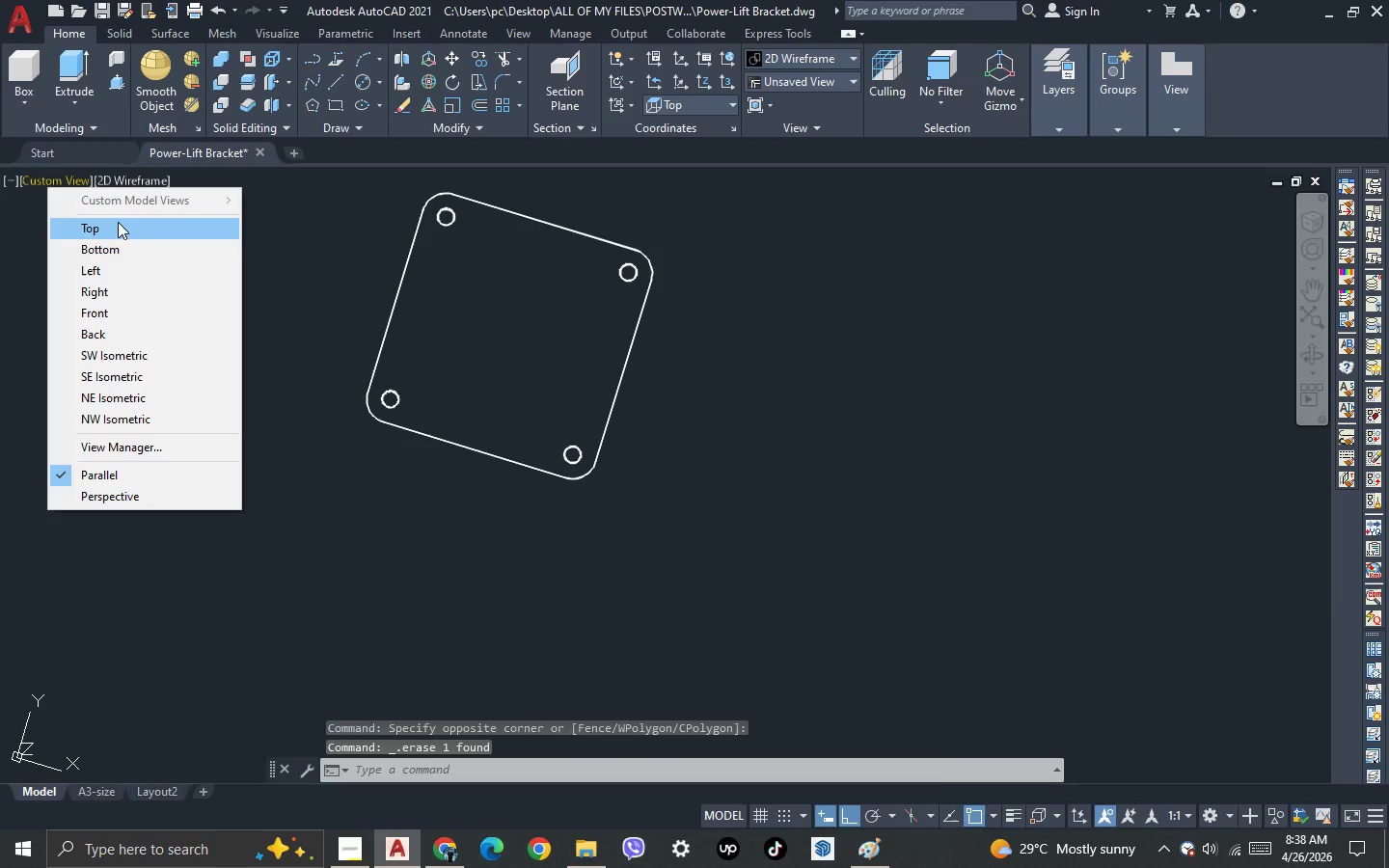 
left_click([121, 228])
 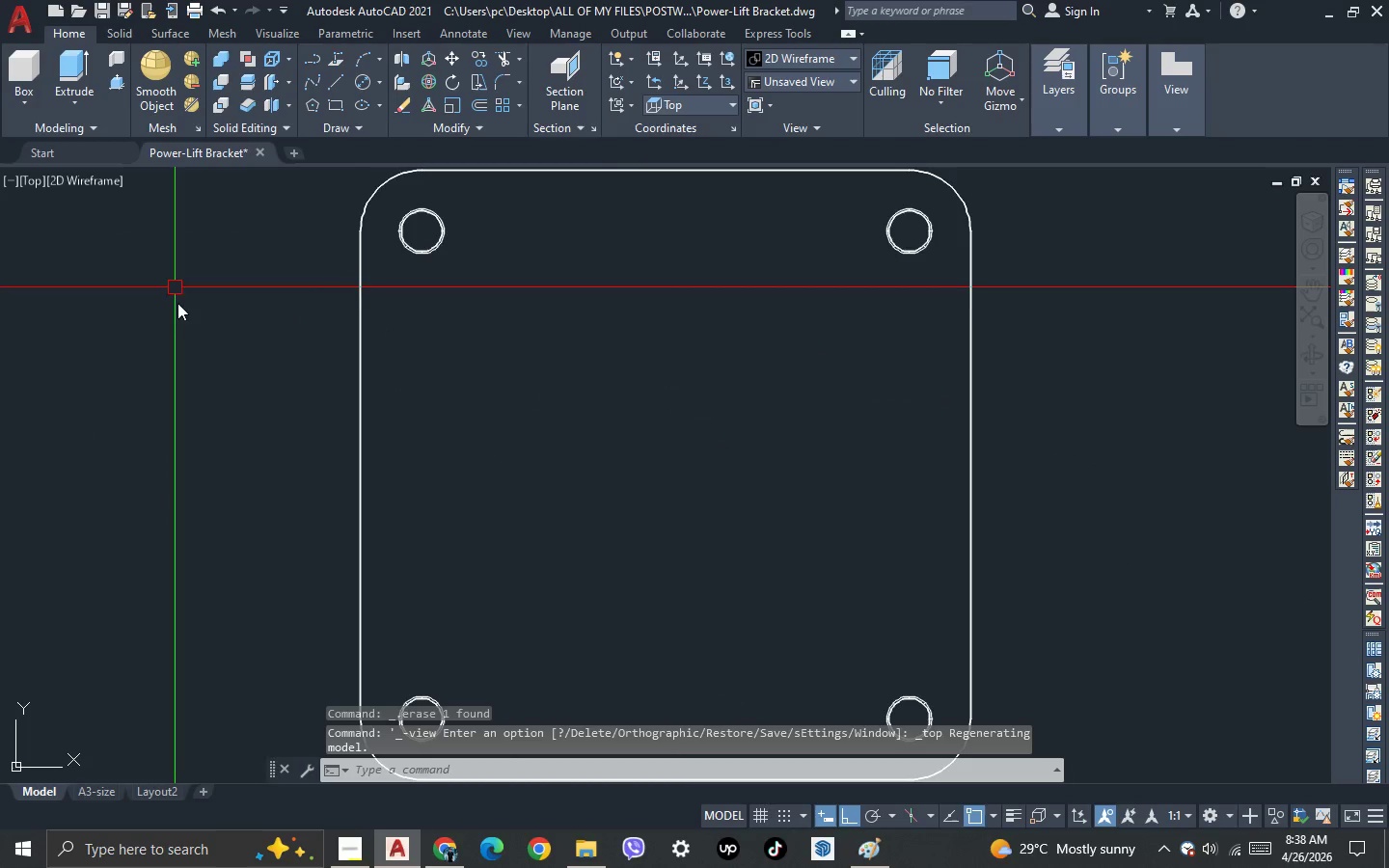 
scroll: coordinate [279, 365], scroll_direction: down, amount: 3.0
 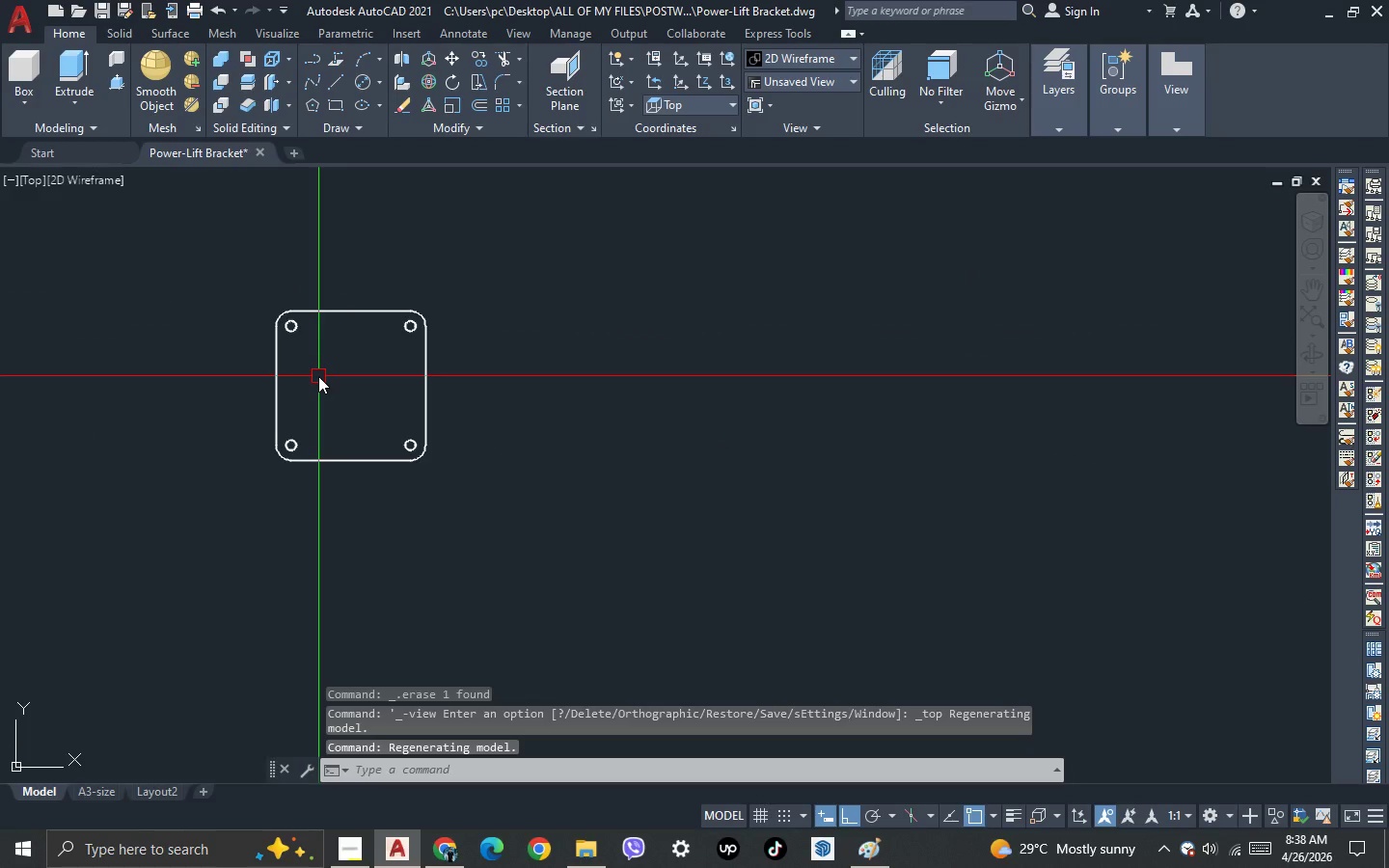 
type(rec )
 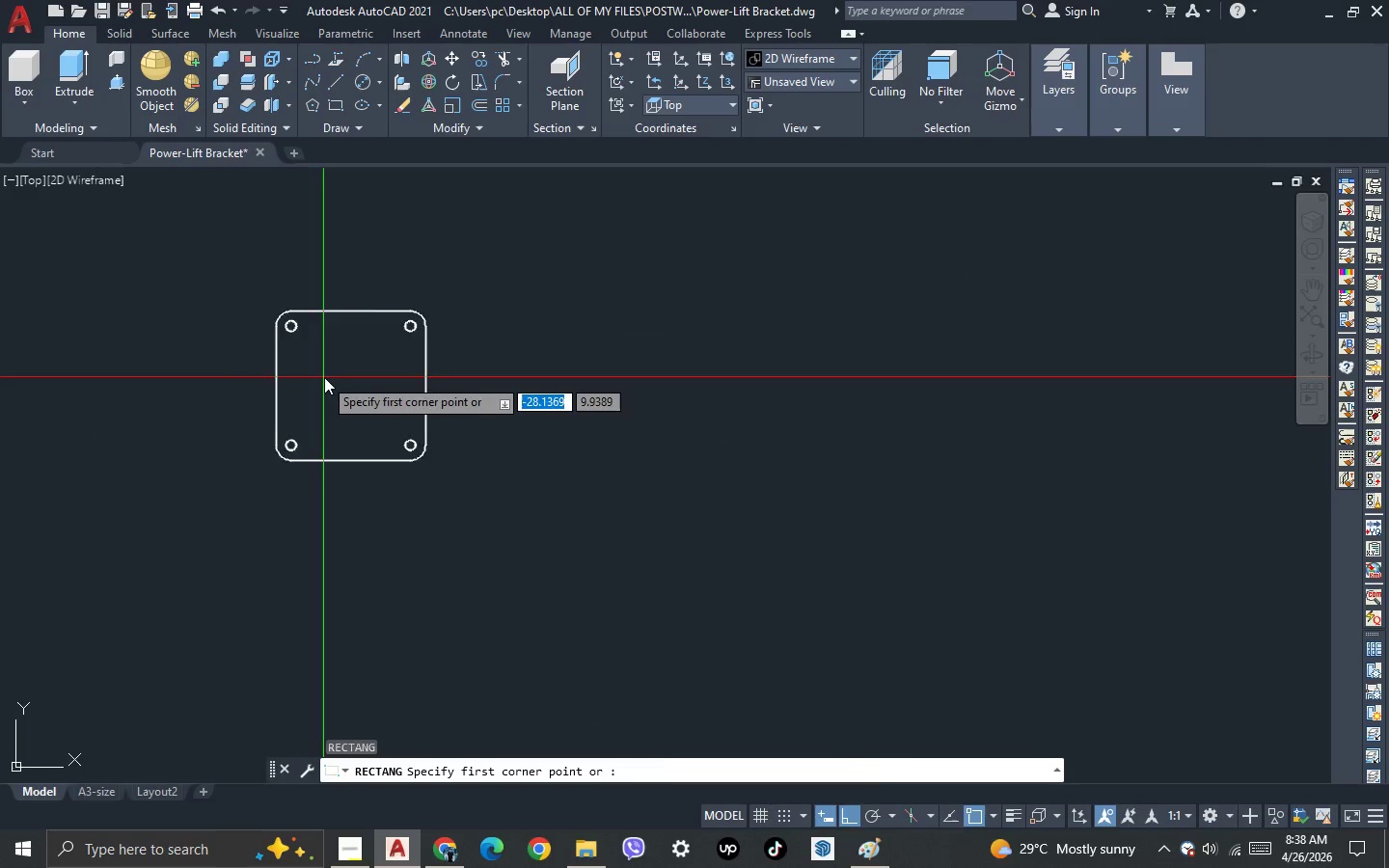 
scroll: coordinate [324, 377], scroll_direction: up, amount: 2.0
 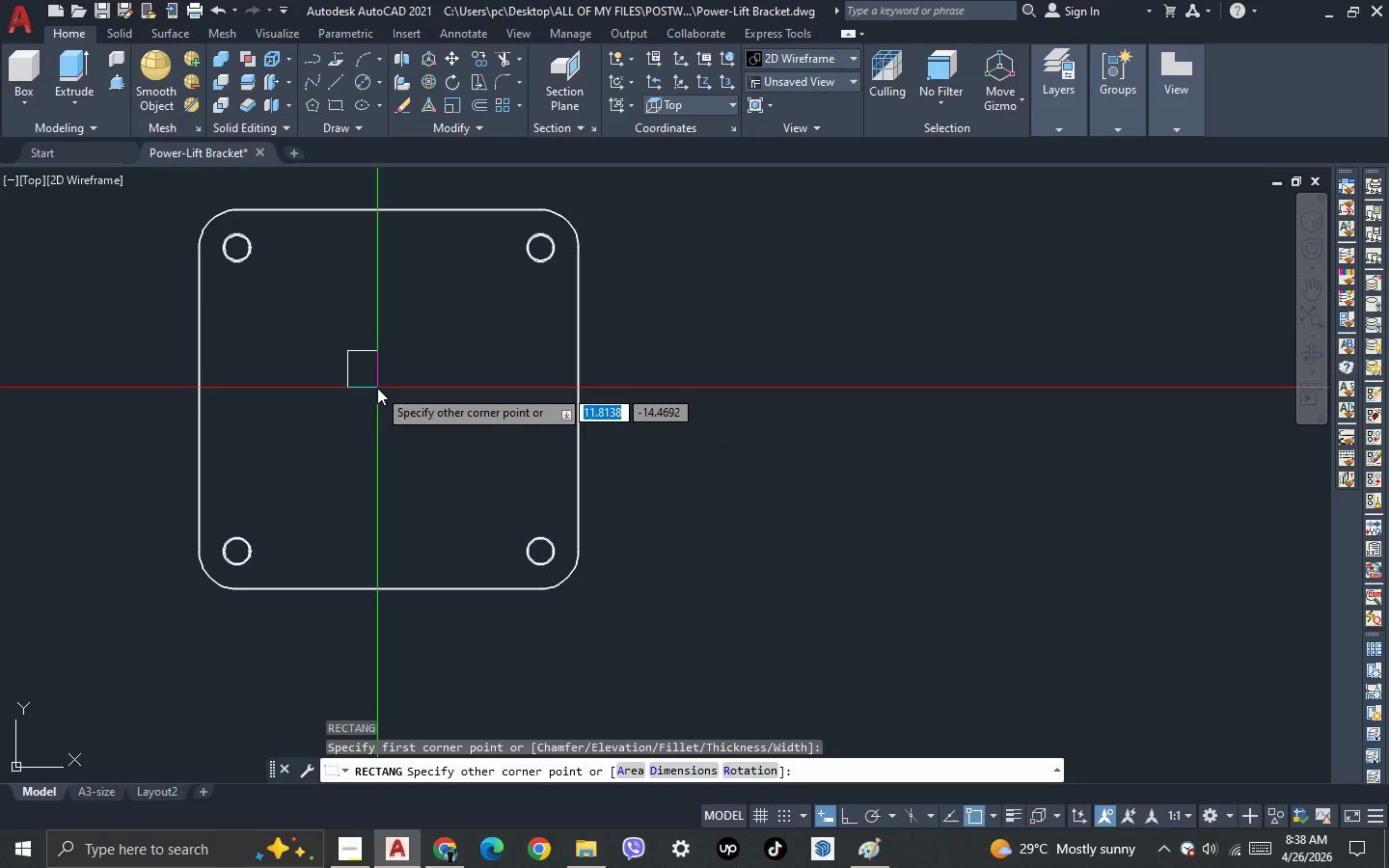 
type(@60,60)
 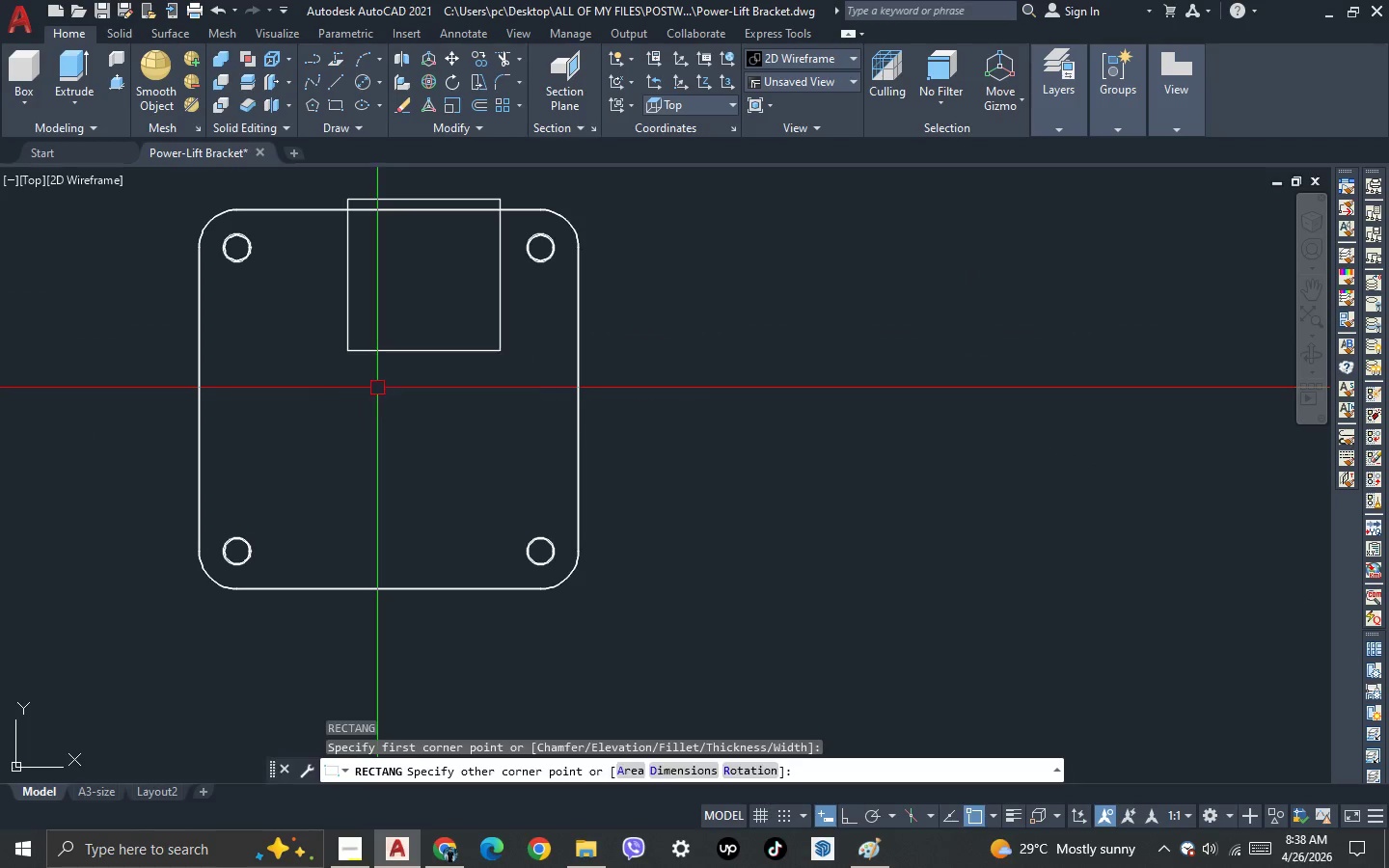 
key(Enter)
 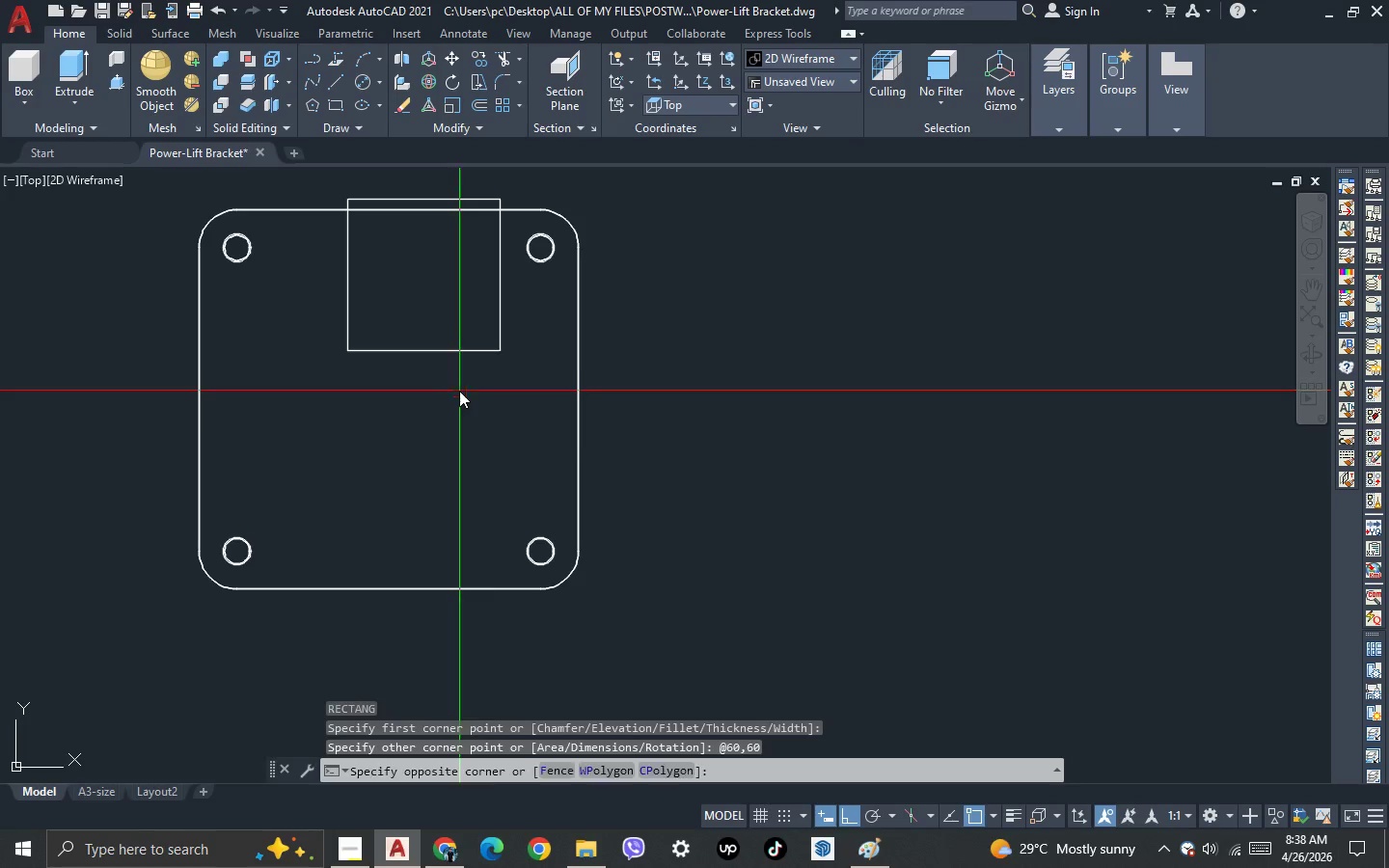 
double_click([430, 316])
 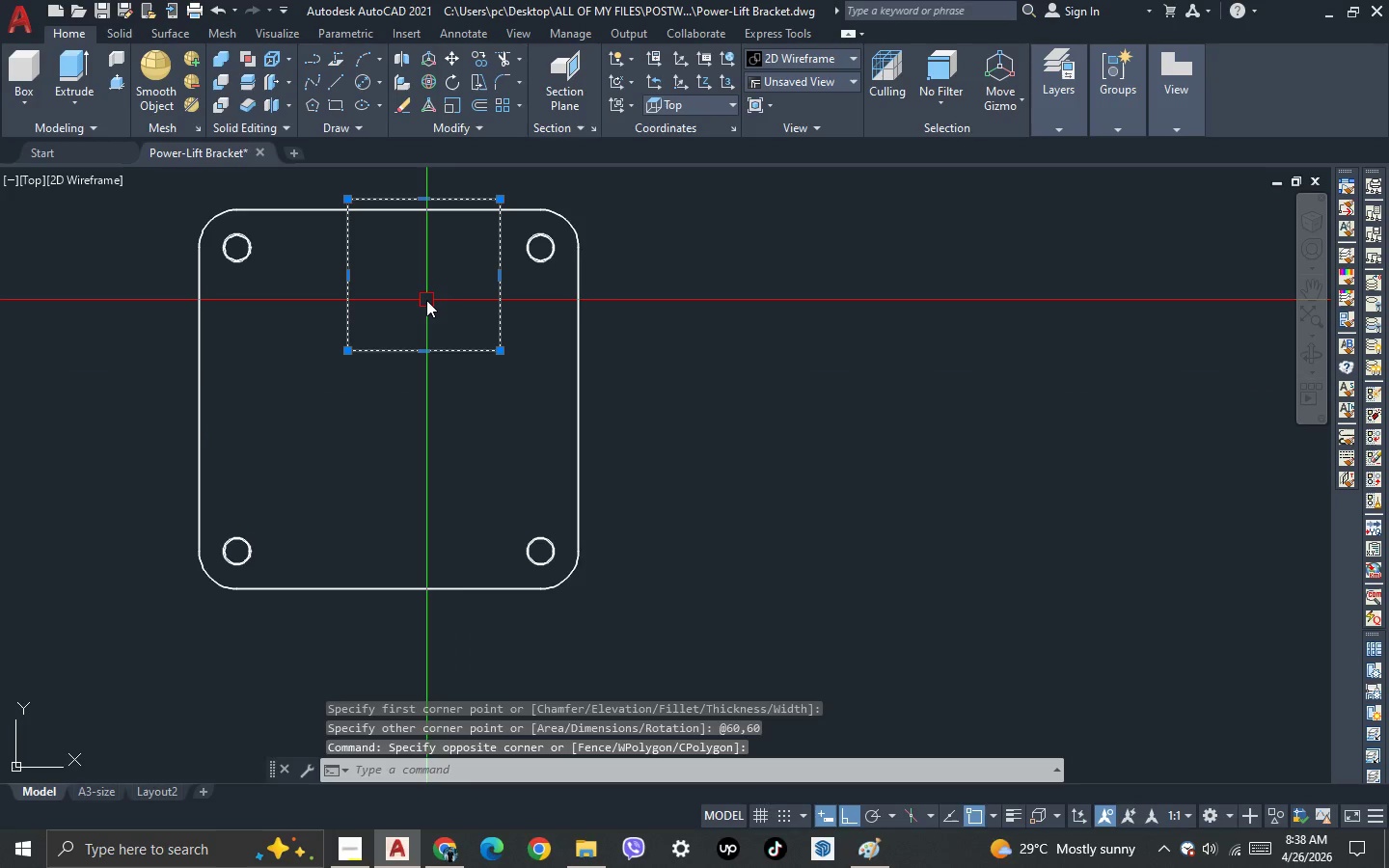 
key(M)
 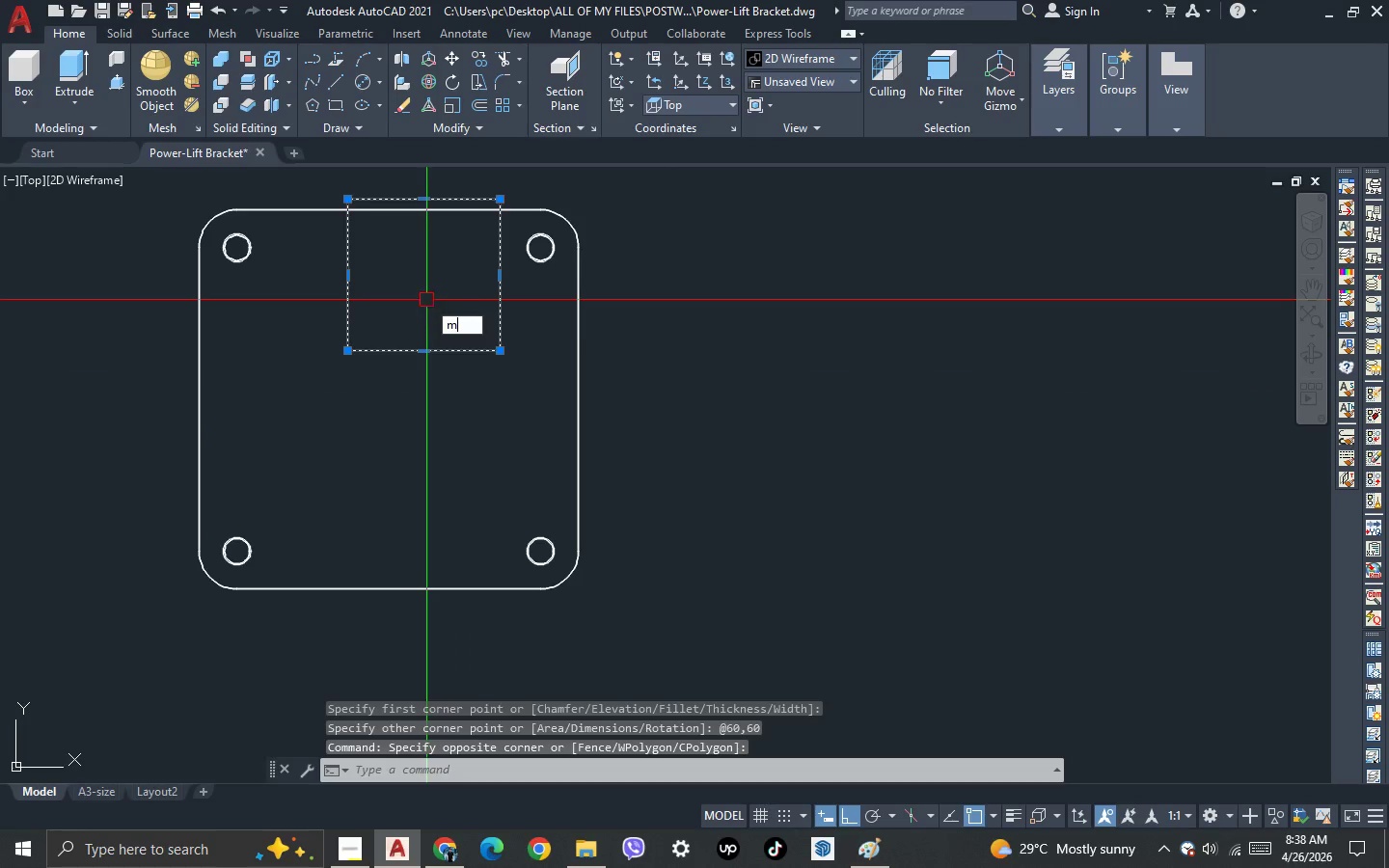 
key(Space)
 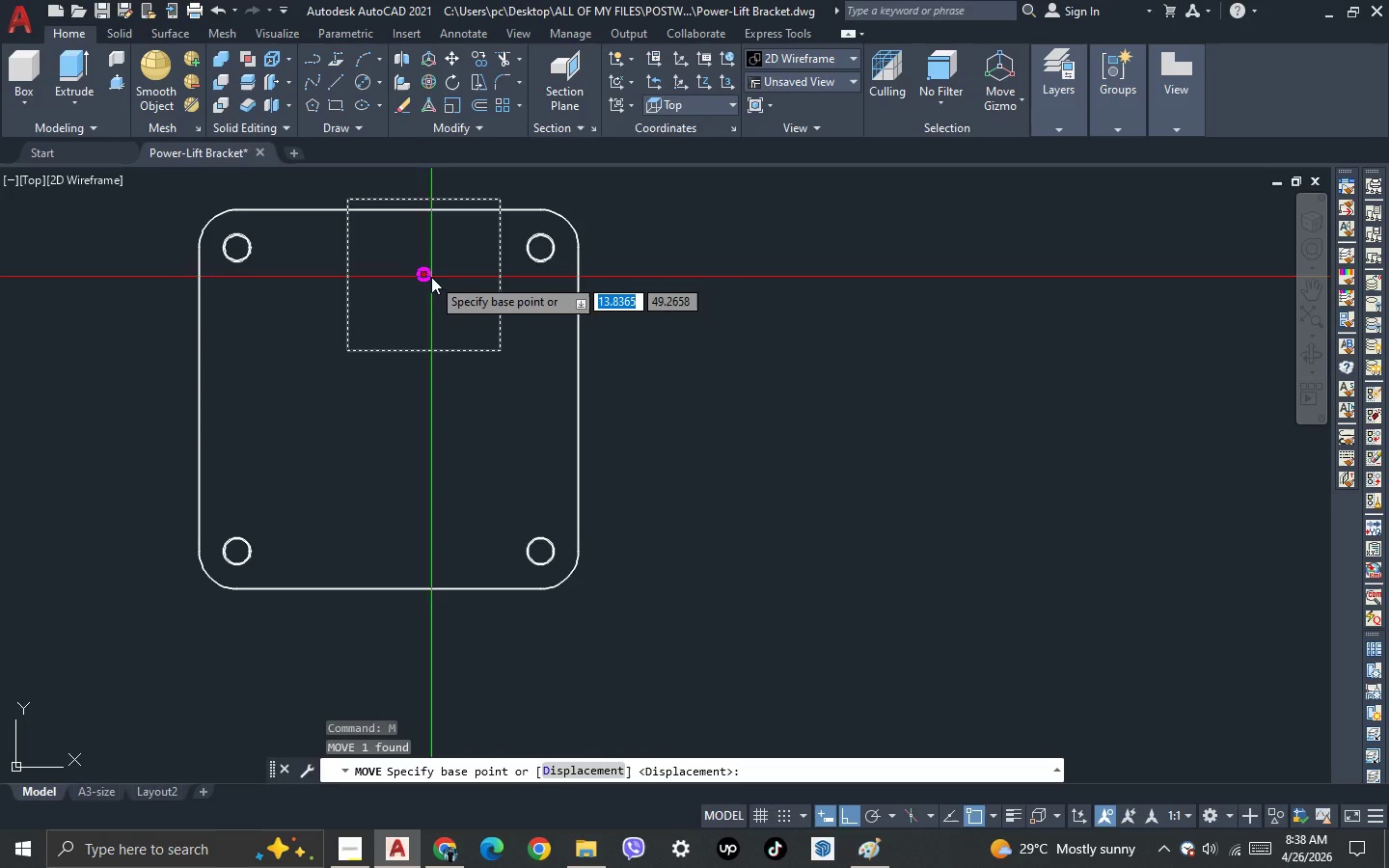 
left_click([423, 275])
 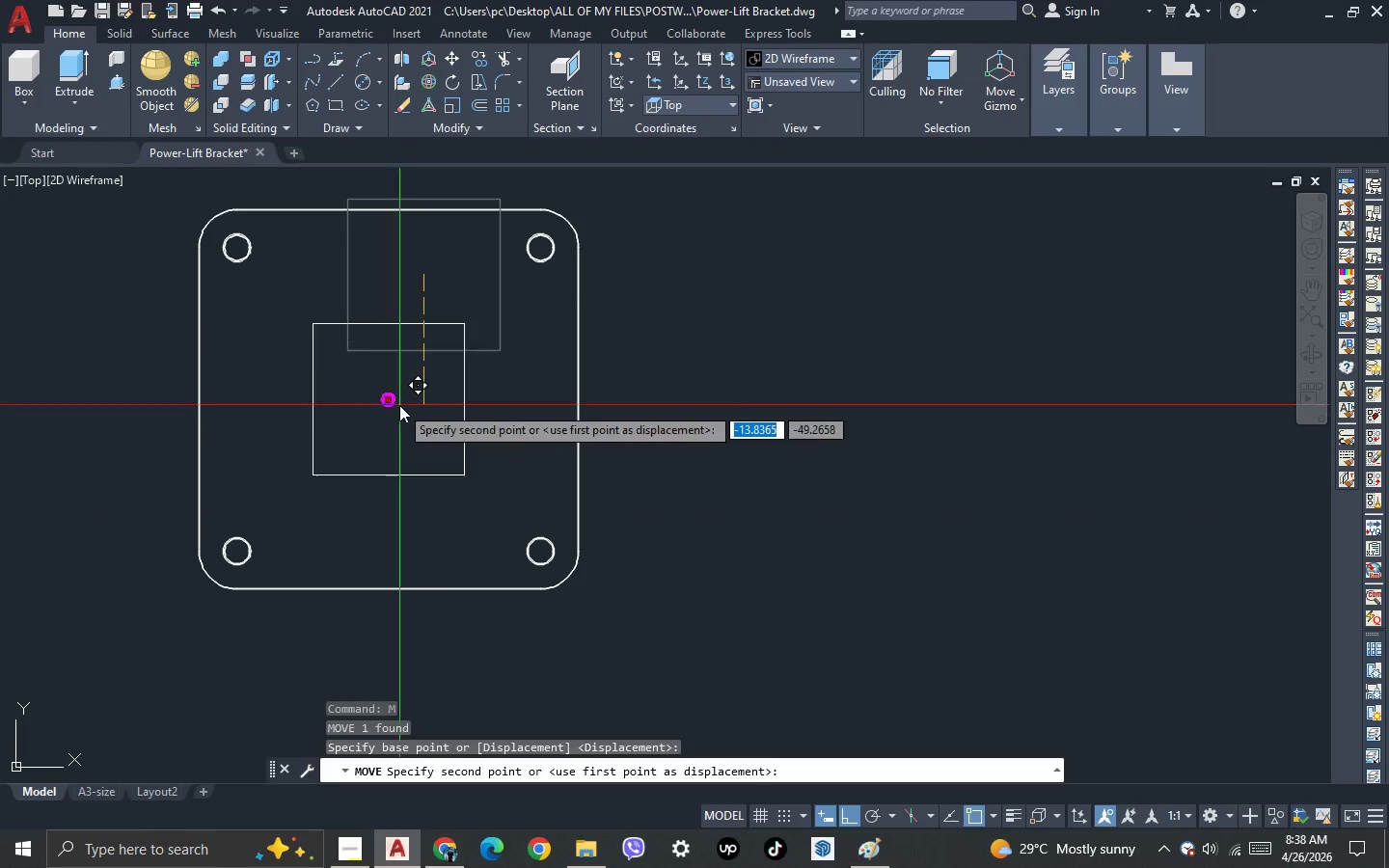 
left_click([389, 400])
 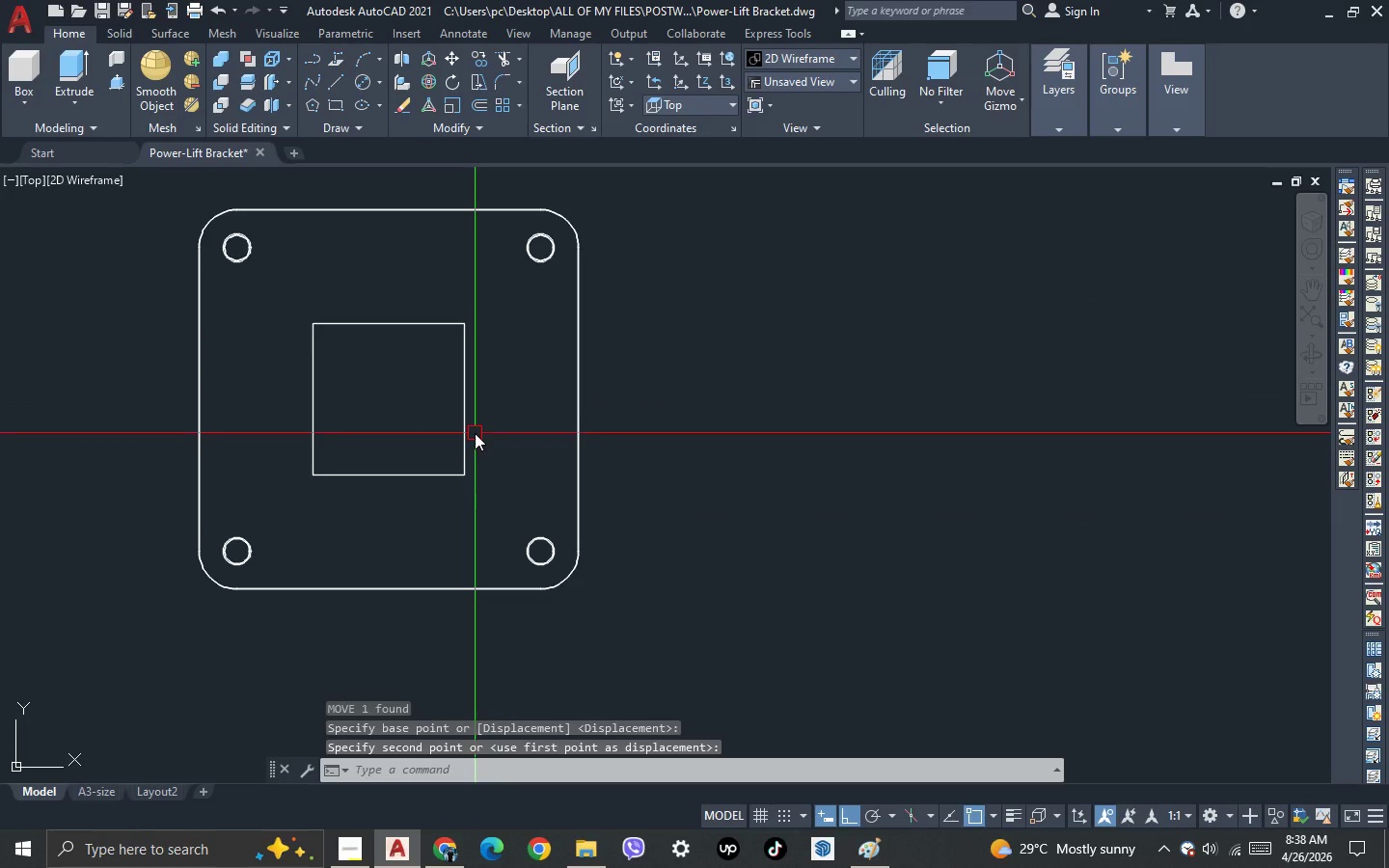 
key(3)
 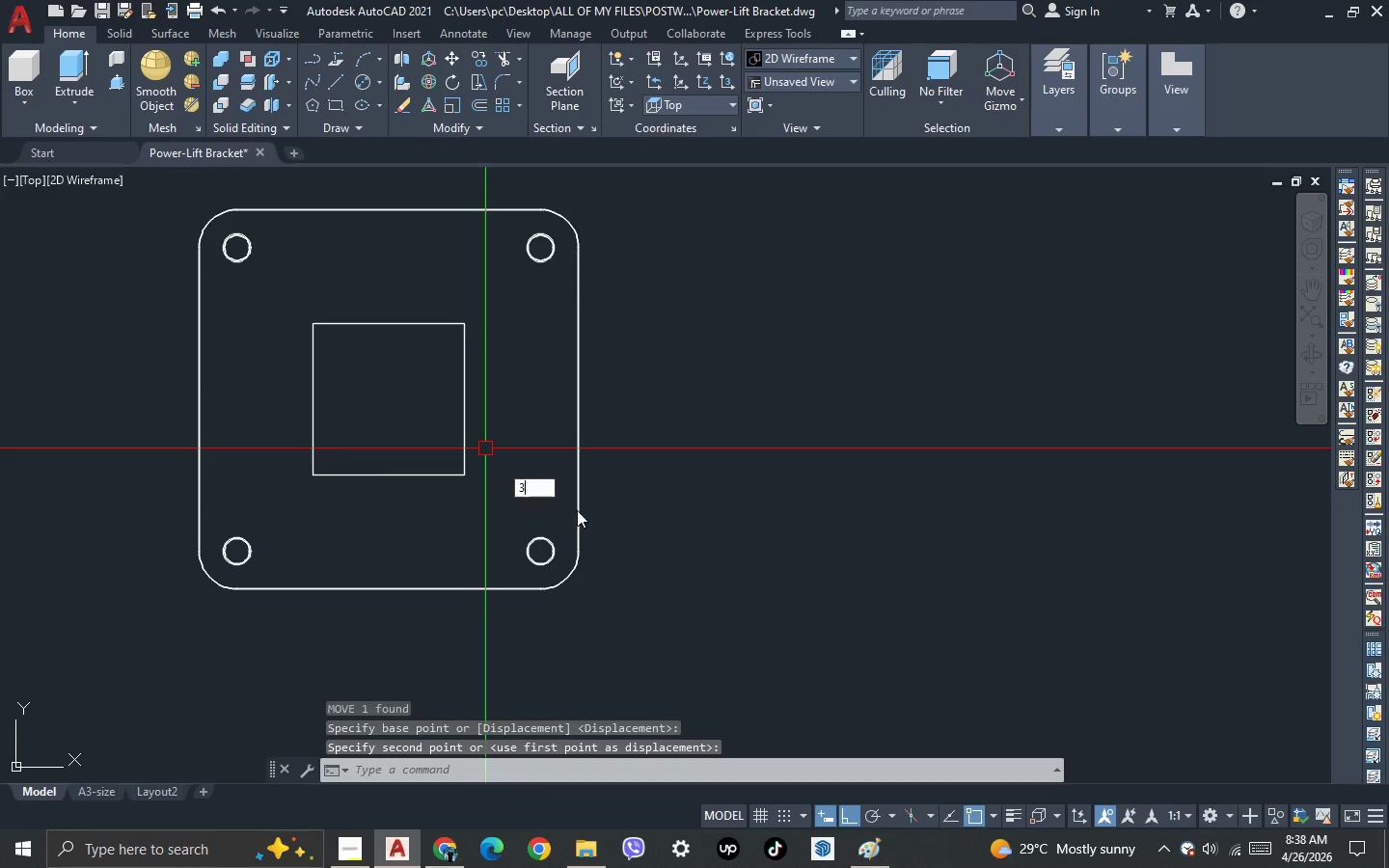 
key(Space)
 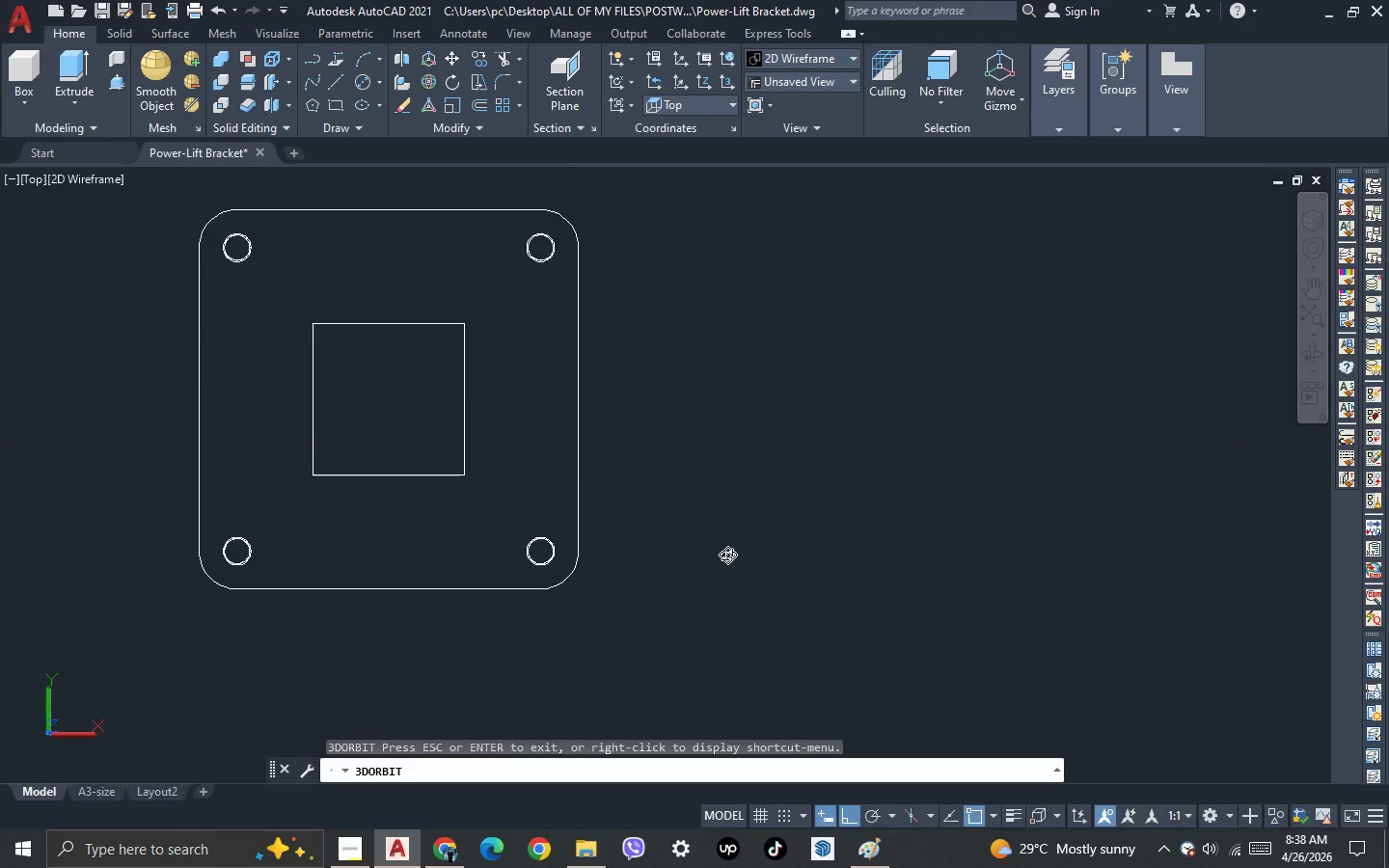 
left_click_drag(start_coordinate=[727, 555], to_coordinate=[662, 446])
 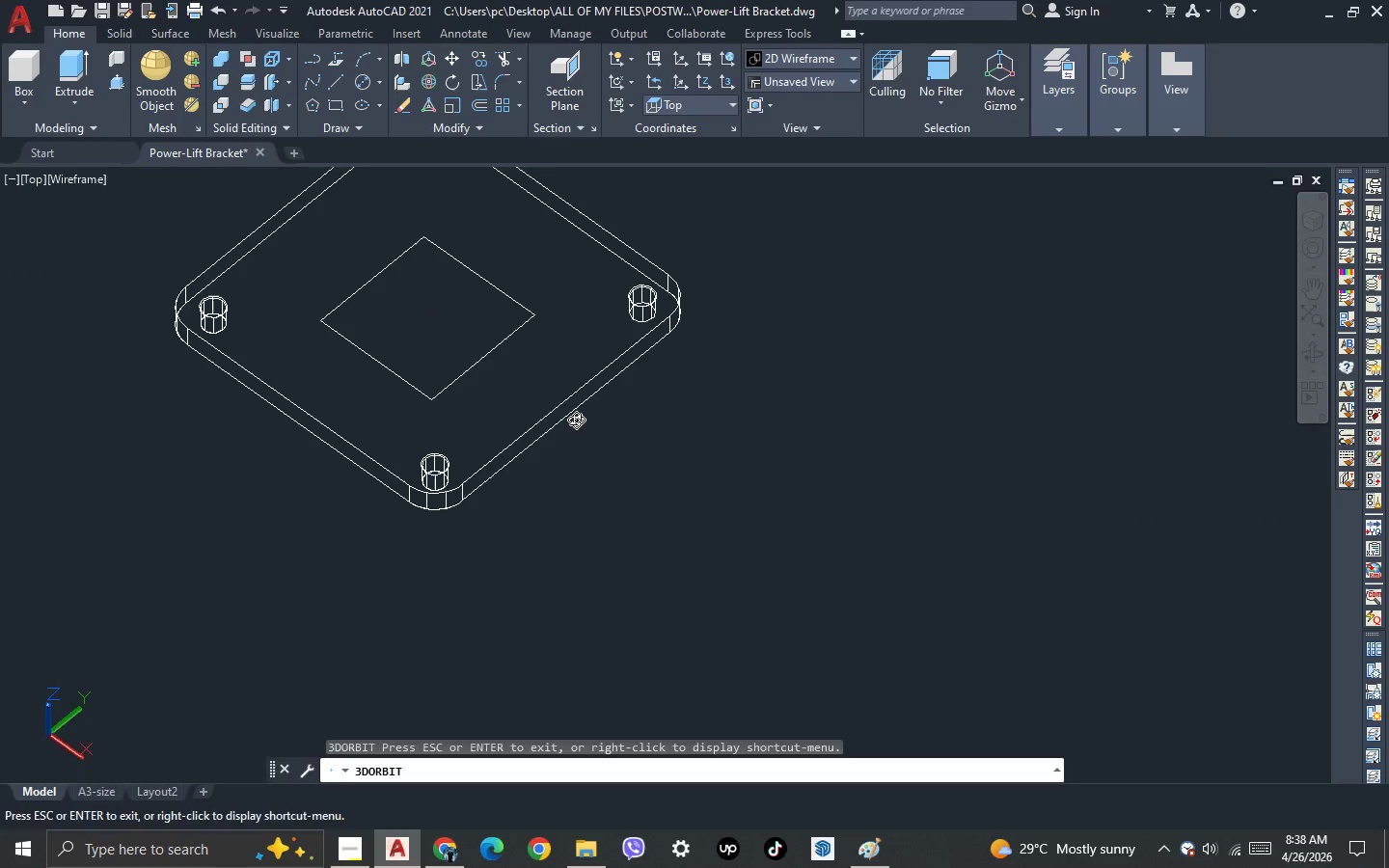 
key(Escape)
 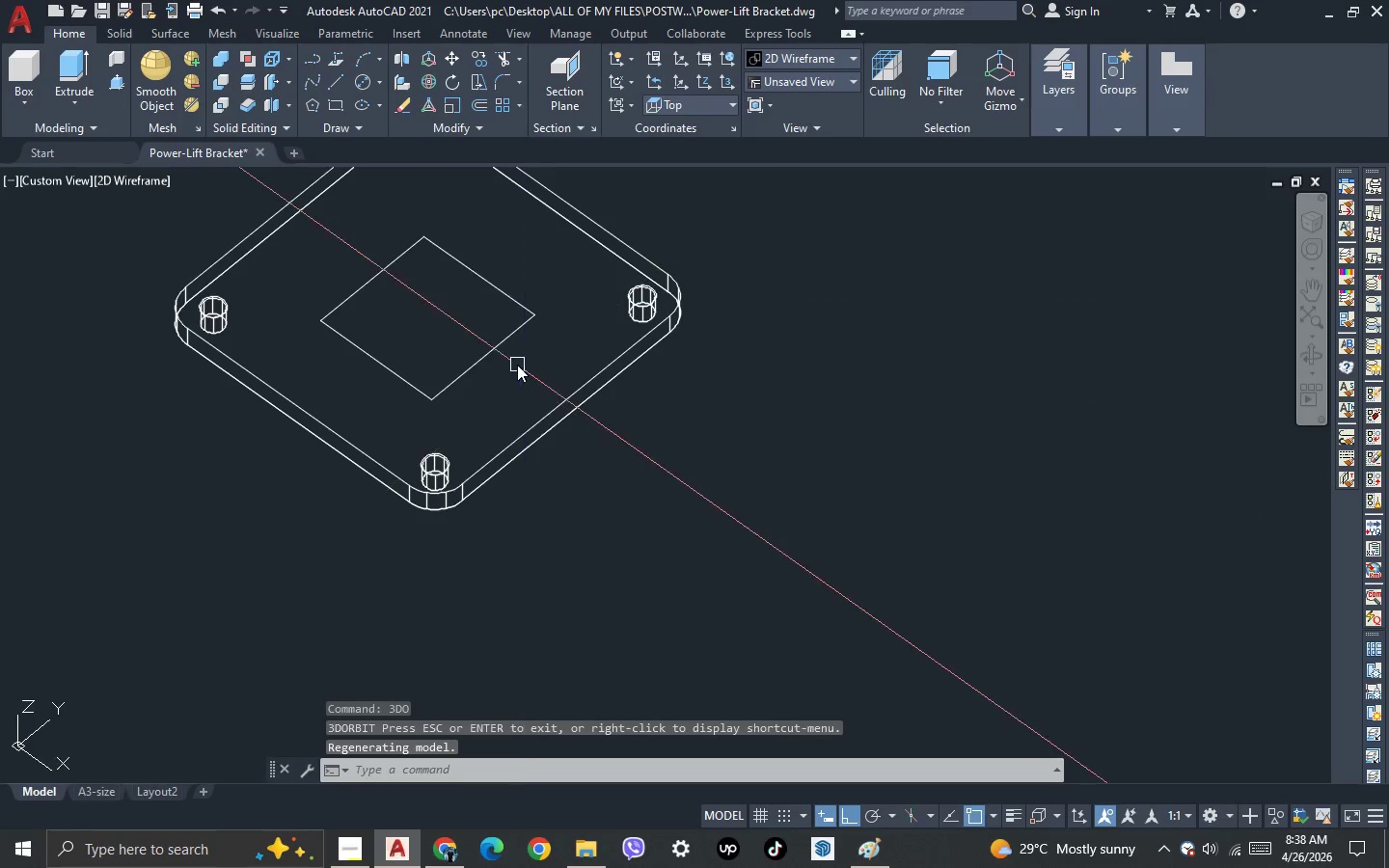 
left_click_drag(start_coordinate=[517, 365], to_coordinate=[515, 359])
 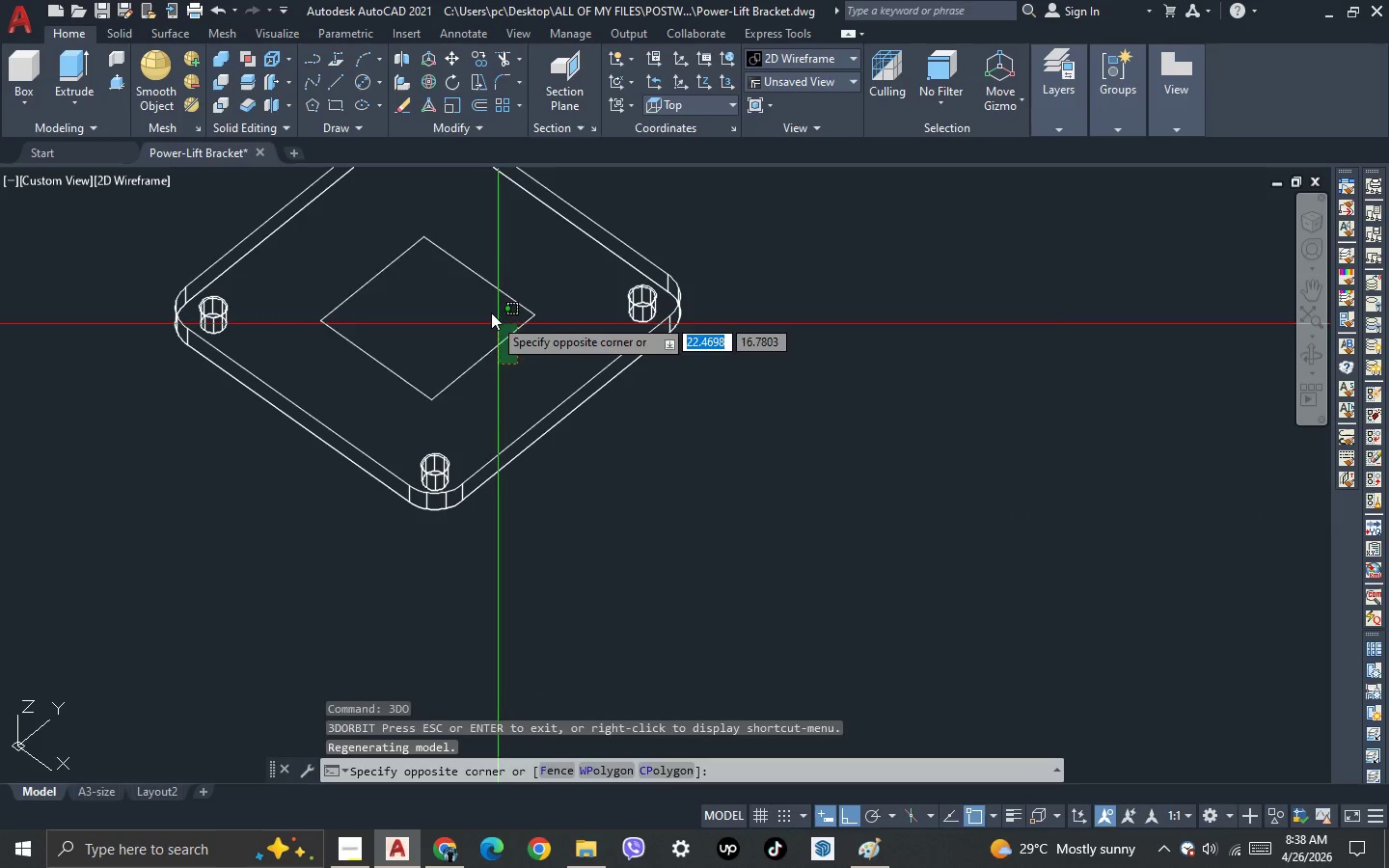 
double_click([491, 312])
 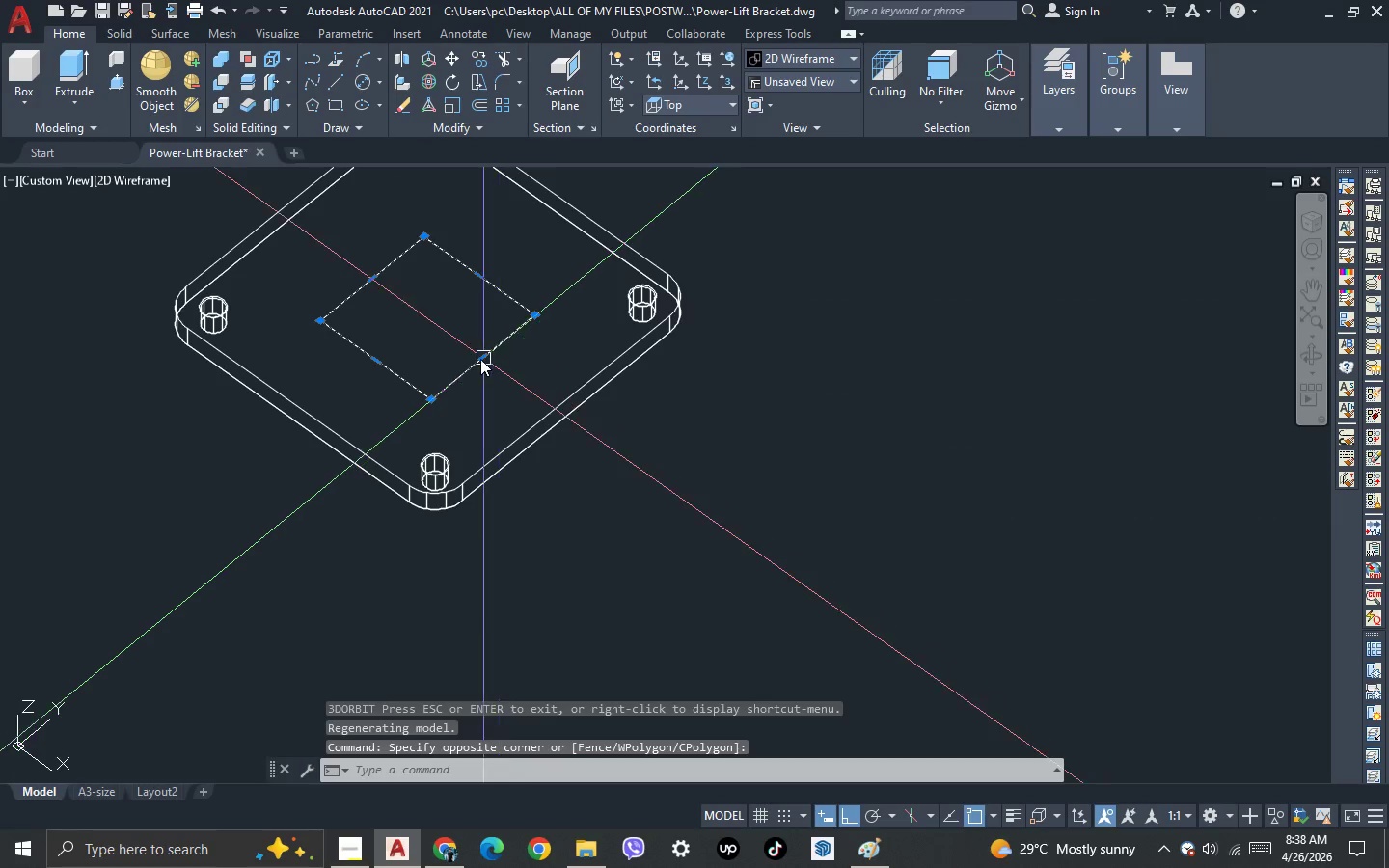 
key(M)
 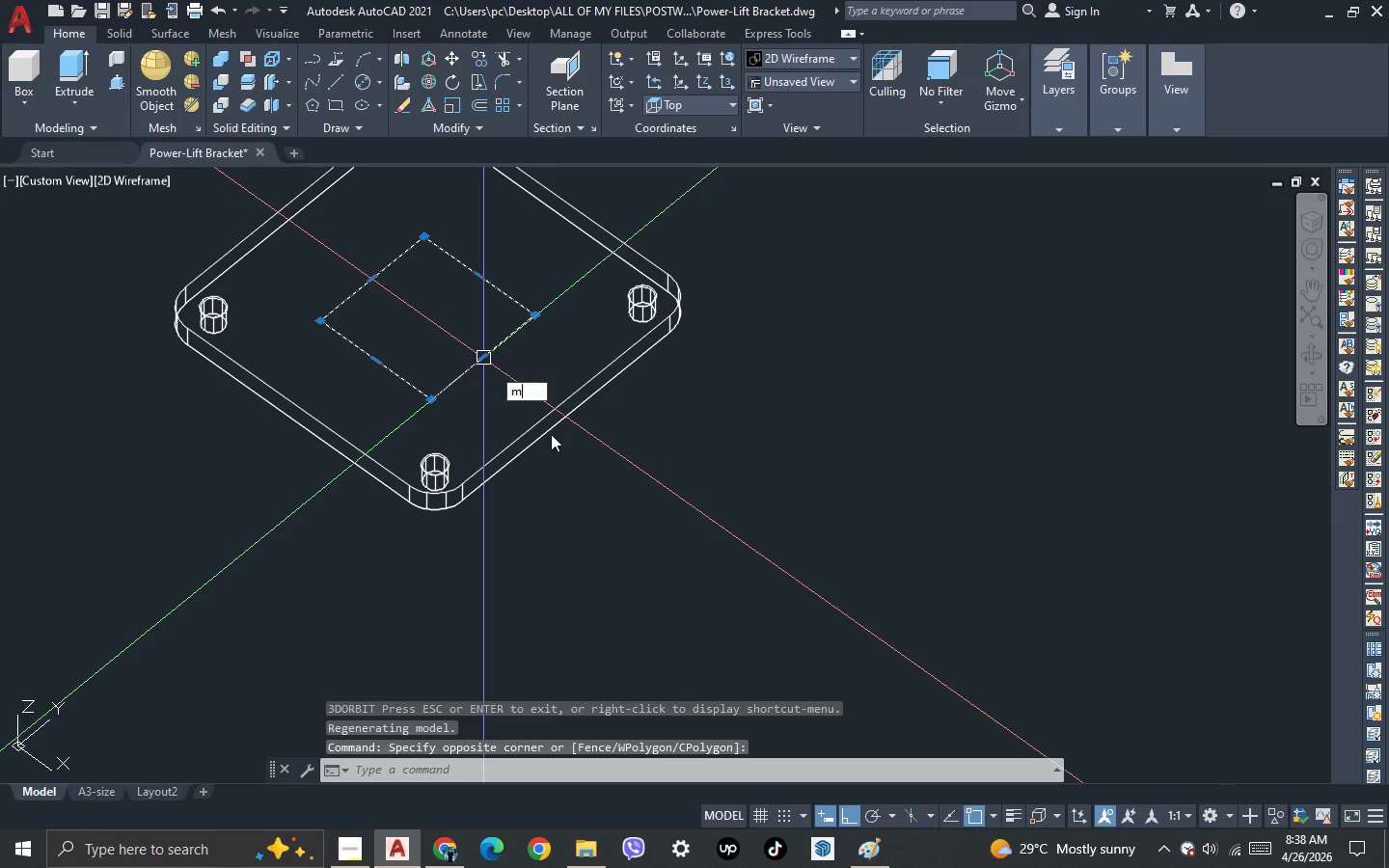 
key(Space)
 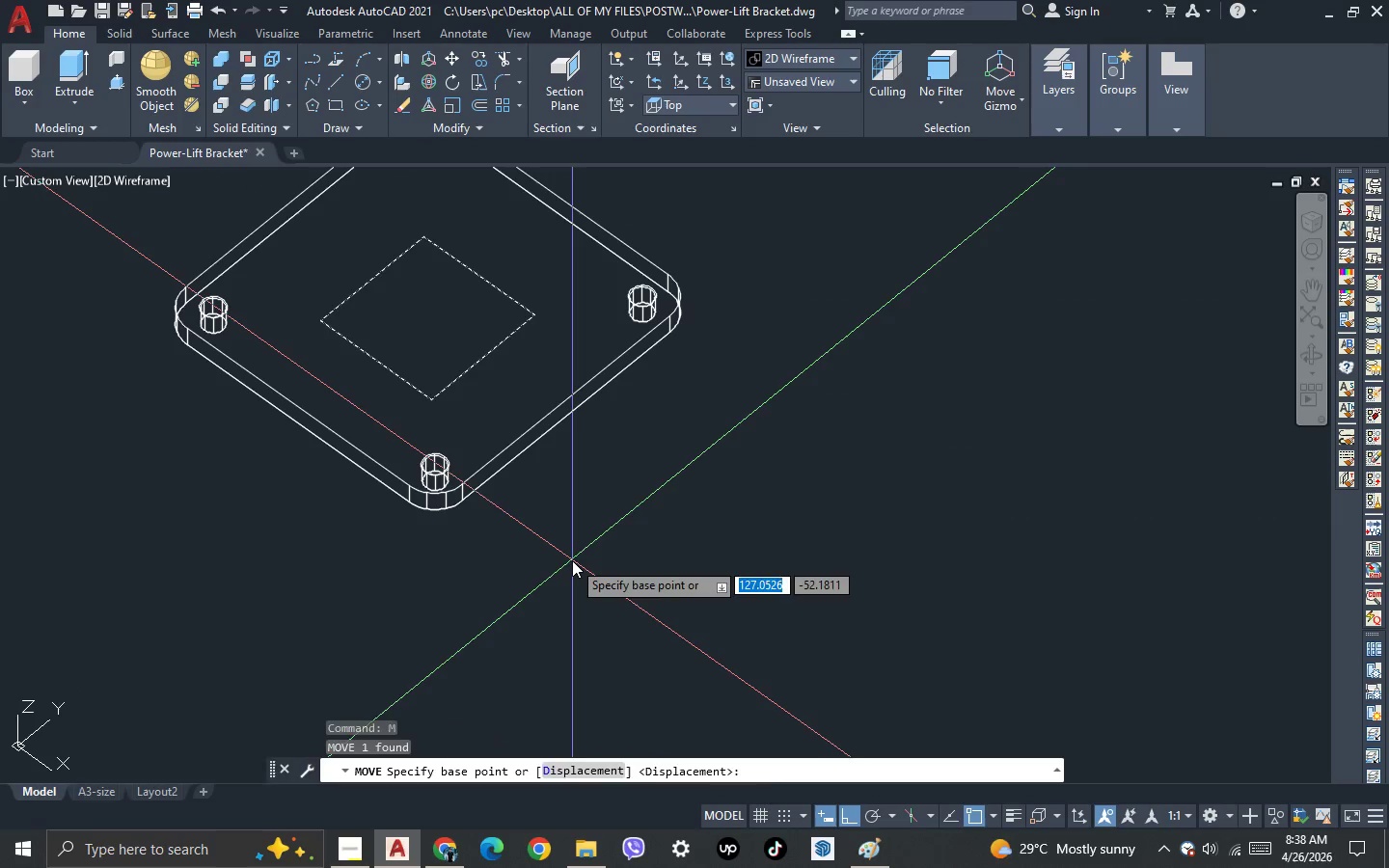 
left_click([572, 560])
 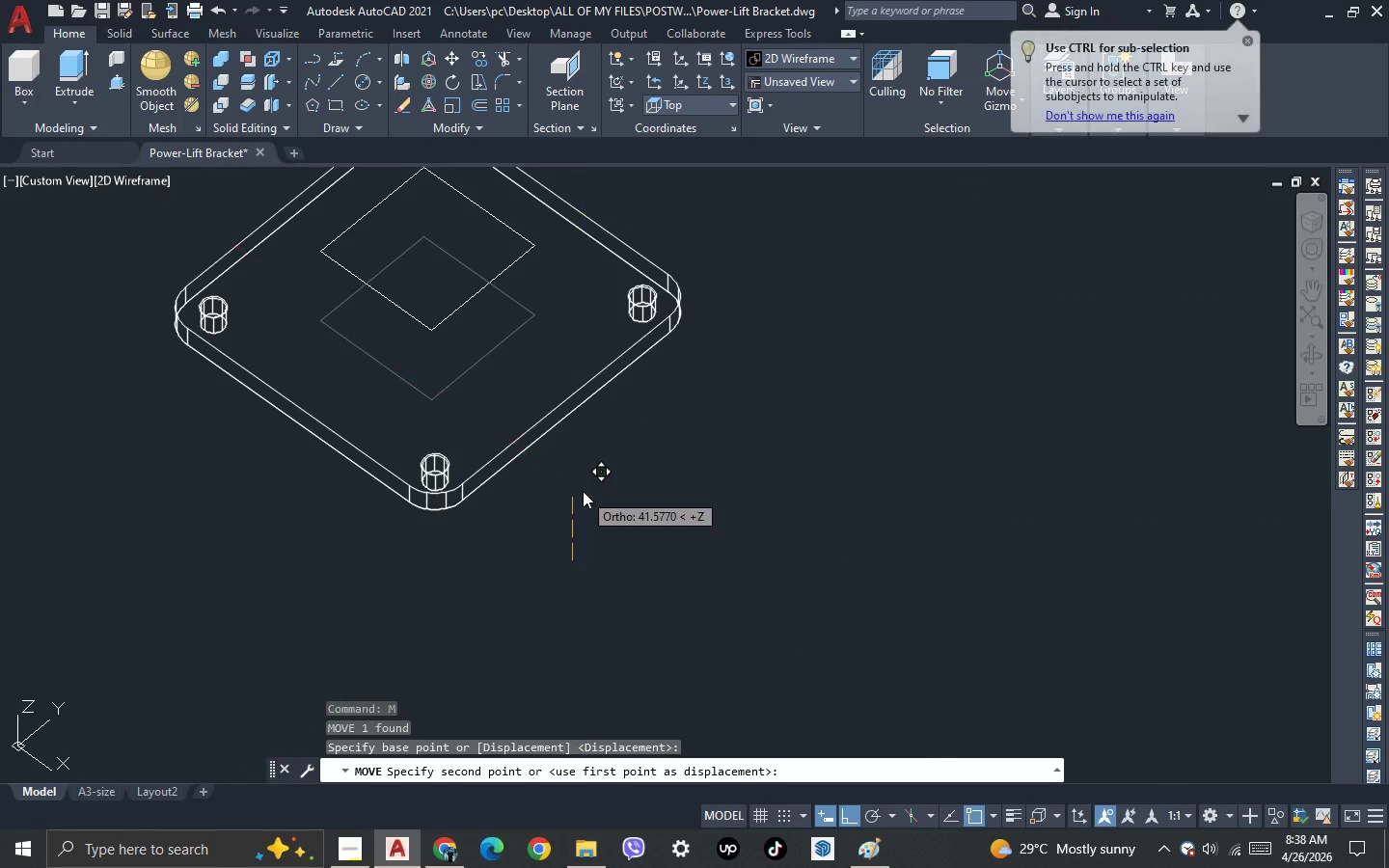 
type(10)
 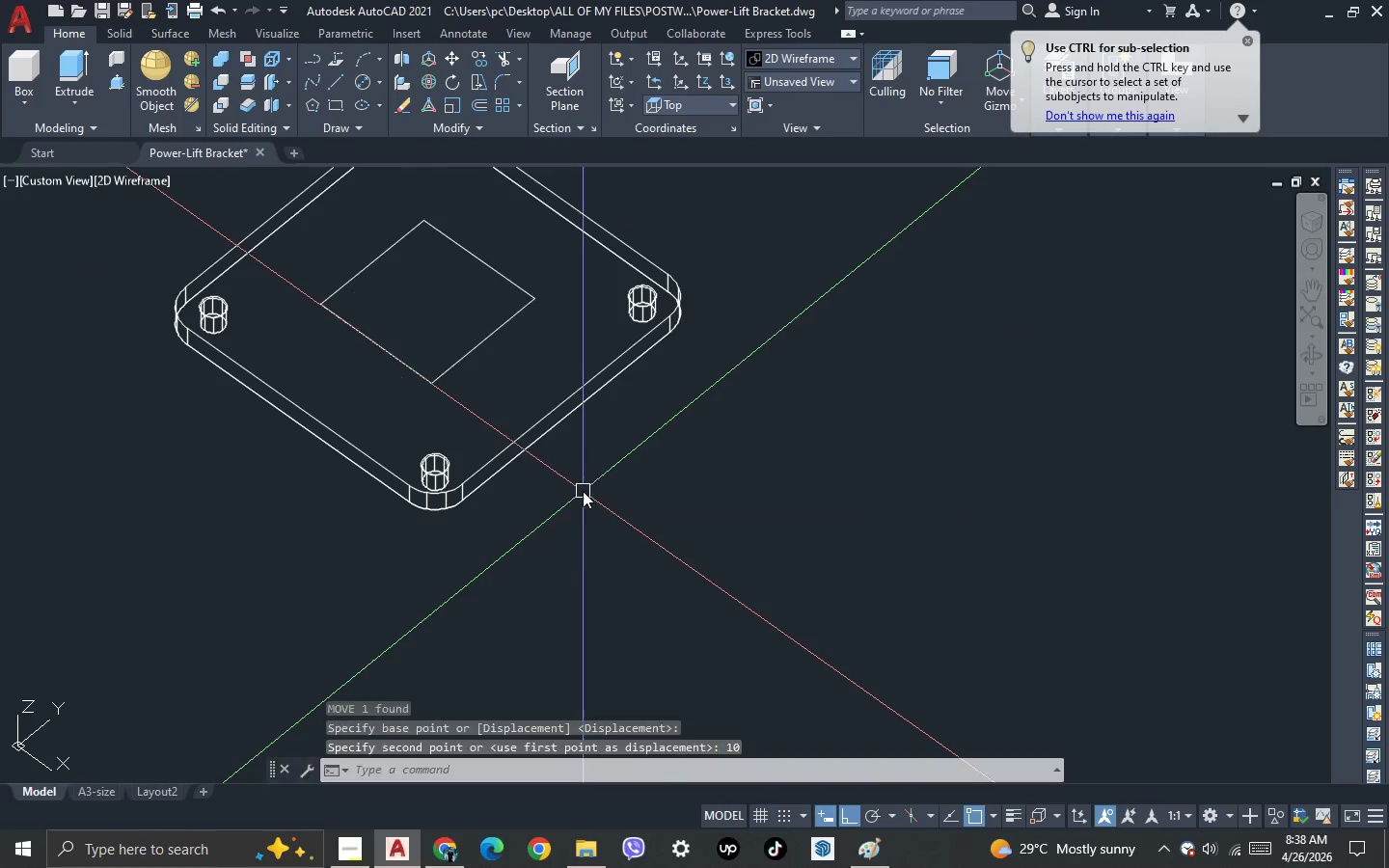 
key(Enter)
 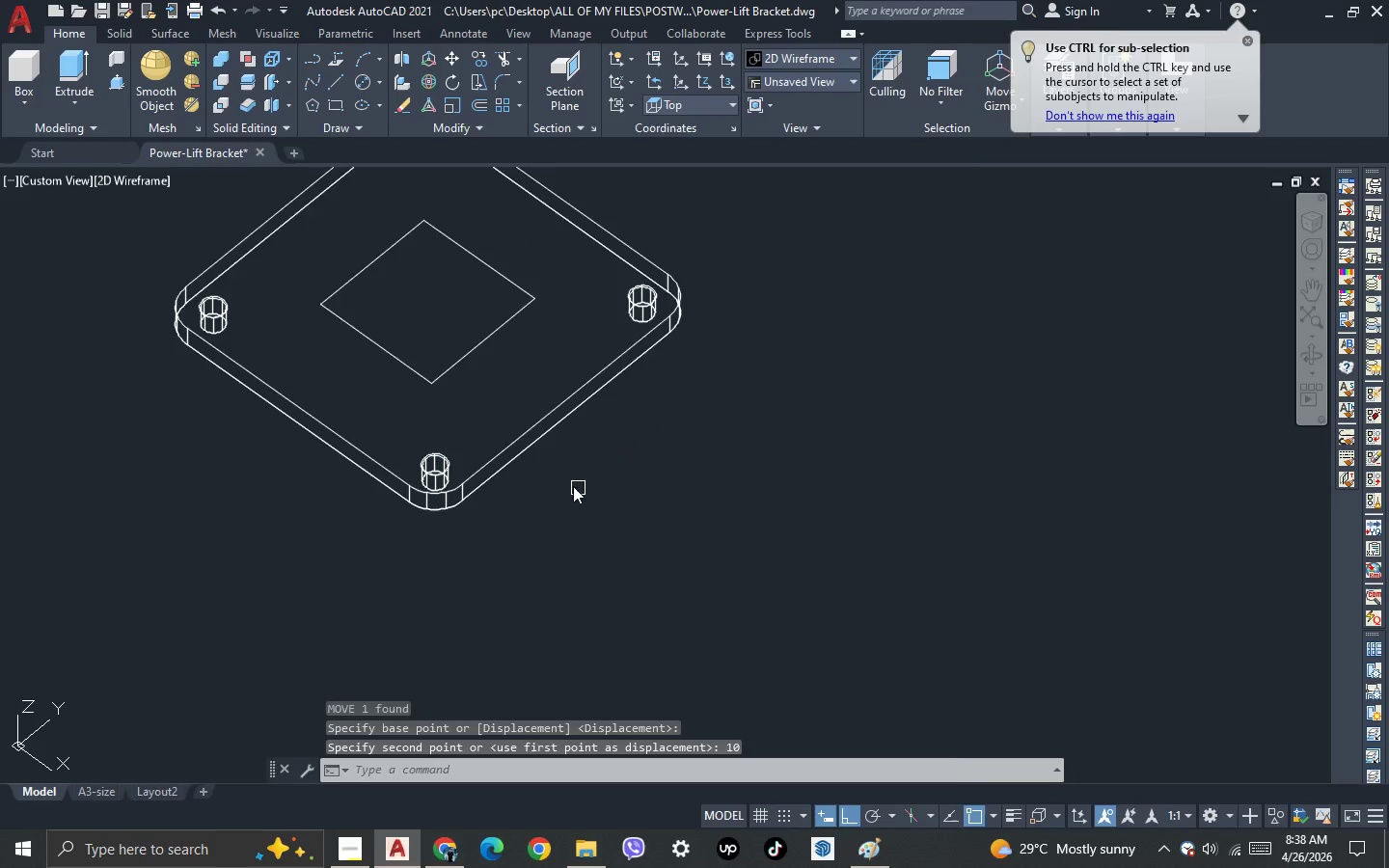 
scroll: coordinate [557, 482], scroll_direction: down, amount: 2.0
 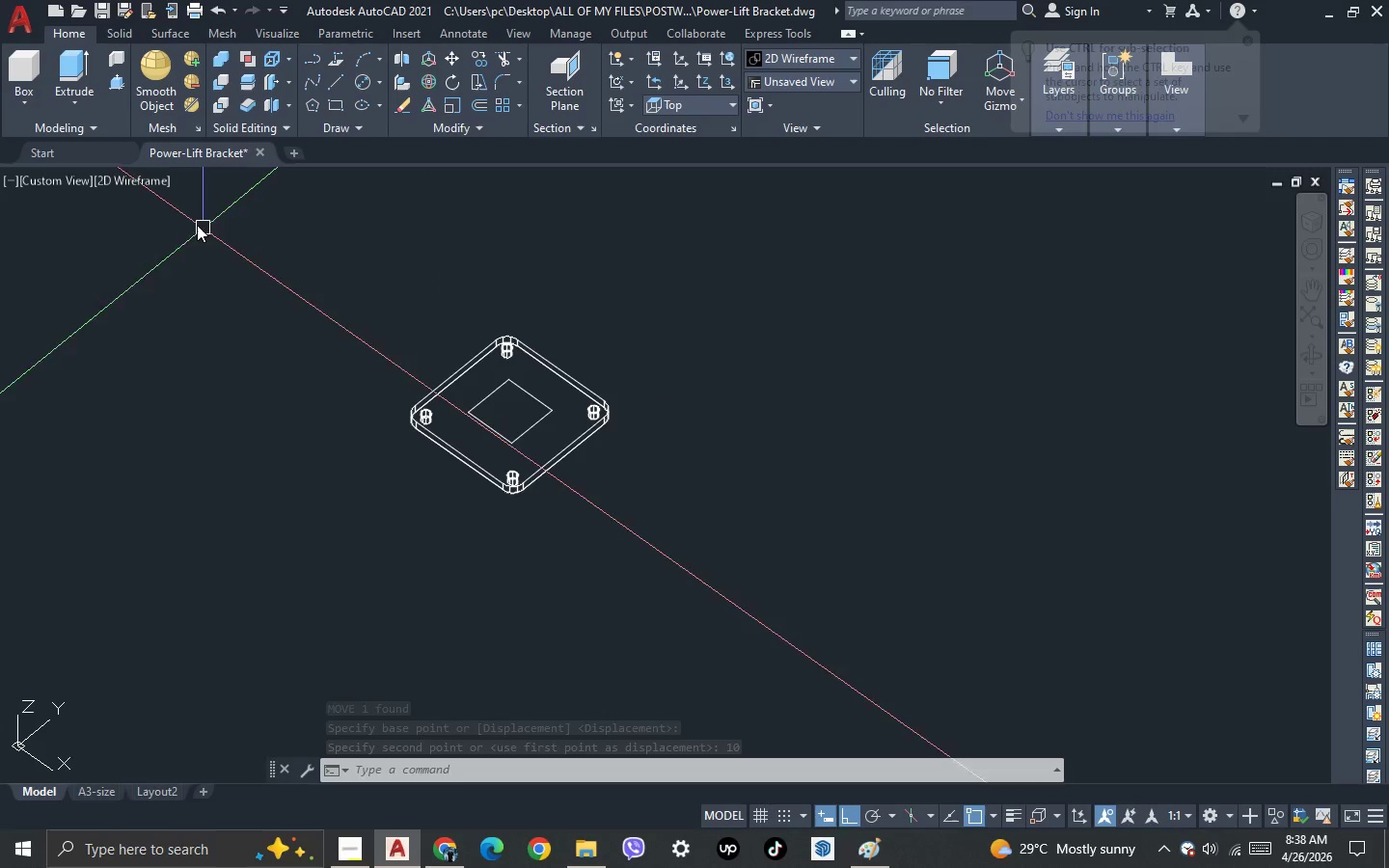 
wait(5.74)
 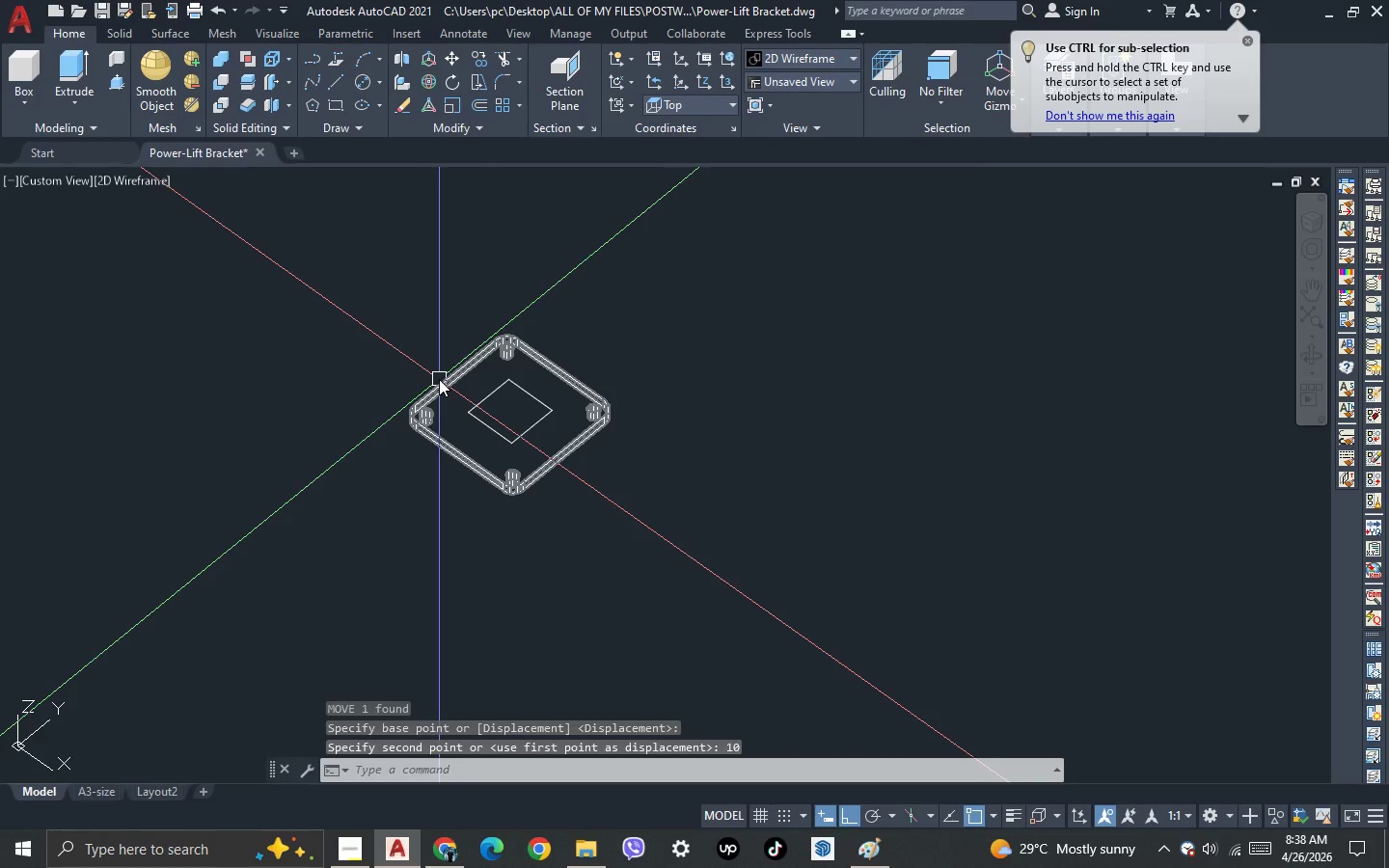 
scroll: coordinate [503, 405], scroll_direction: up, amount: 3.0
 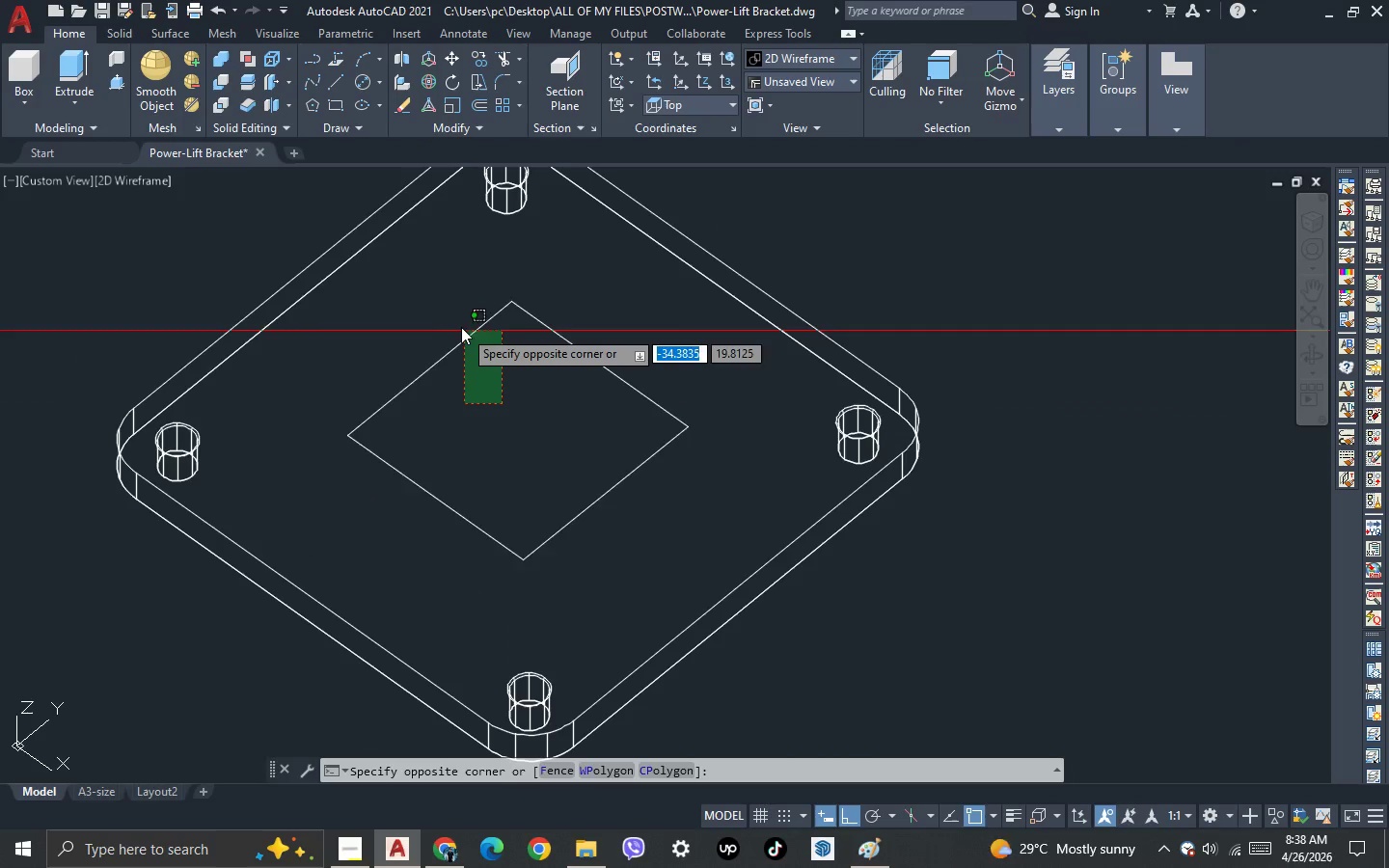 
double_click([460, 323])
 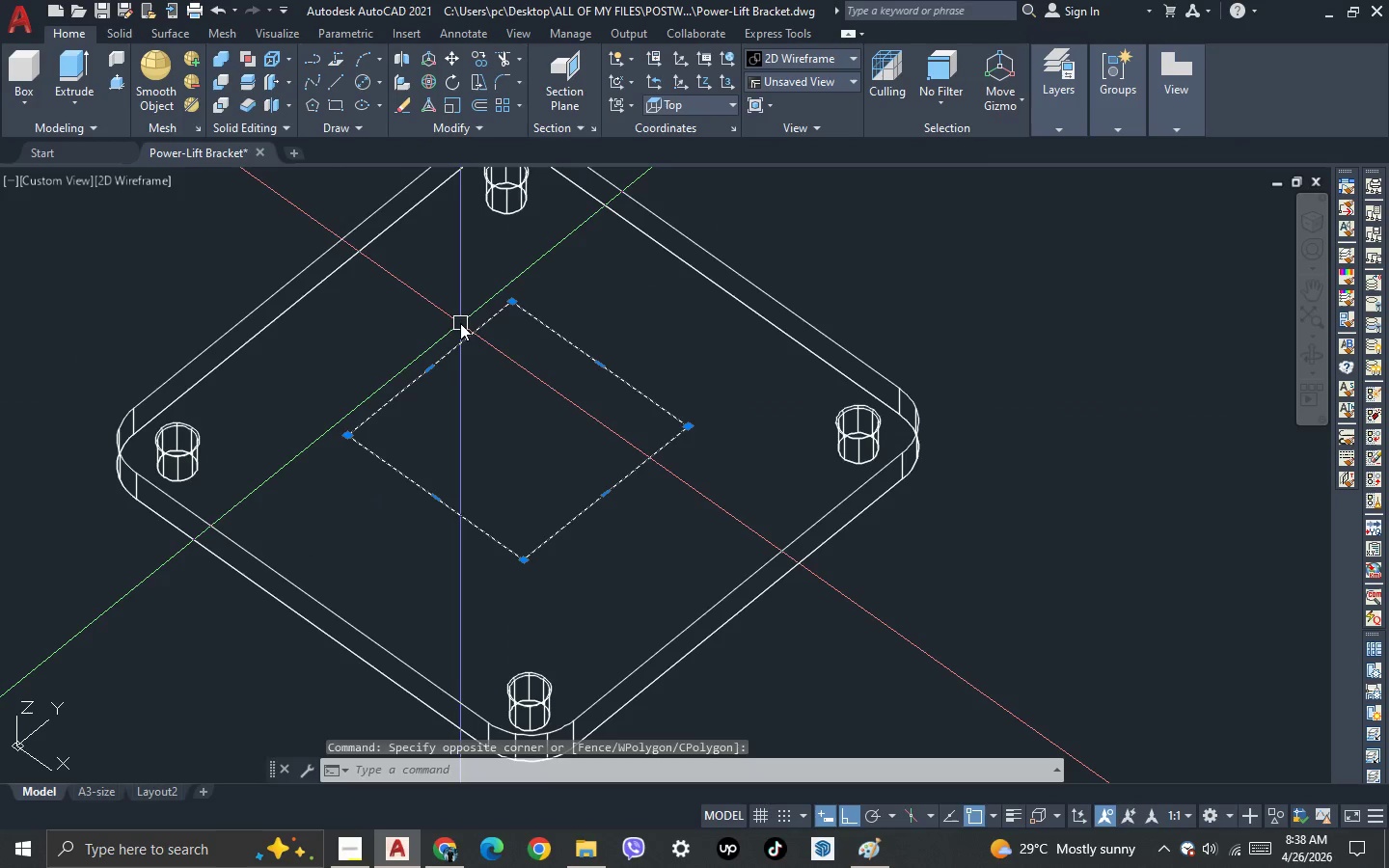 
key(O)
 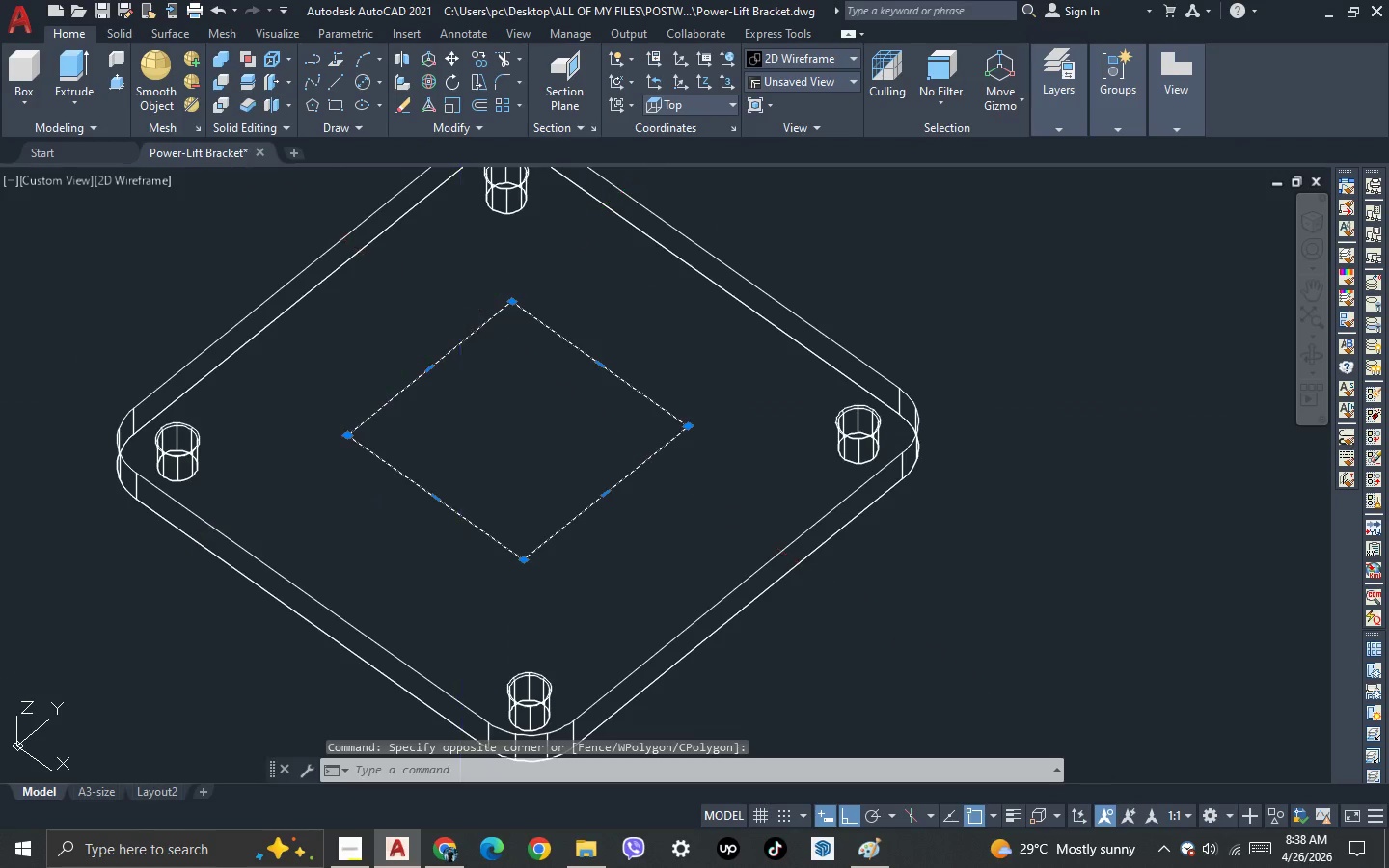 
key(Enter)
 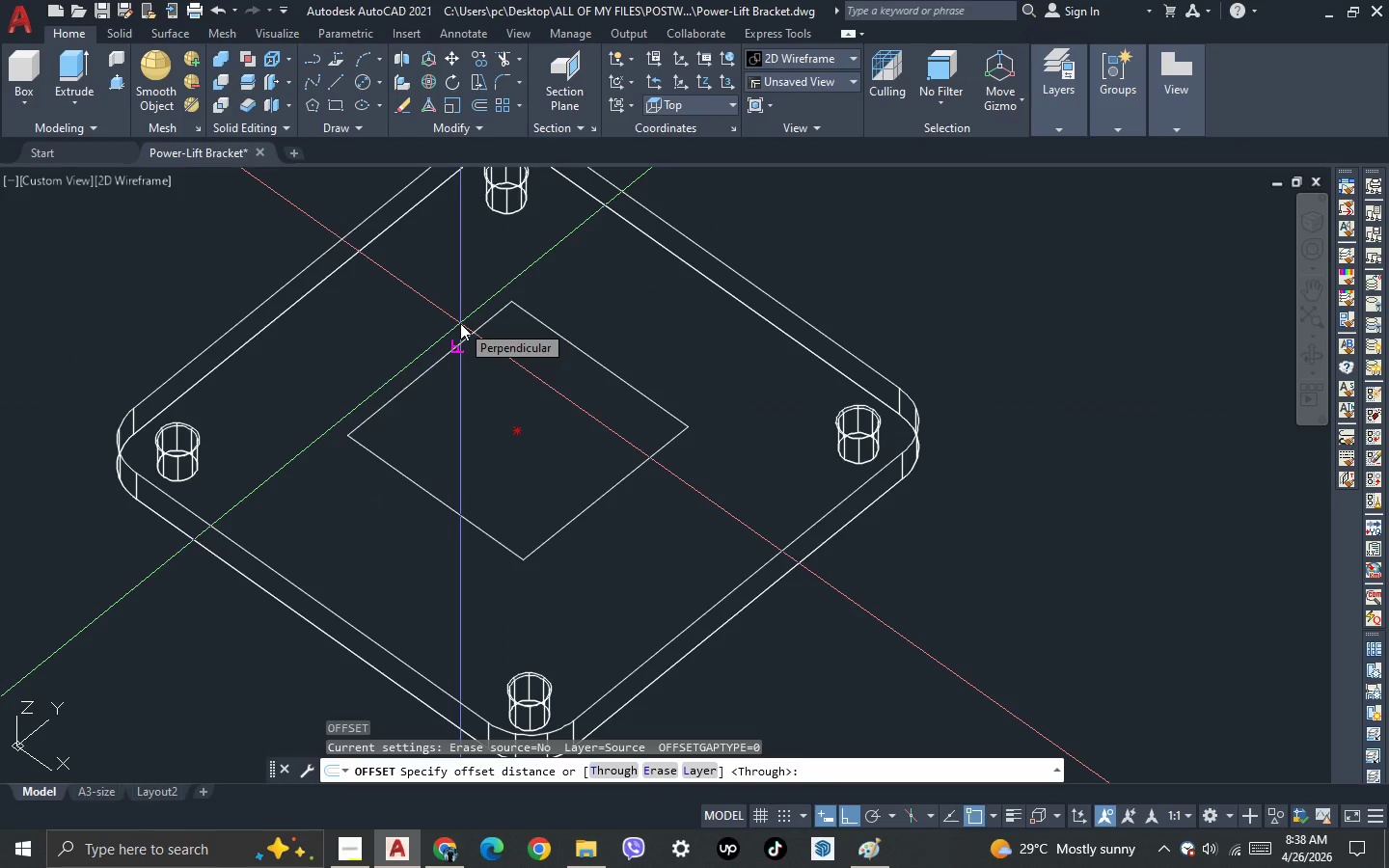 
key(5)
 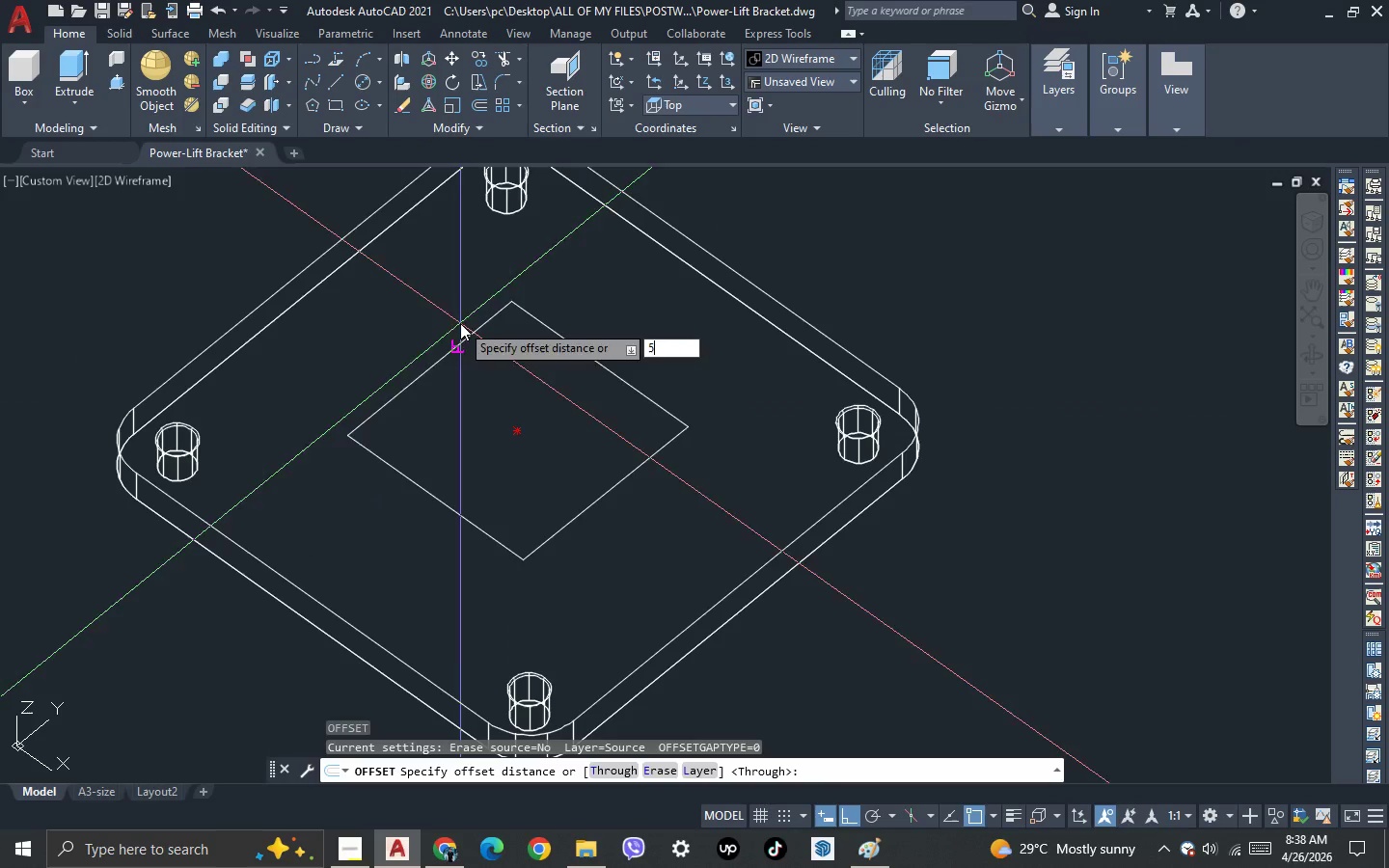 
key(Enter)
 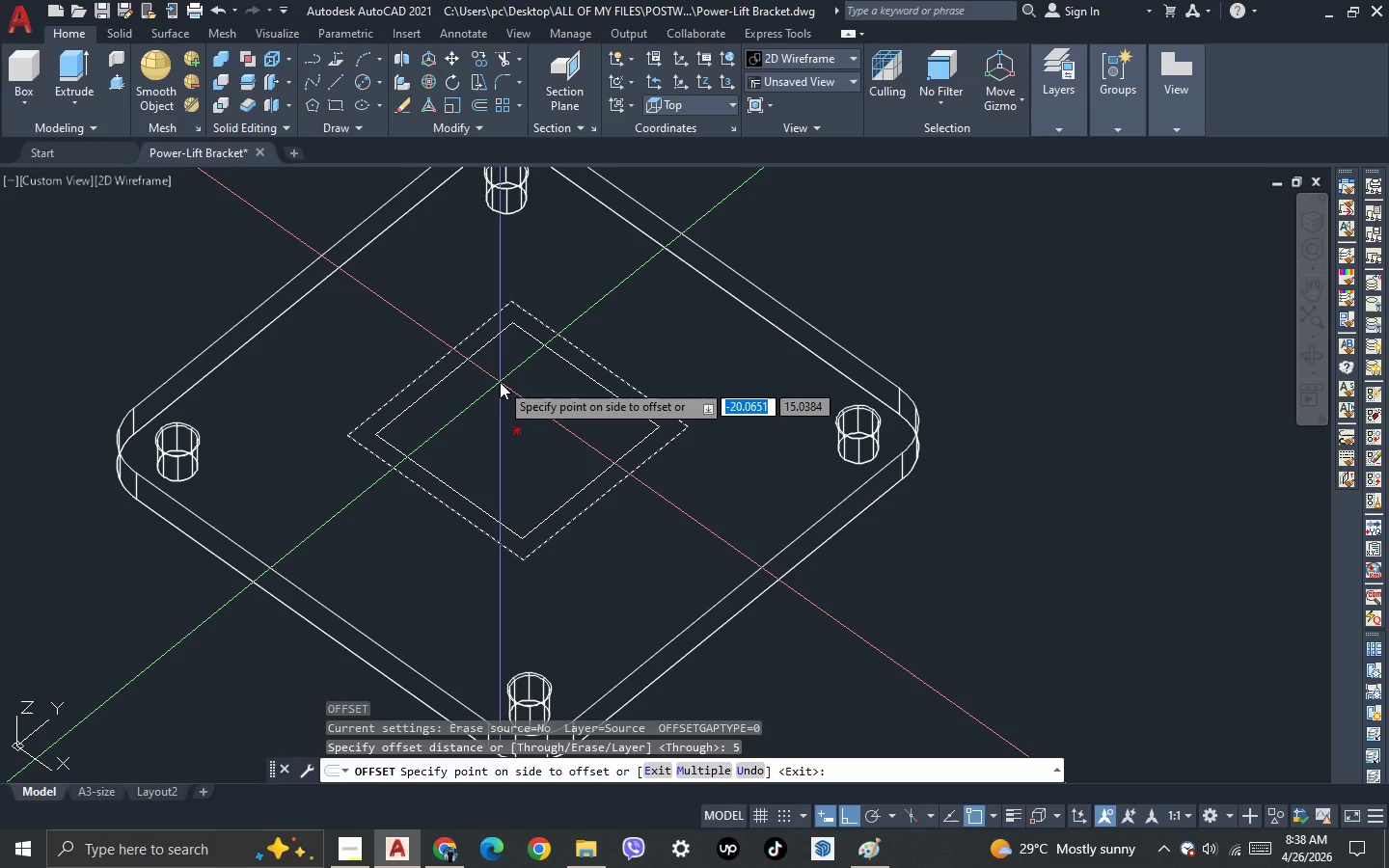 
left_click([500, 382])
 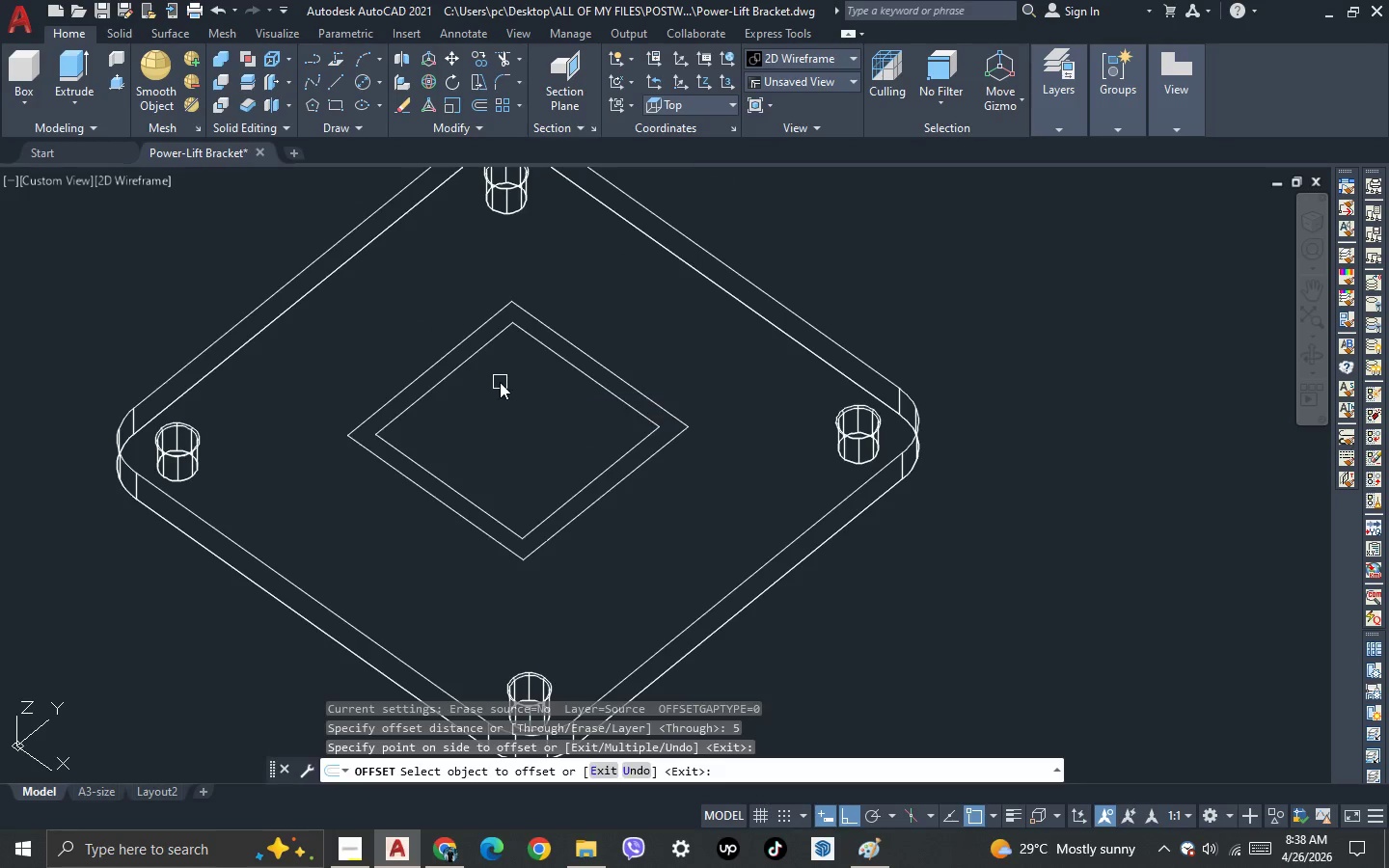 
key(Escape)
 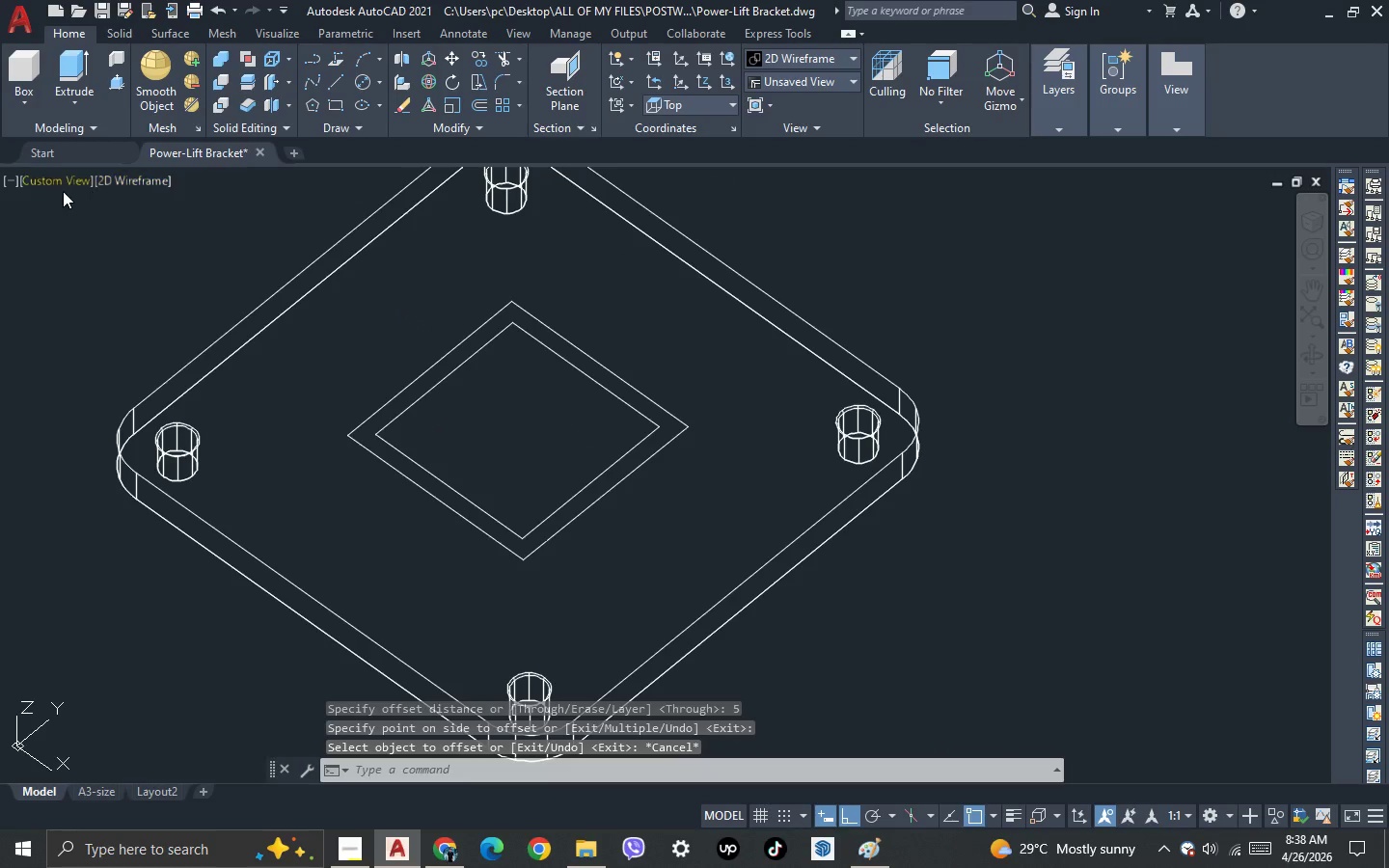 
left_click([62, 186])
 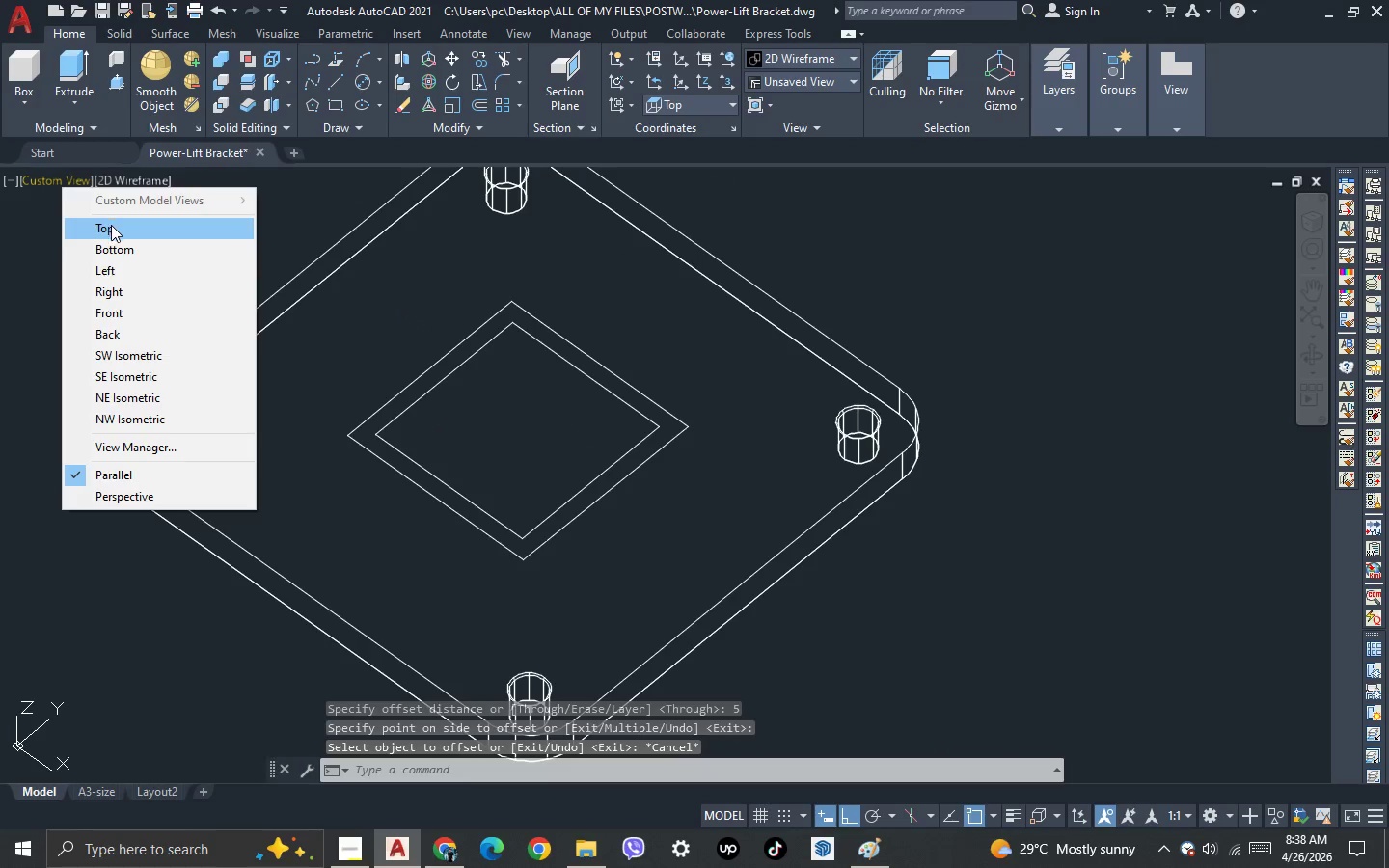 
left_click([114, 228])
 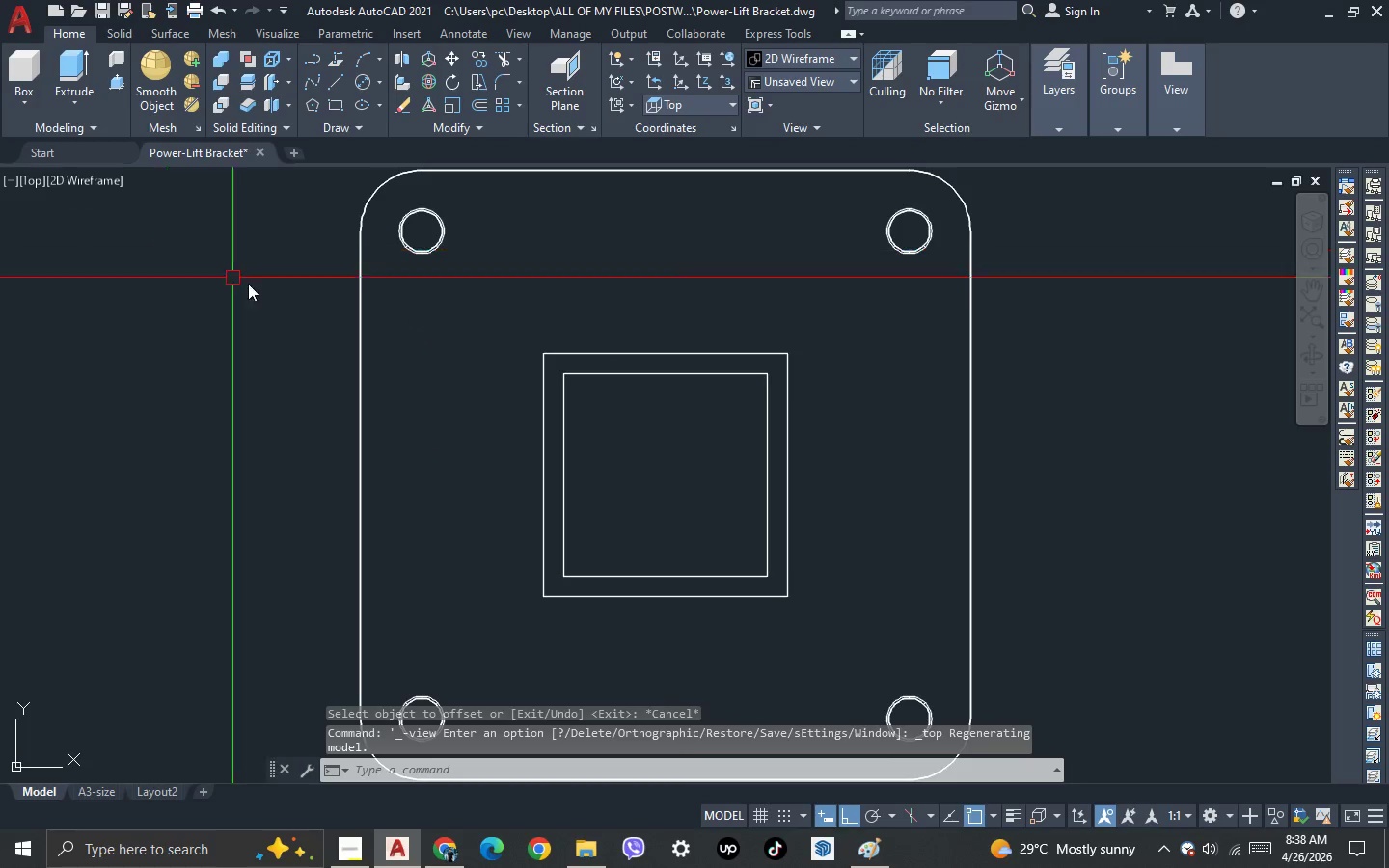 
scroll: coordinate [381, 366], scroll_direction: none, amount: 0.0
 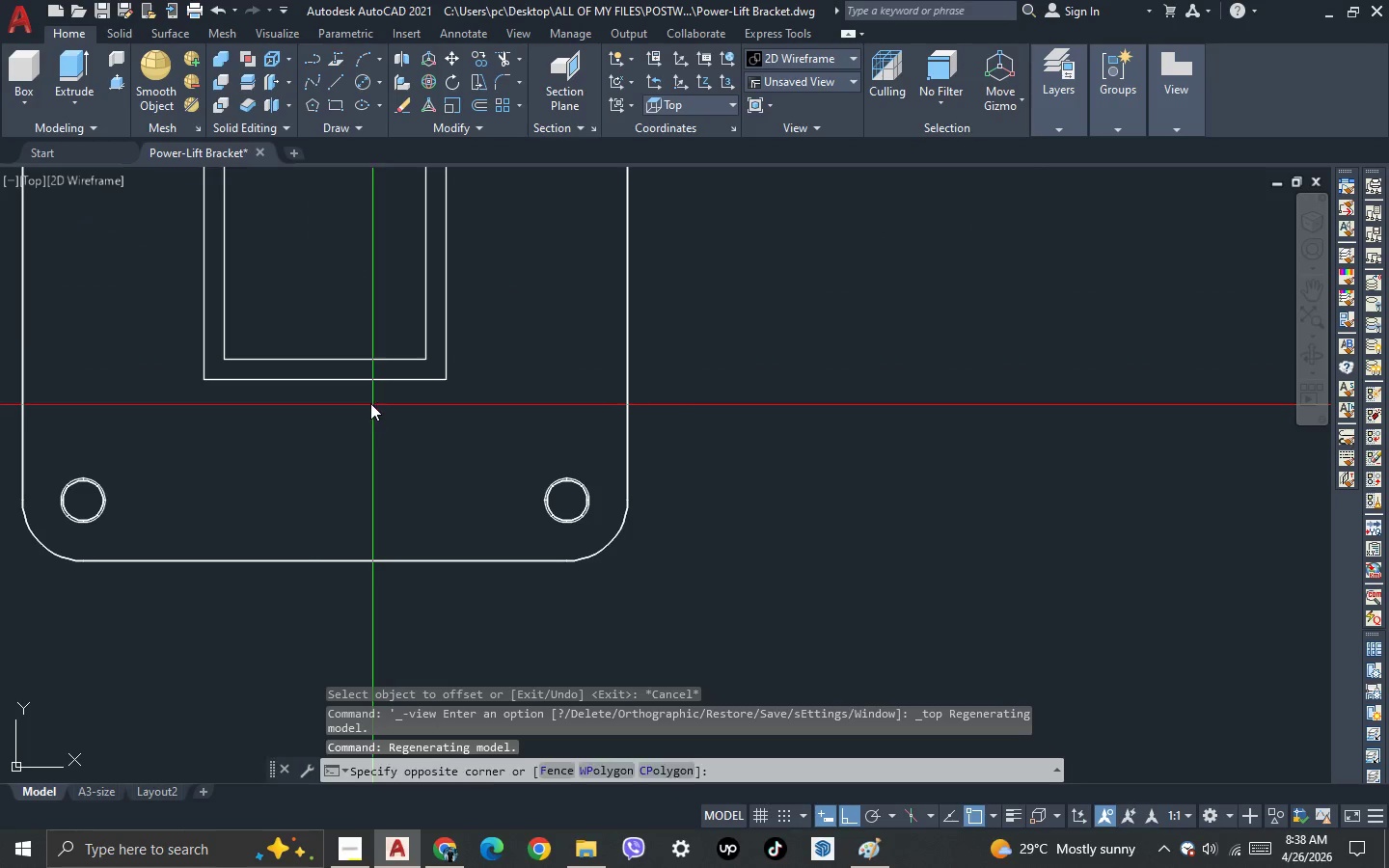 
double_click([345, 318])
 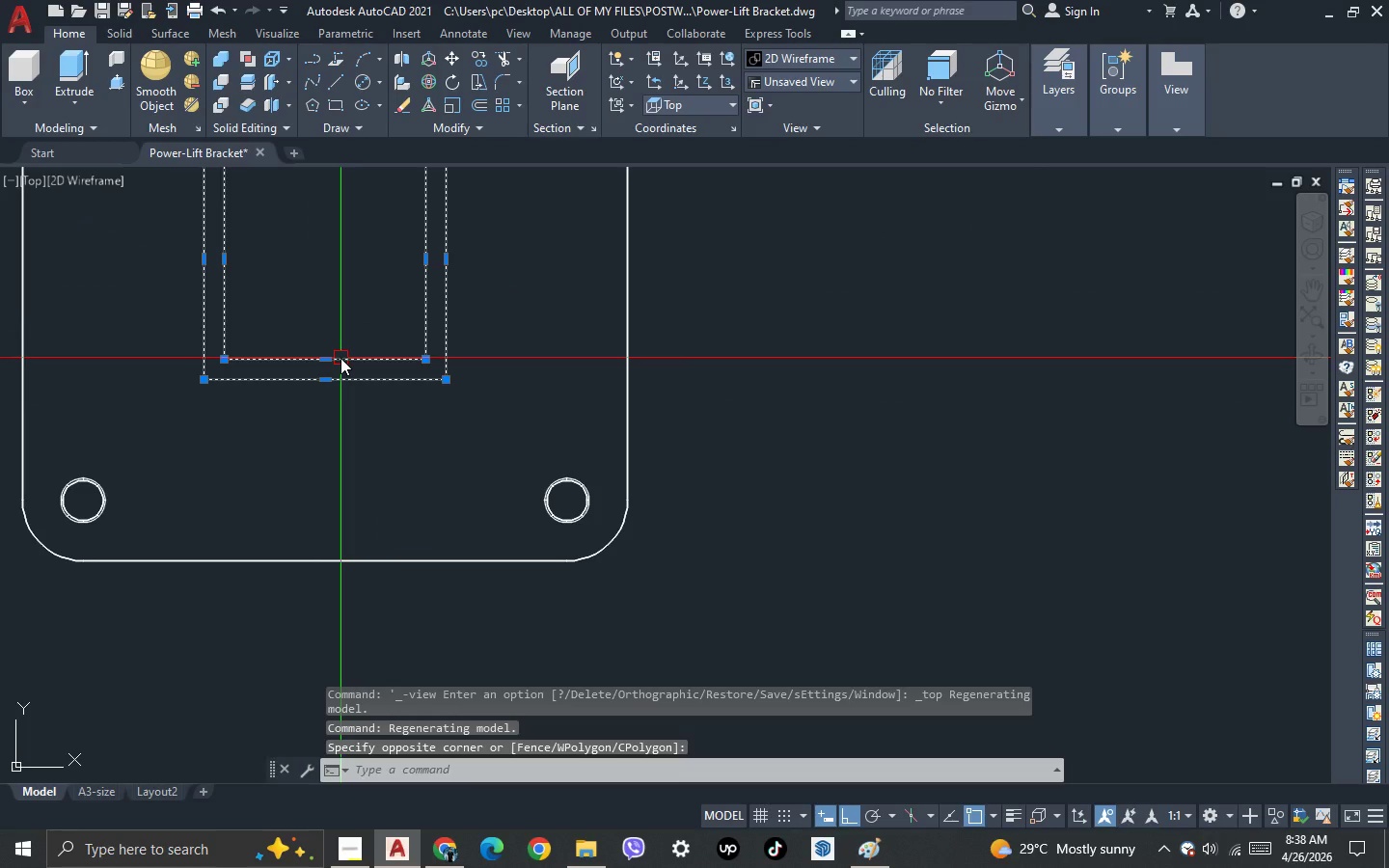 
key(X)
 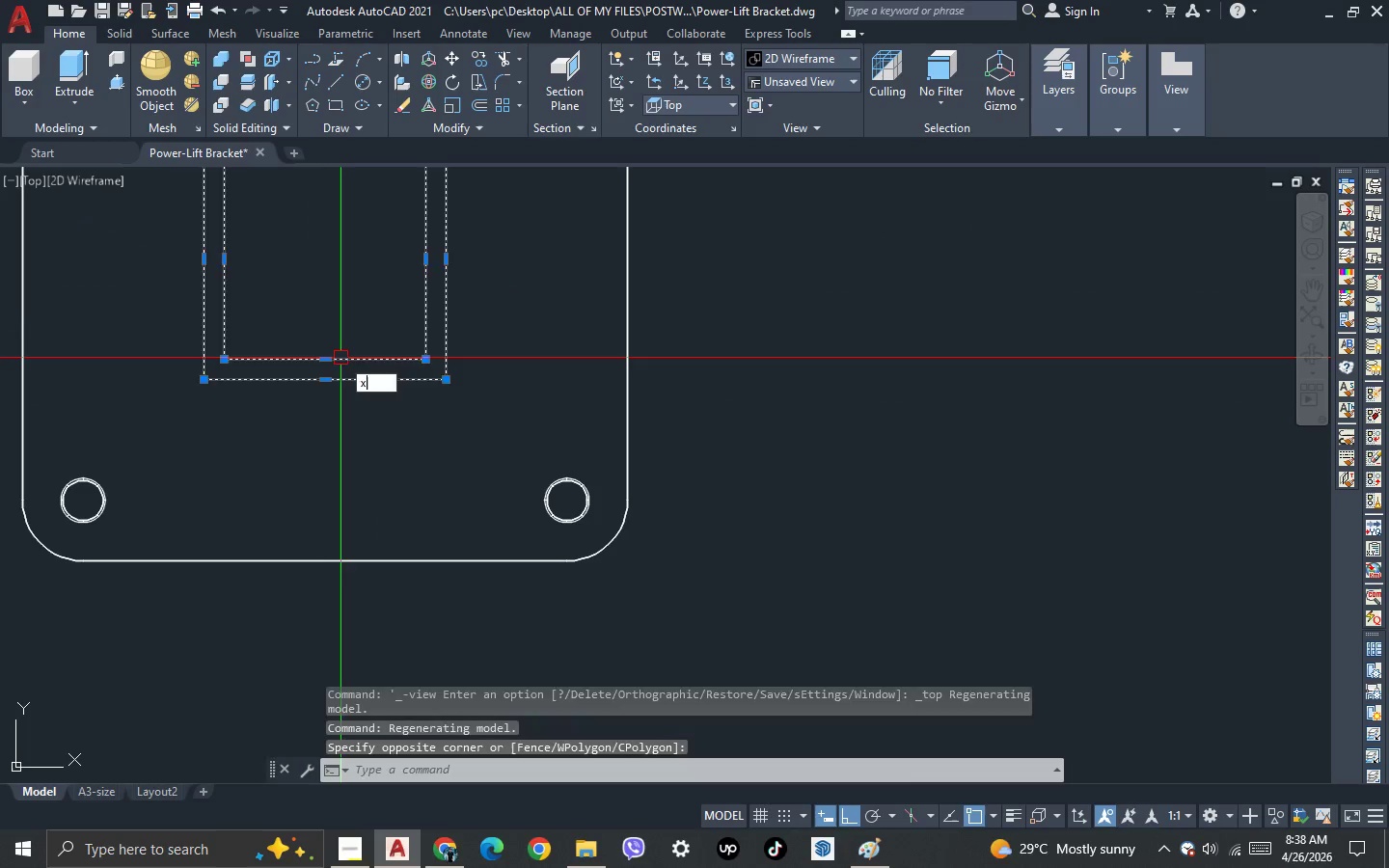 
key(Space)
 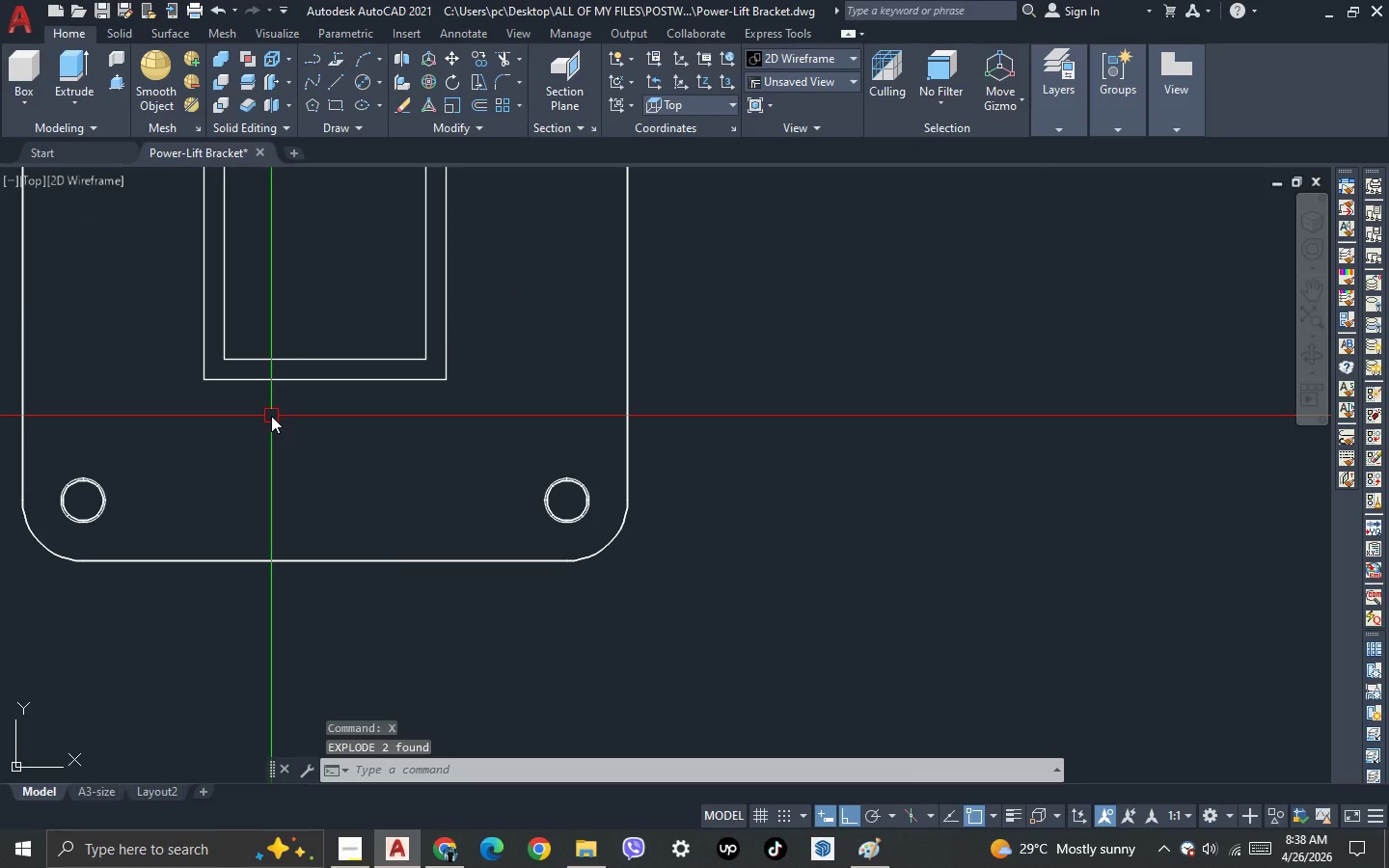 
type(r)
key(Escape)
type(tr)
 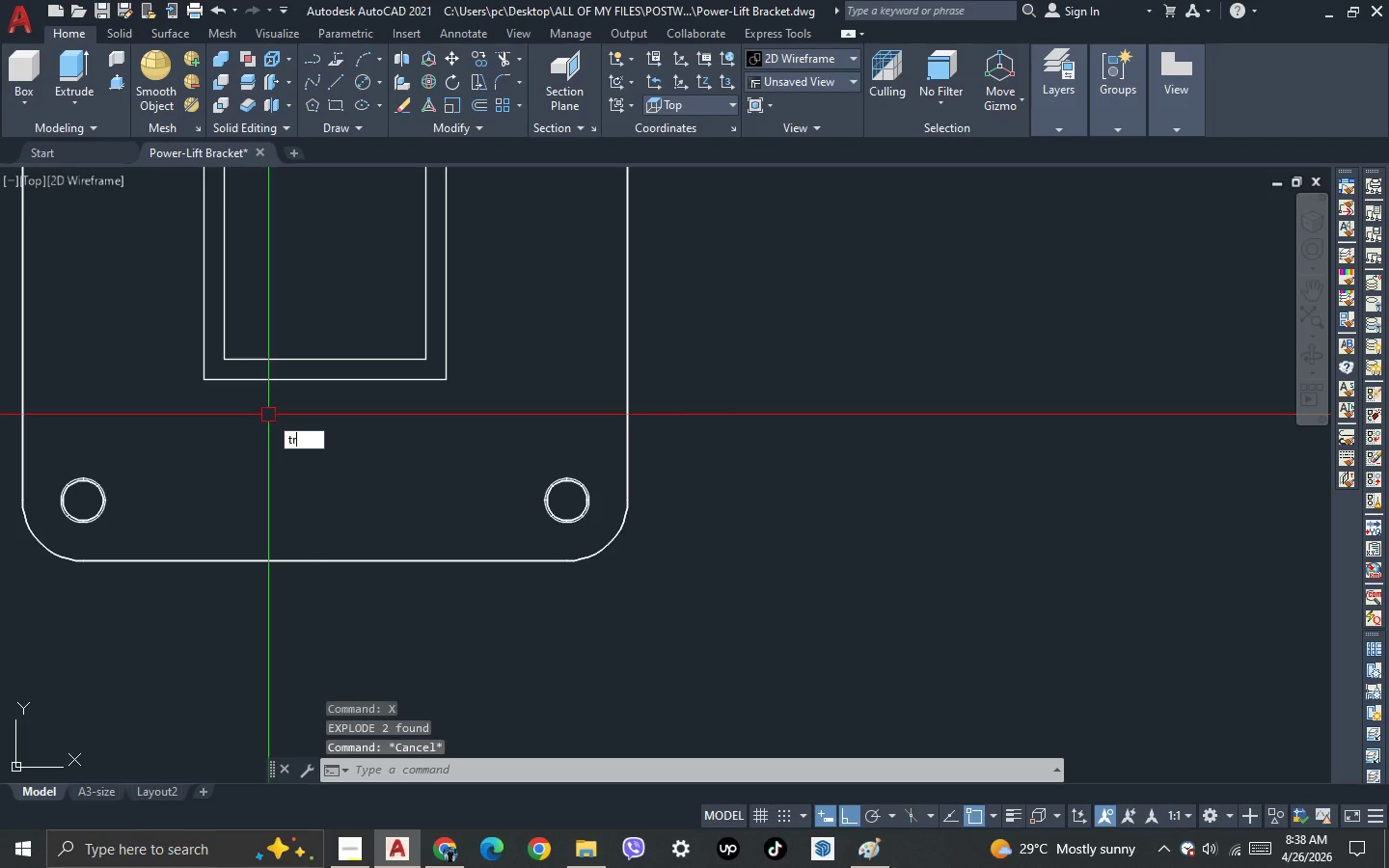 
key(Space)
 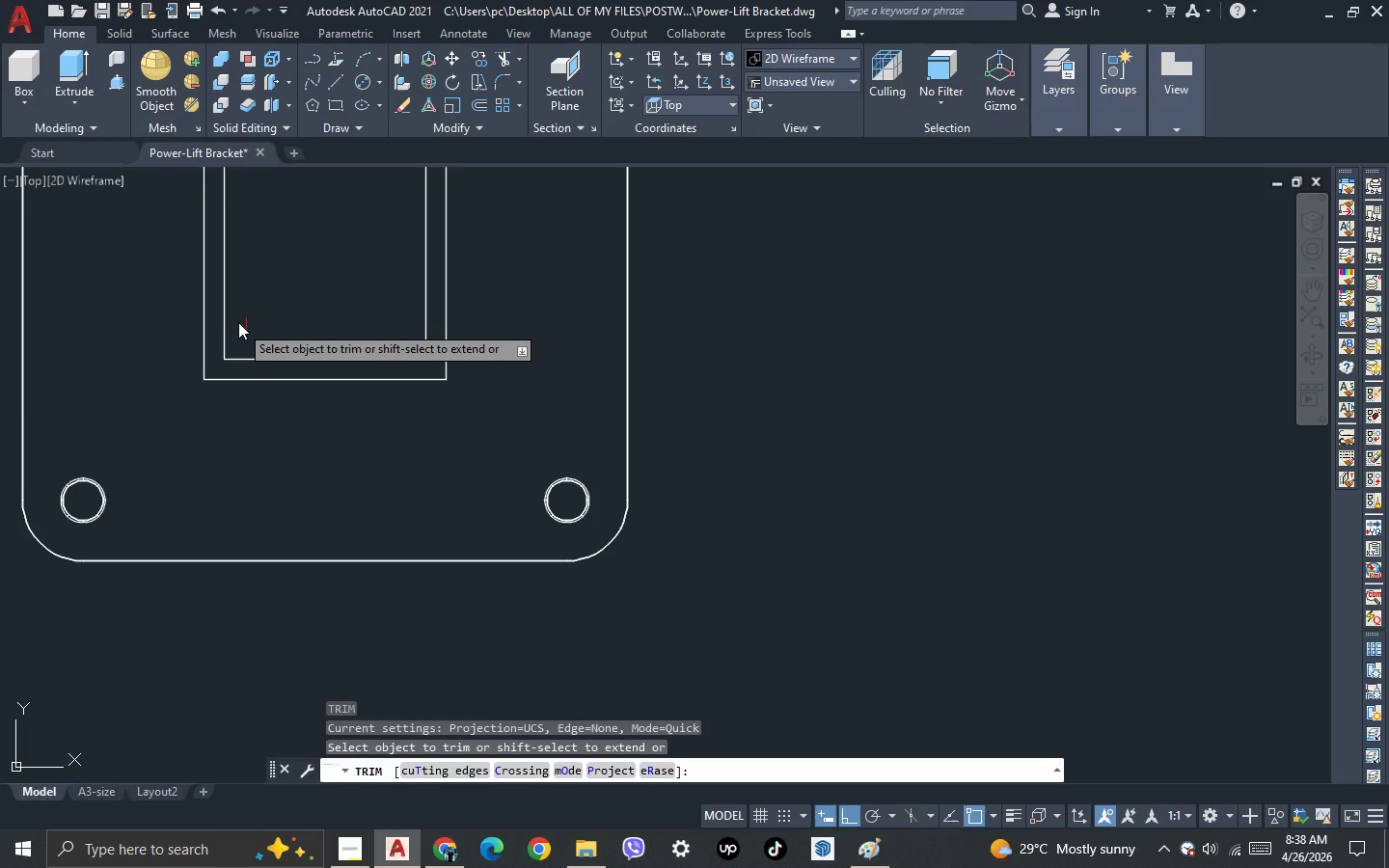 
hold_key(key=ShiftLeft, duration=0.84)
left_click([223, 323])
 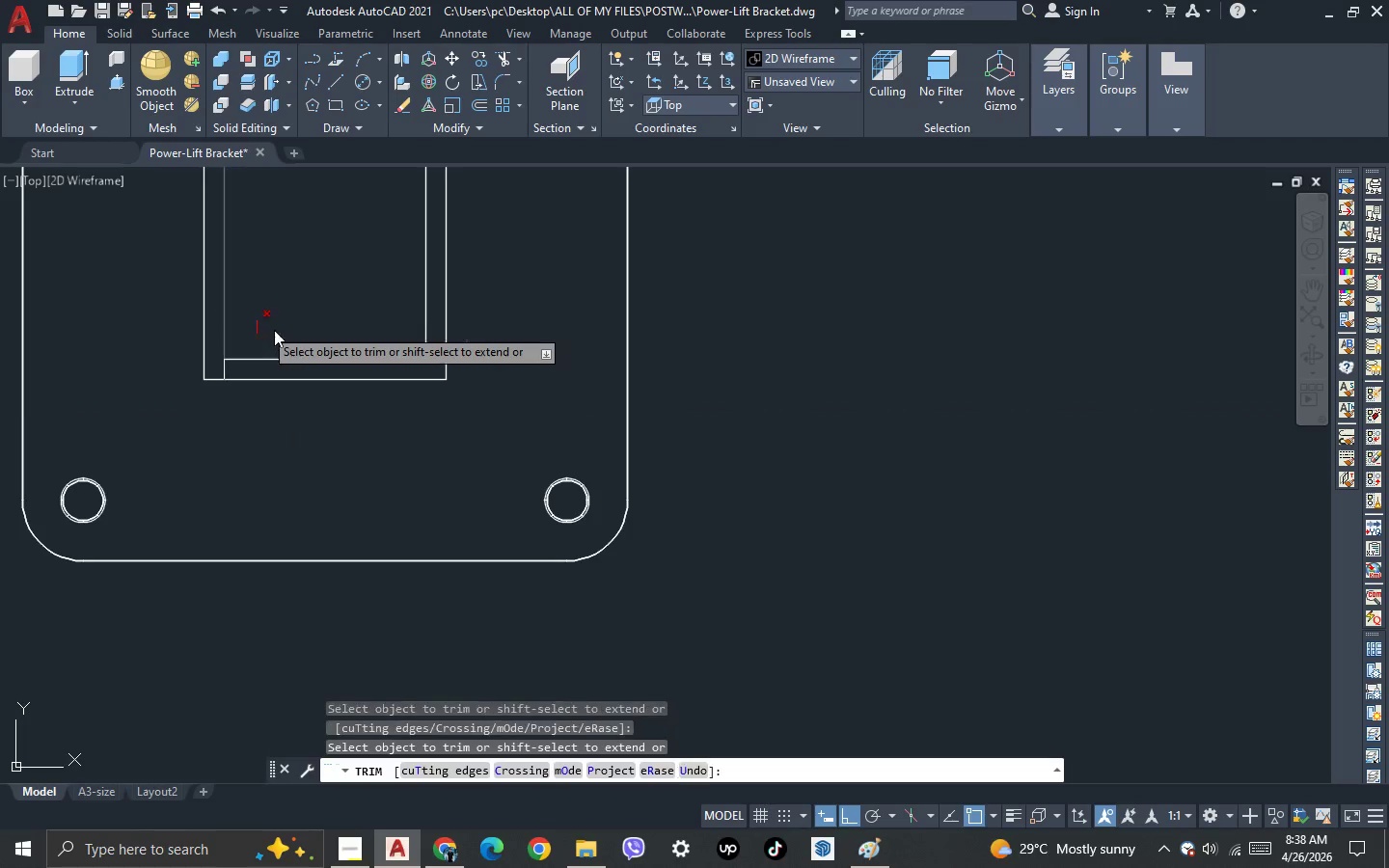 
hold_key(key=ShiftLeft, duration=1.16)
left_click([428, 334])
 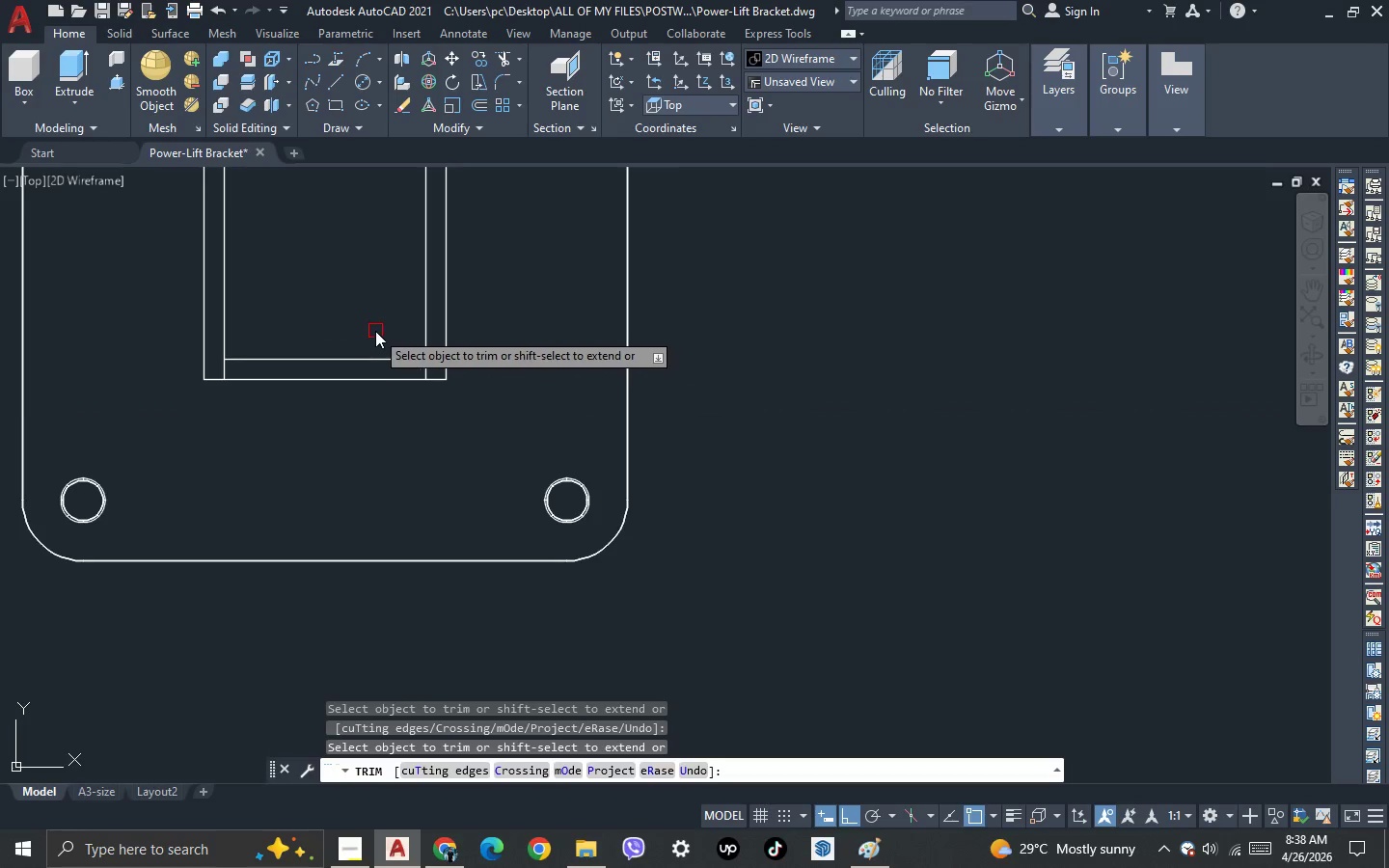 
left_click_drag(start_coordinate=[369, 329], to_coordinate=[368, 336])
 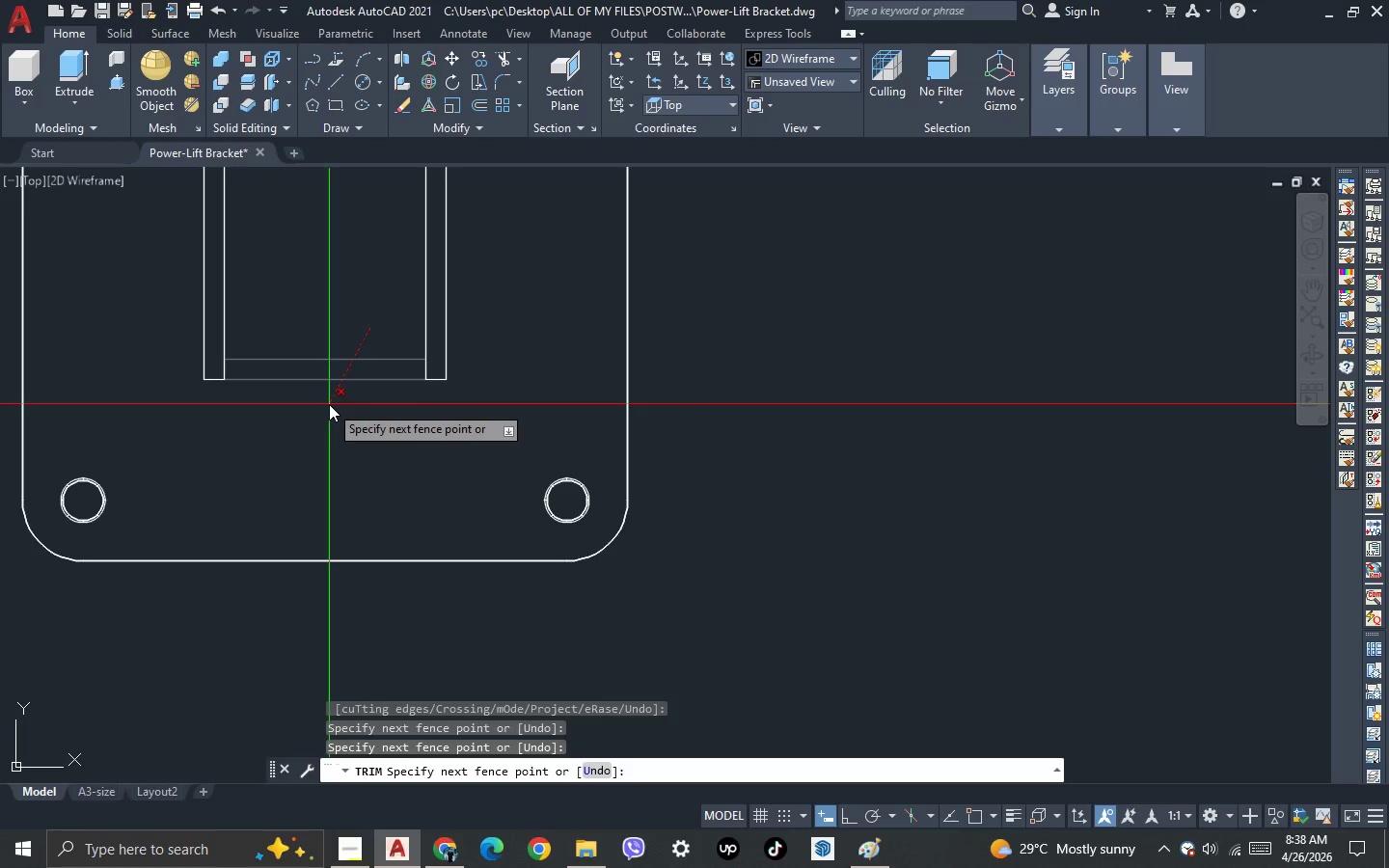 
left_click([329, 404])
 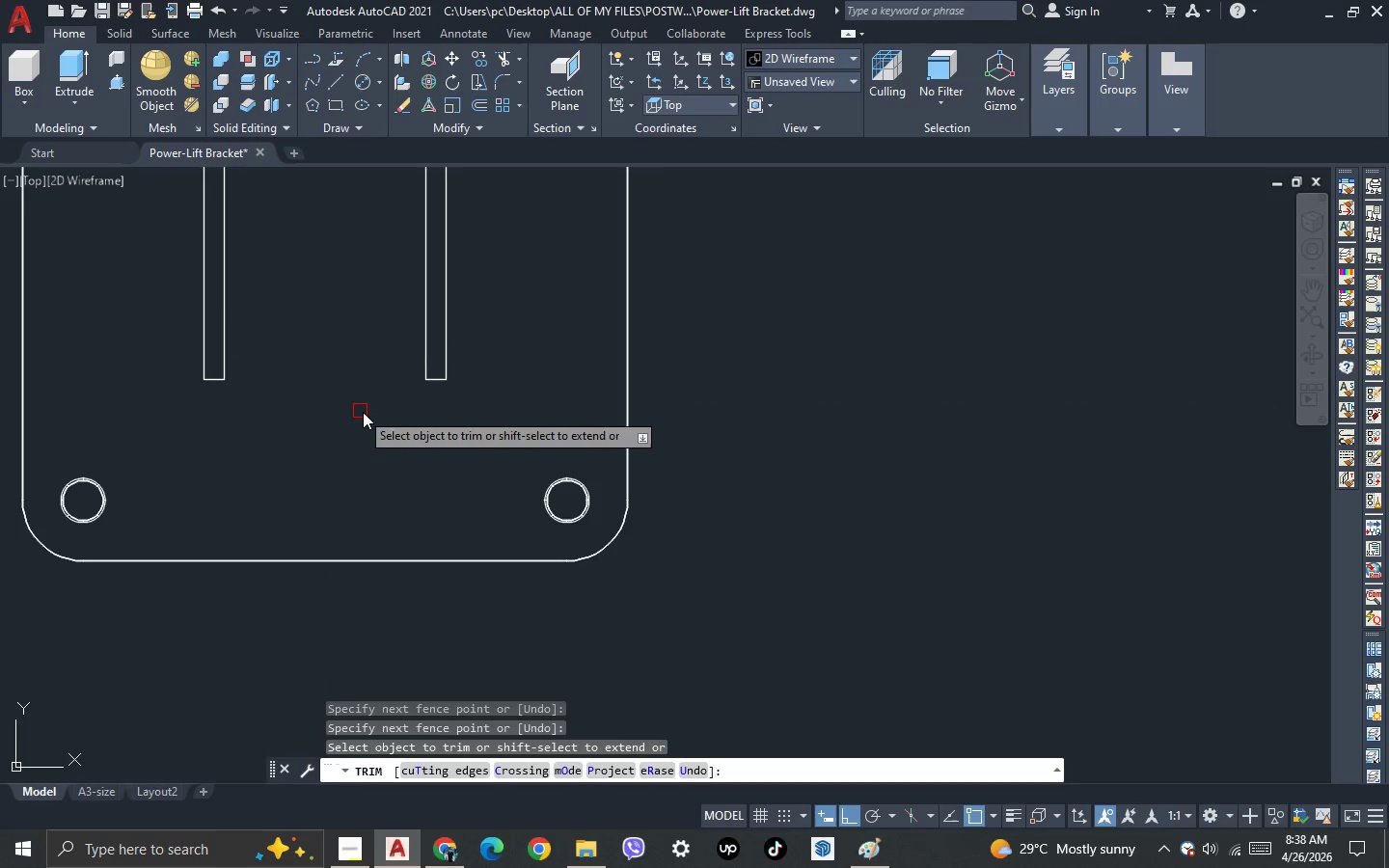 
key(Escape)
 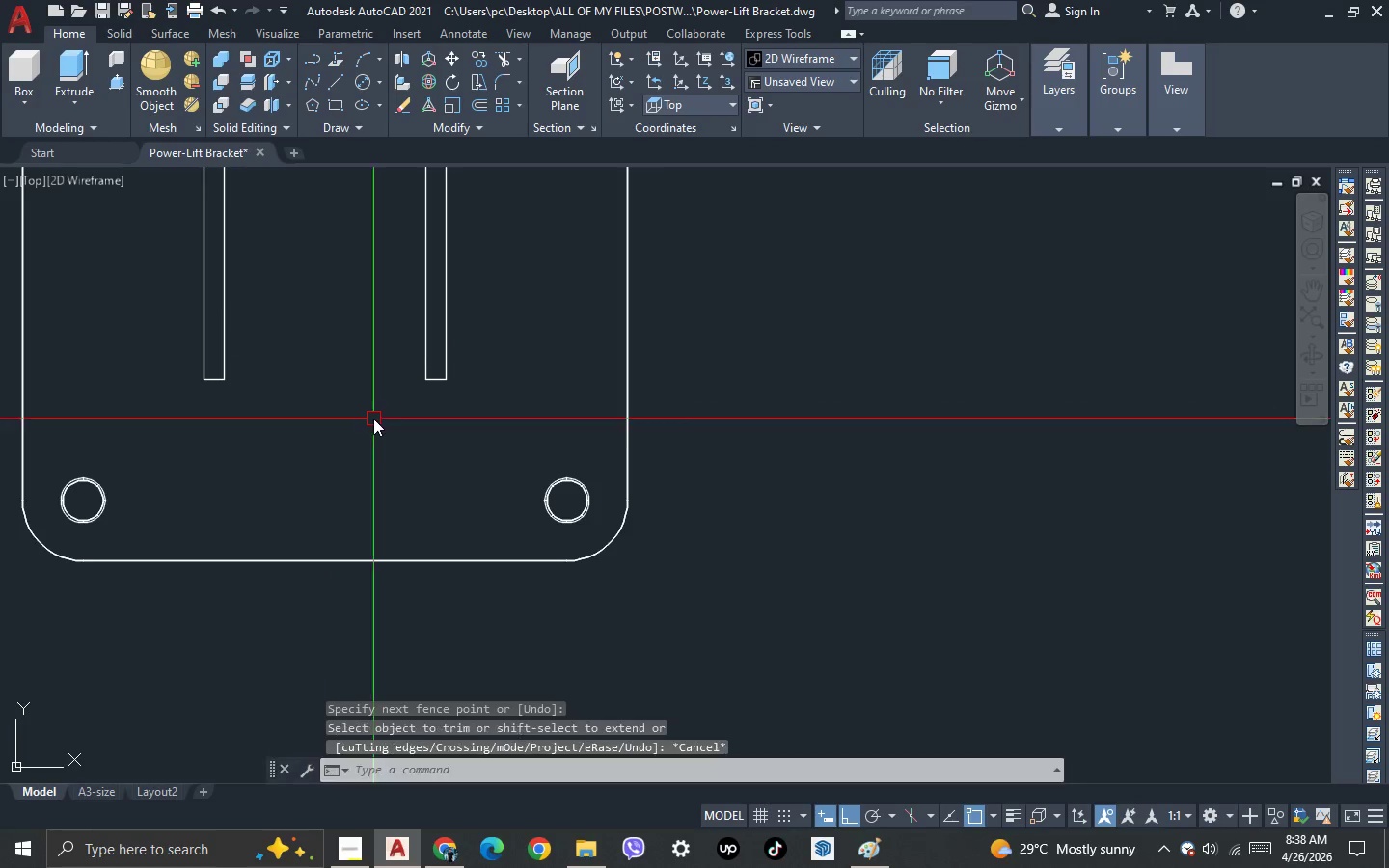 
scroll: coordinate [373, 419], scroll_direction: down, amount: 1.0
 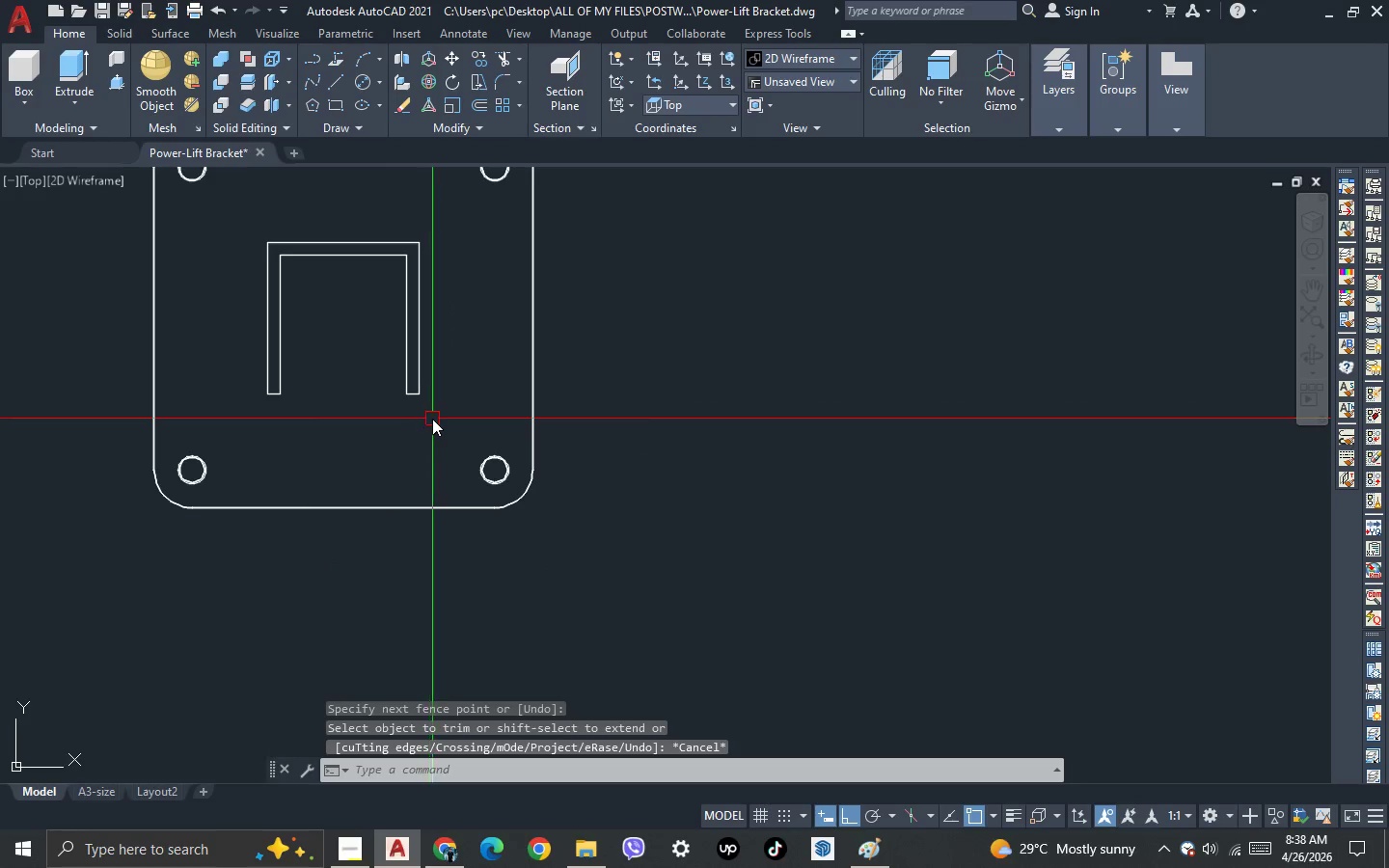 
left_click([432, 419])
 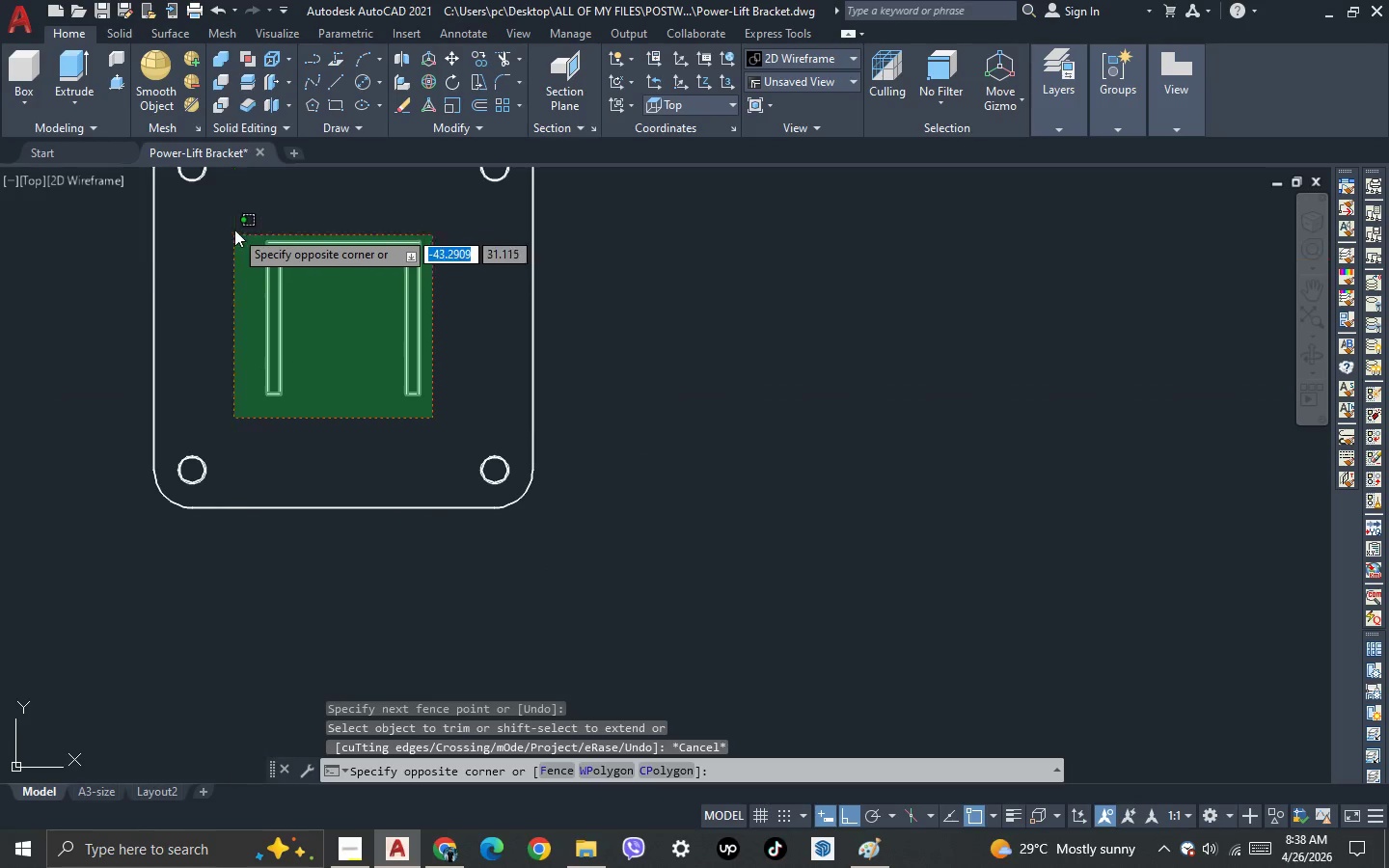 
left_click([238, 208])
 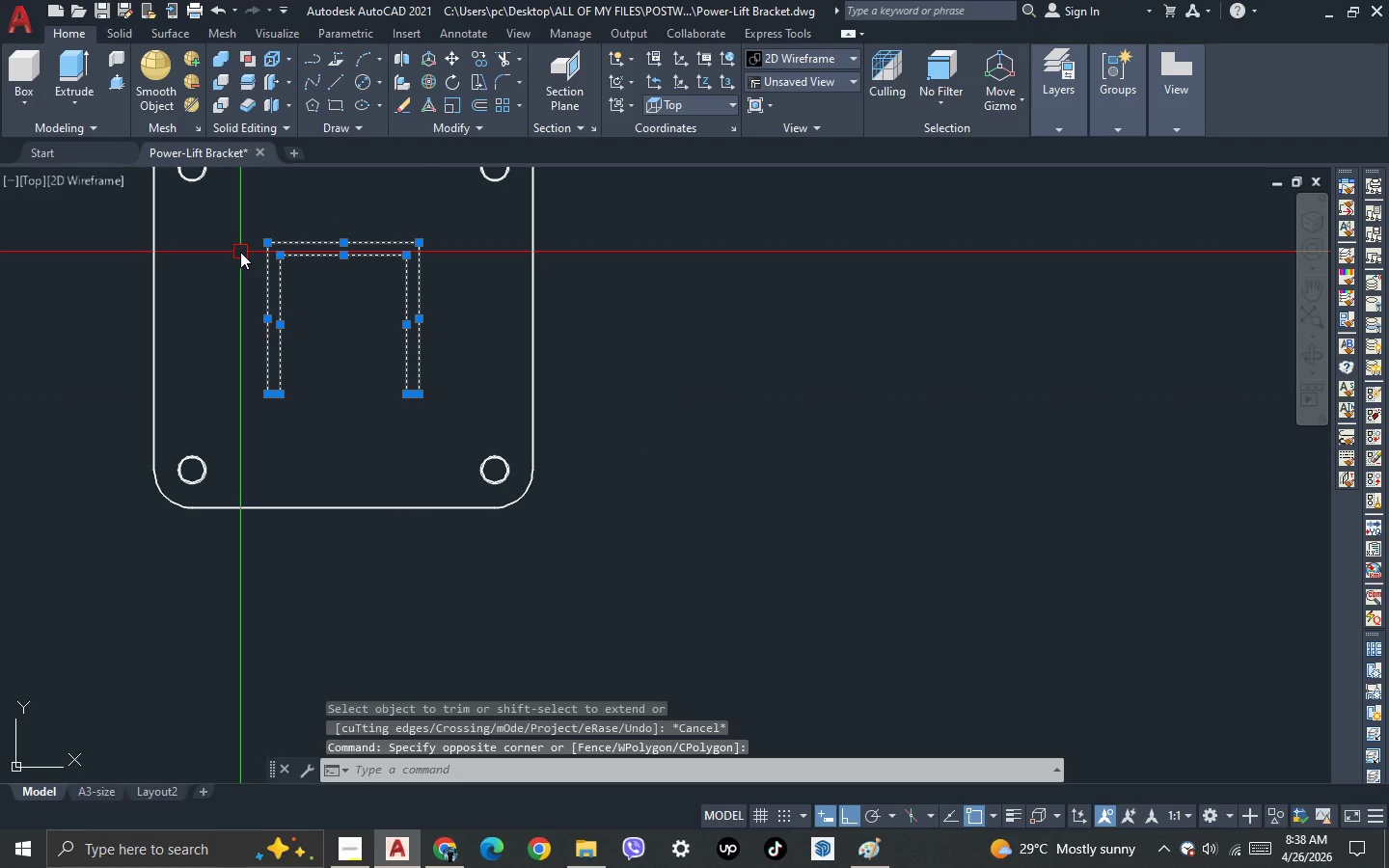 
key(J)
 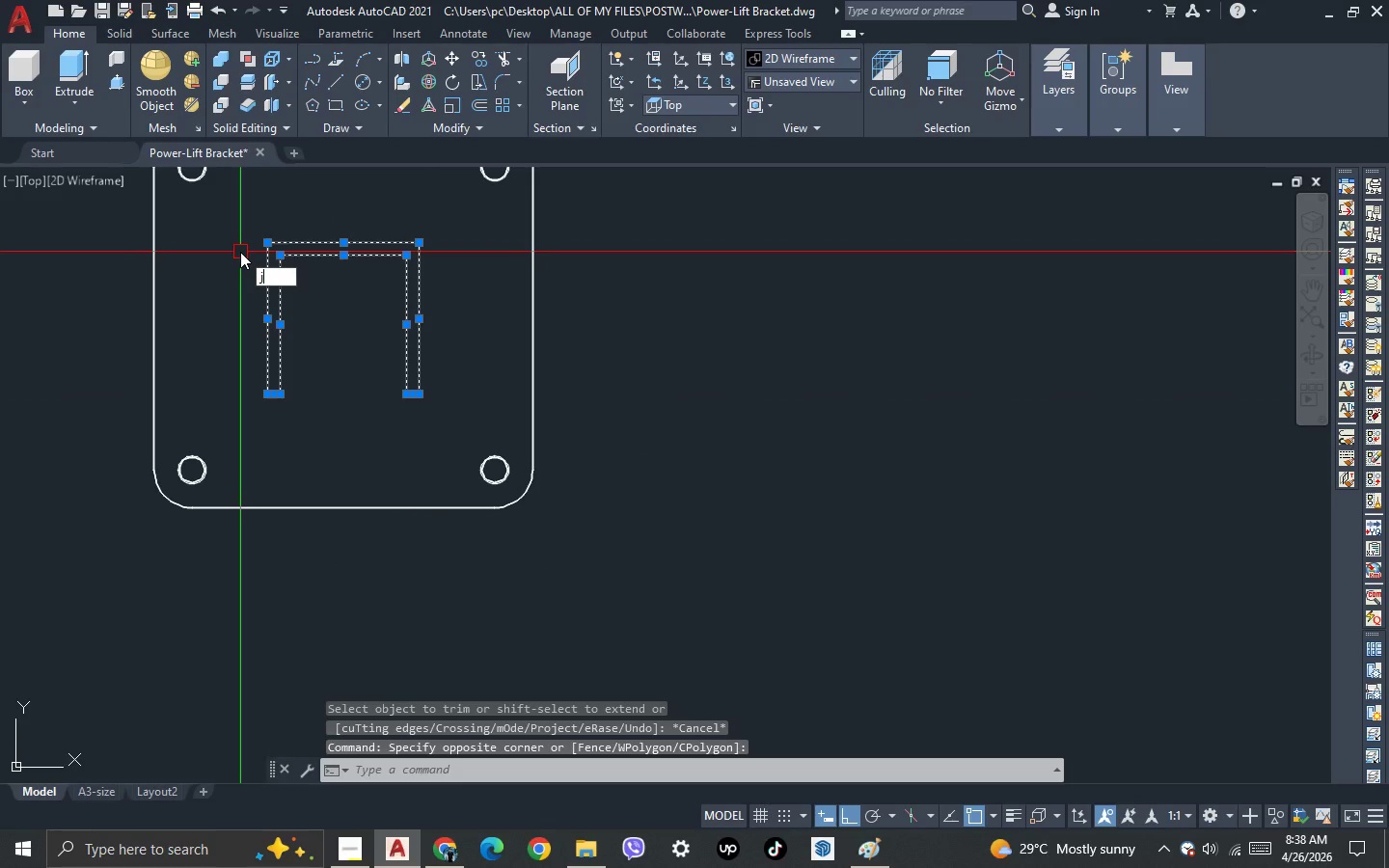 
key(Space)
 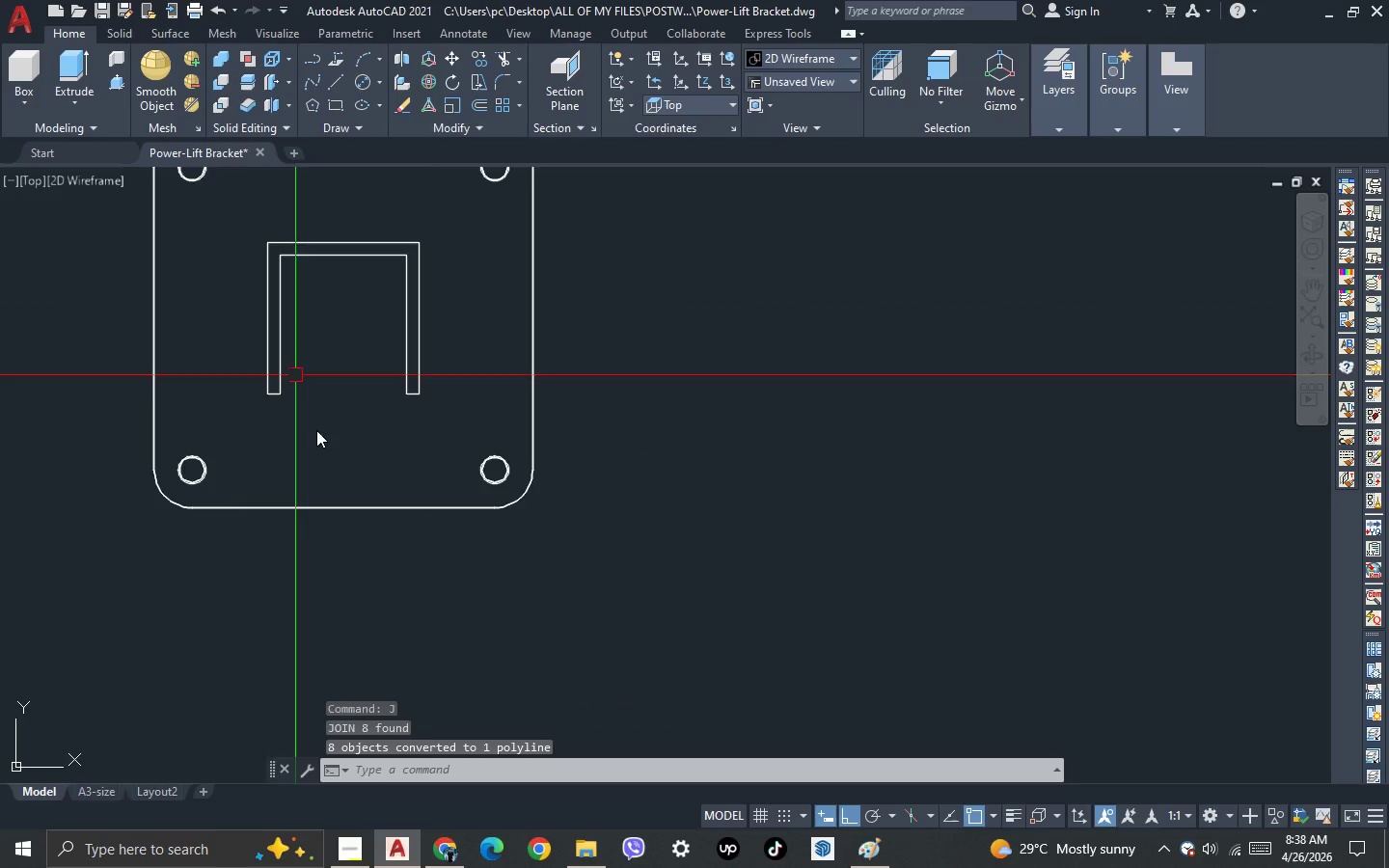 
scroll: coordinate [338, 472], scroll_direction: down, amount: 4.0
 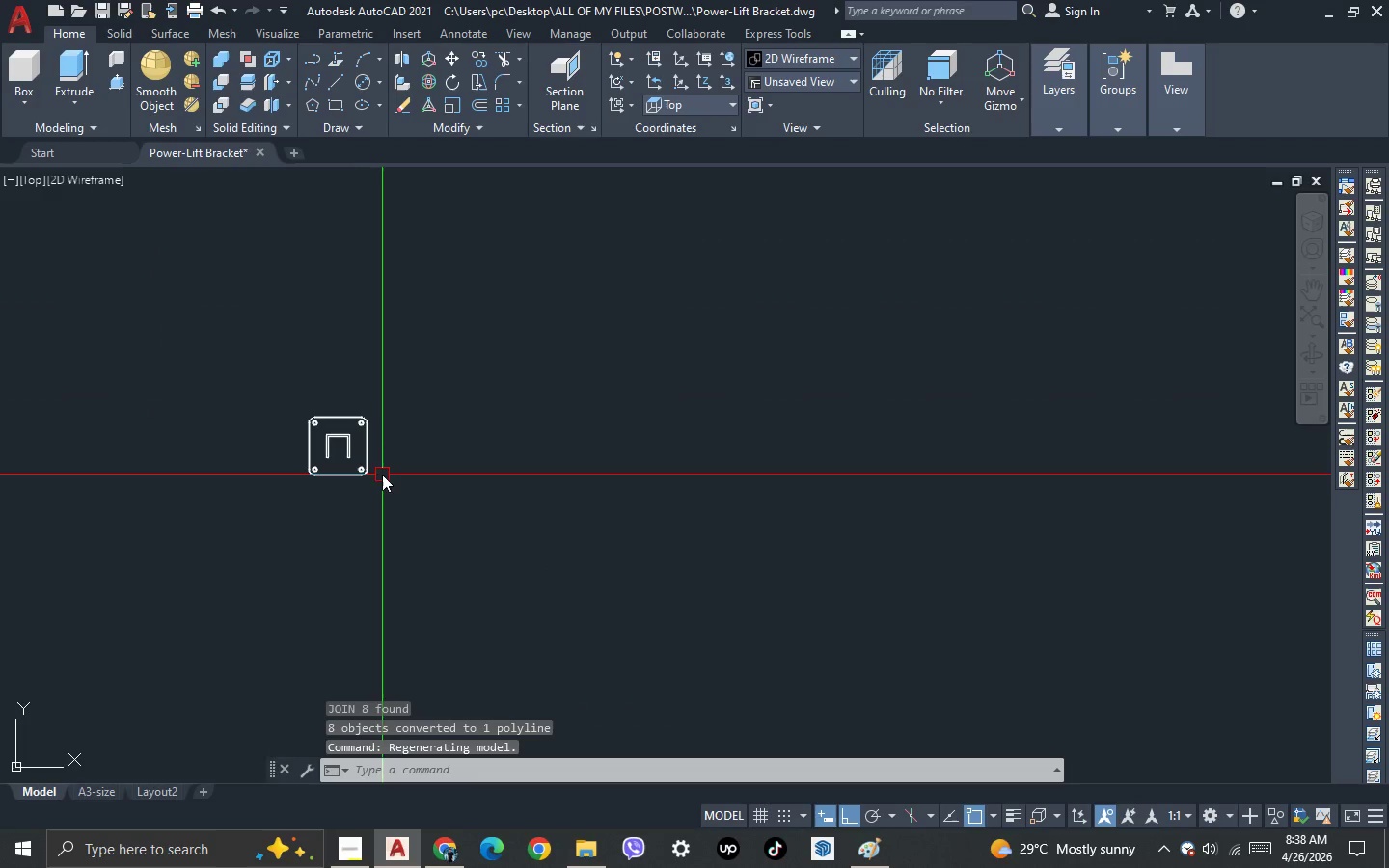 
key(3)
 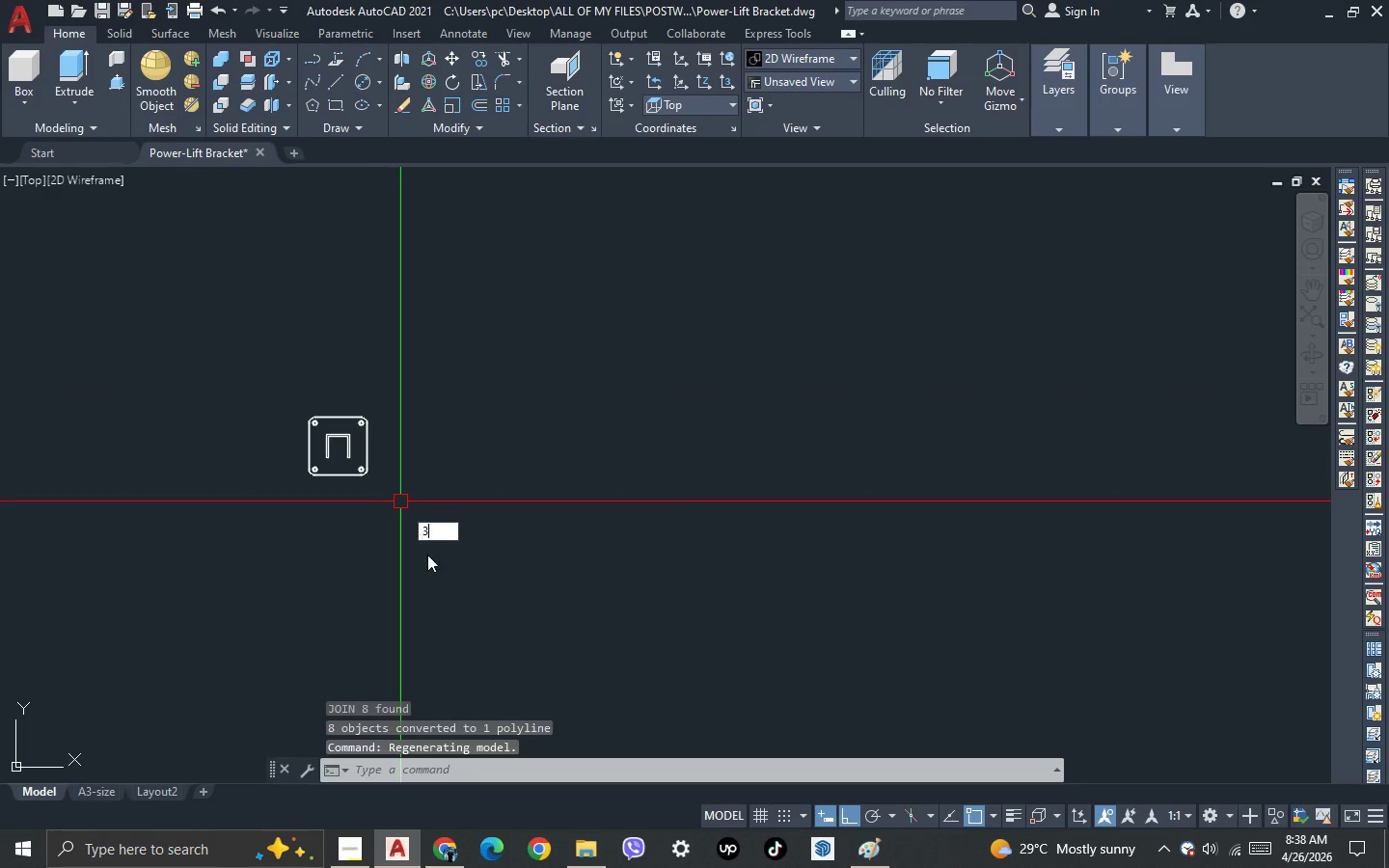 
key(Space)
 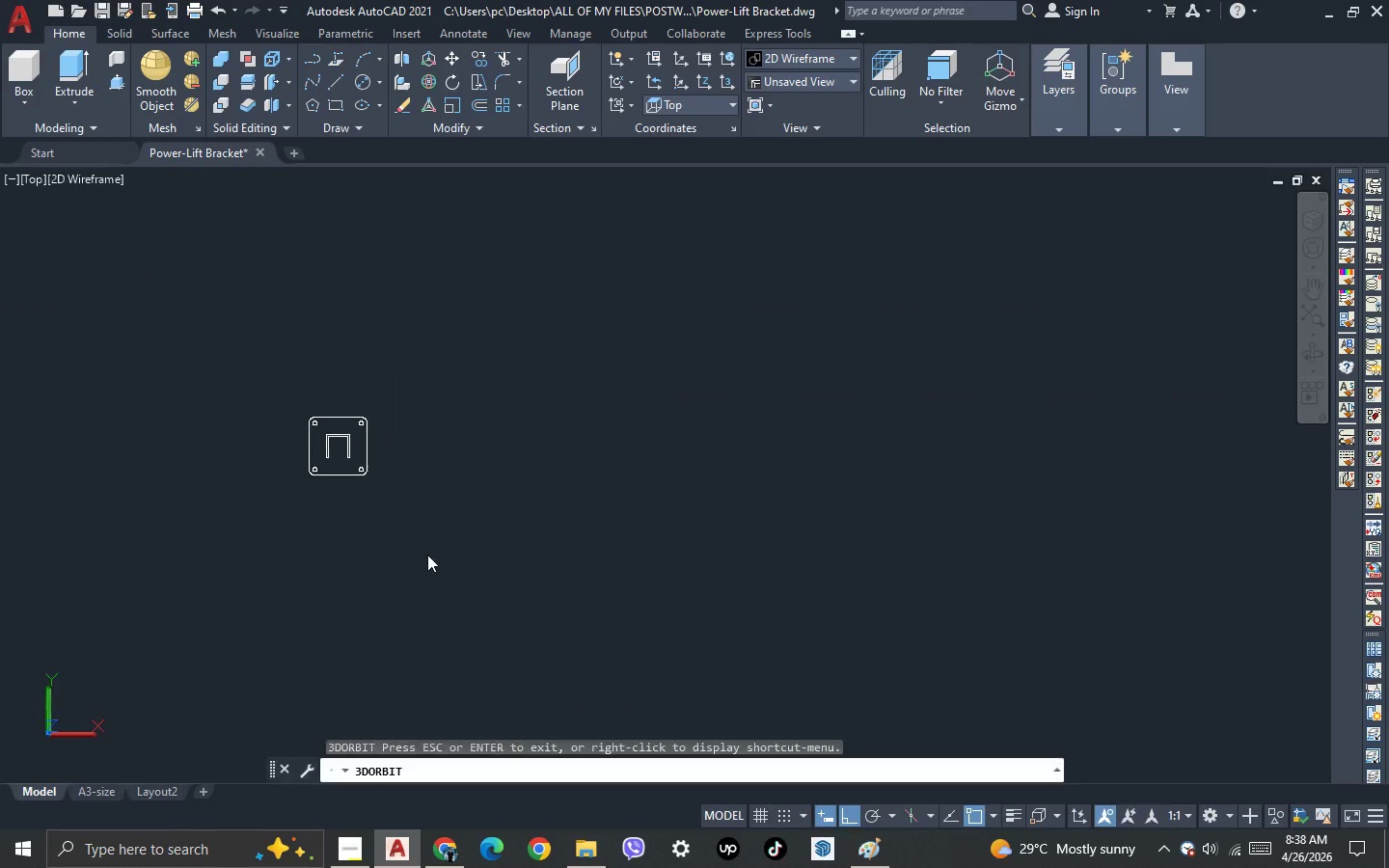 
left_click_drag(start_coordinate=[427, 555], to_coordinate=[395, 471])
 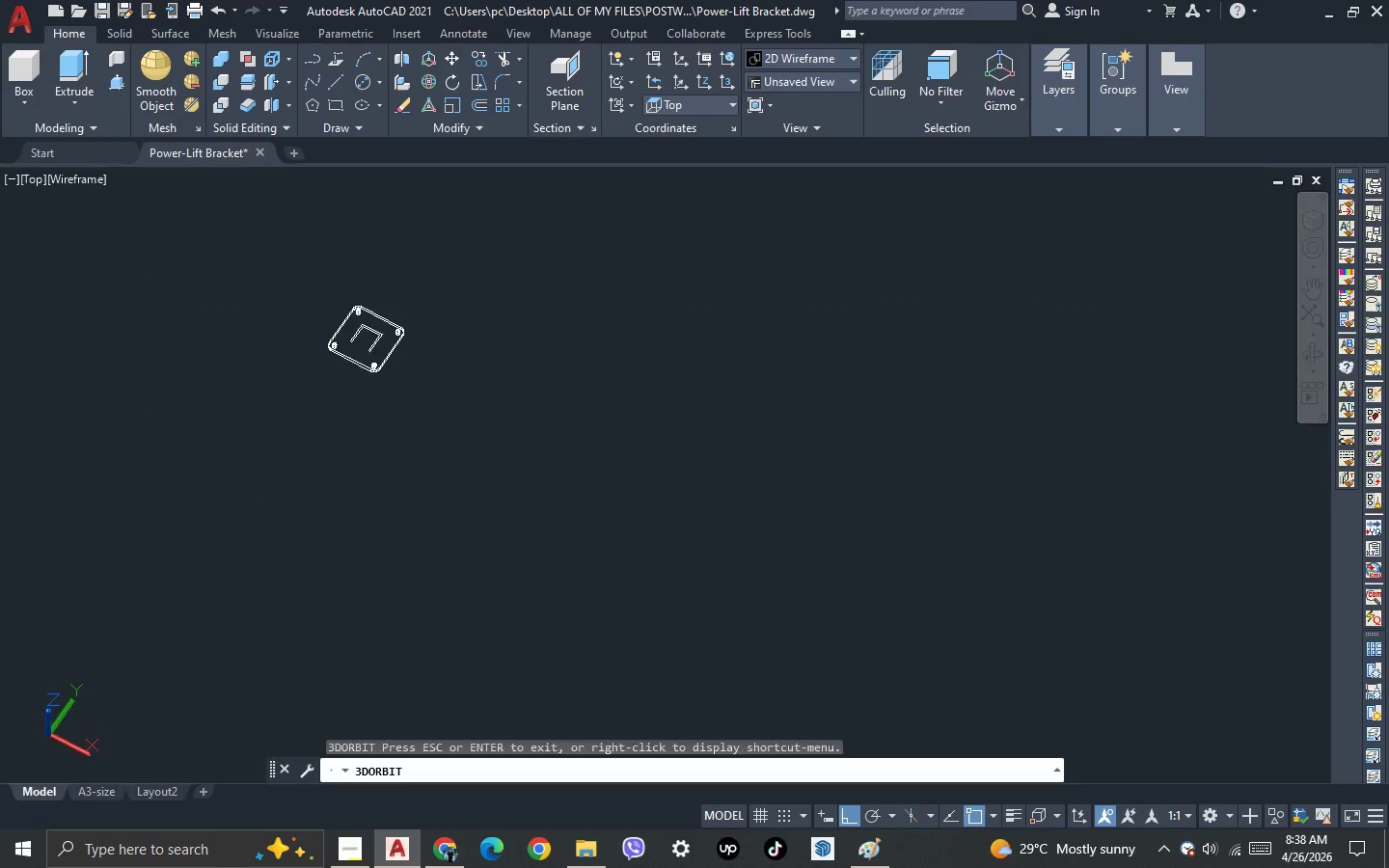 
key(Escape)
 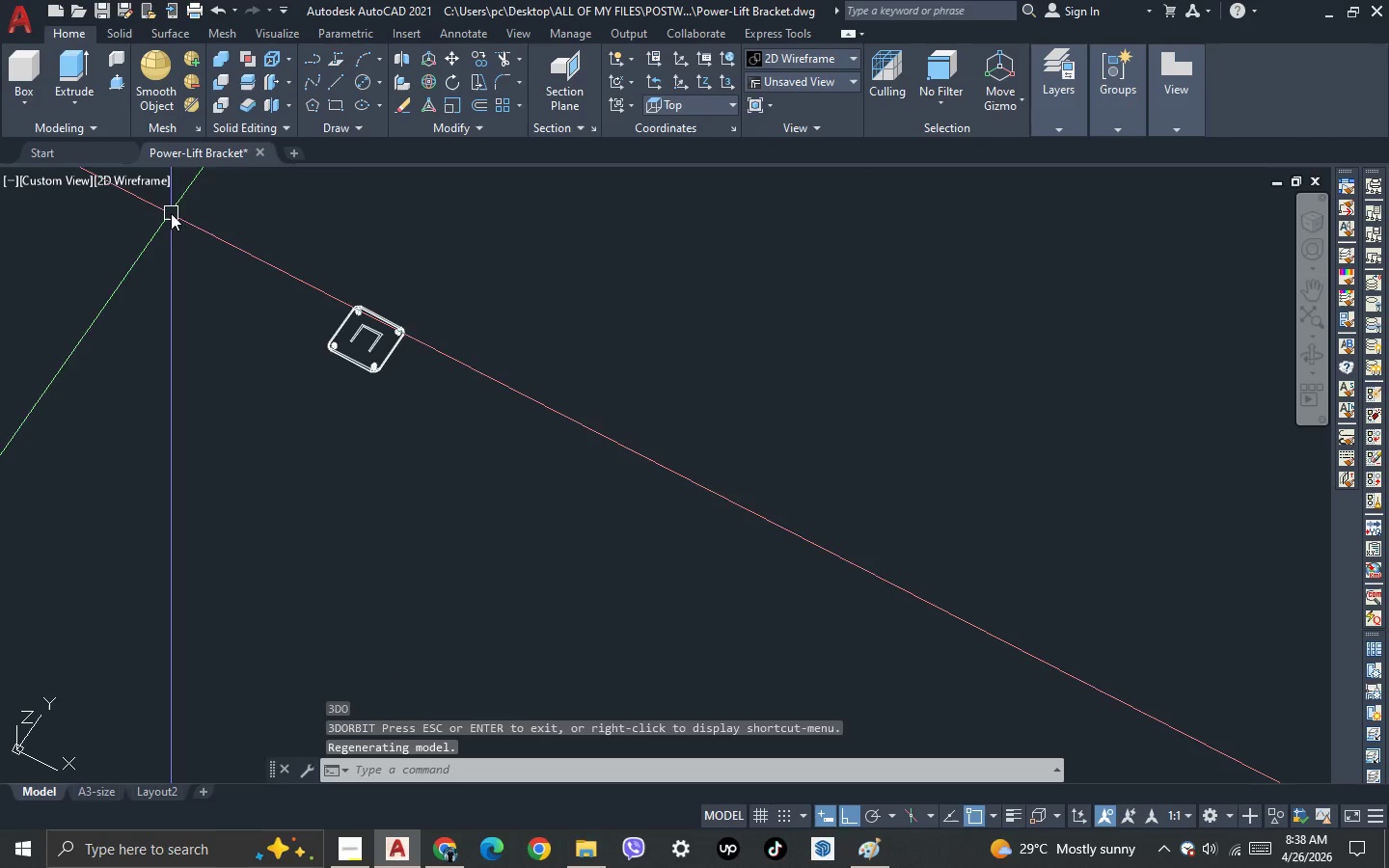 
wait(6.05)
 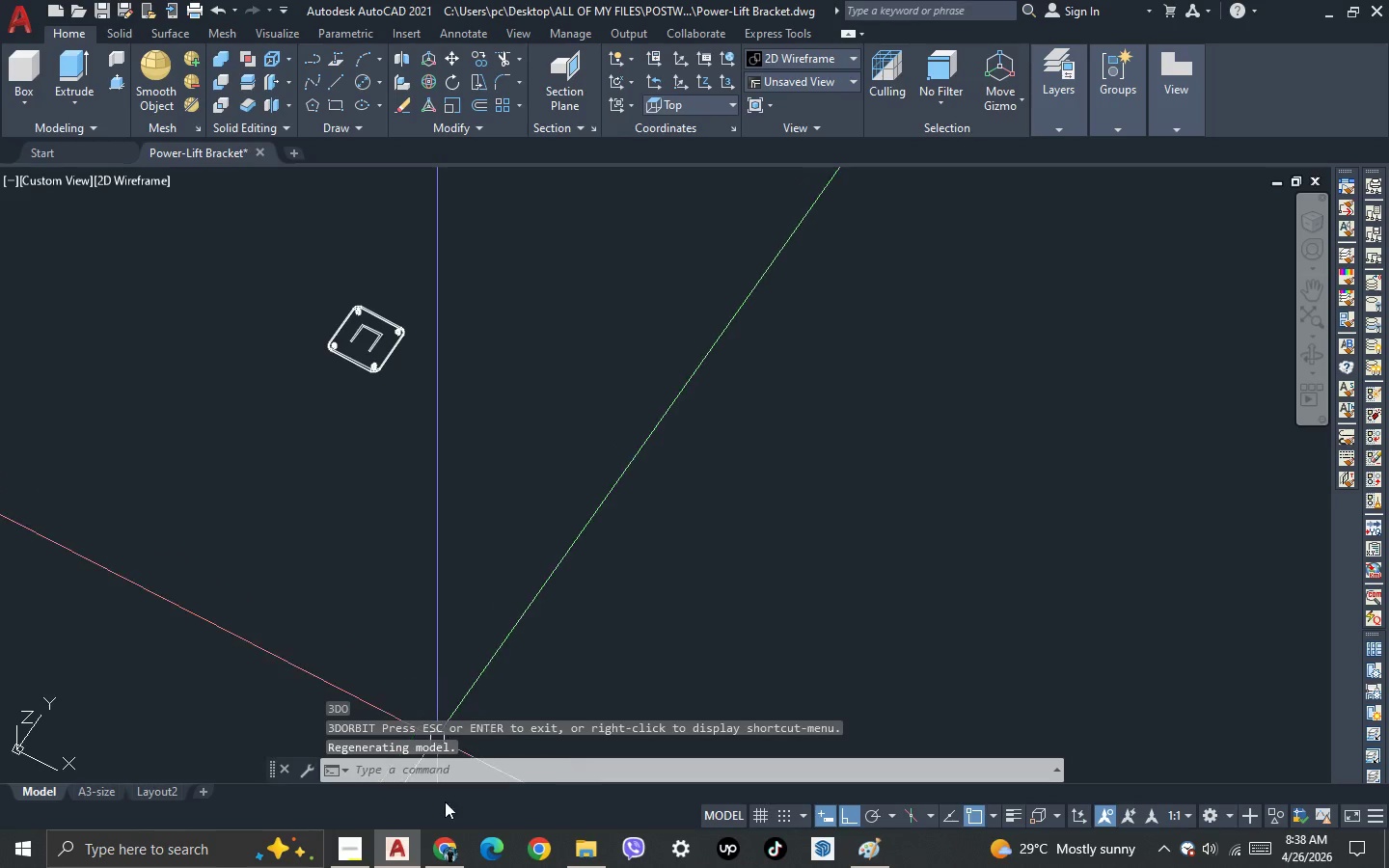 
left_click([415, 36])
 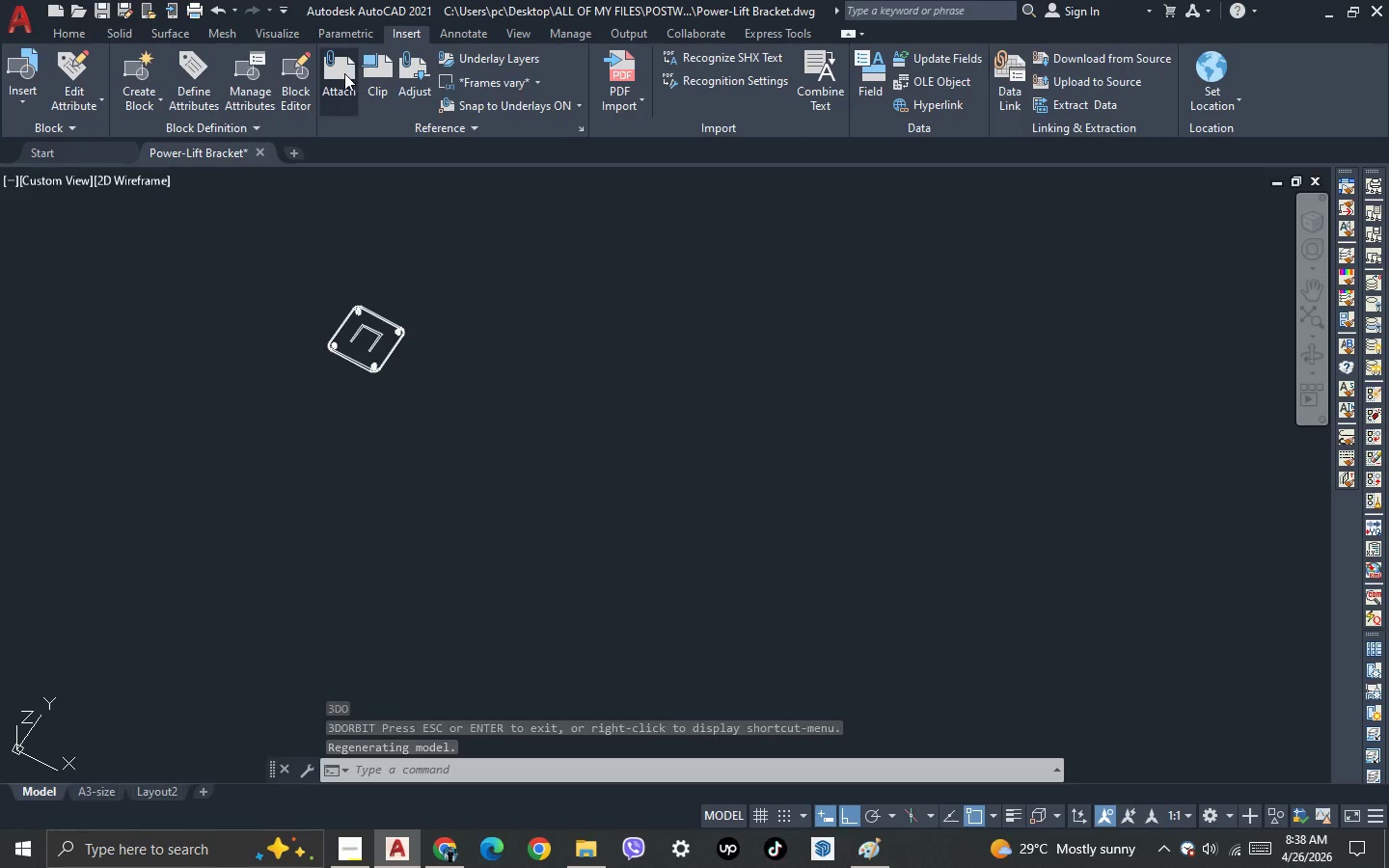 
left_click([336, 74])
 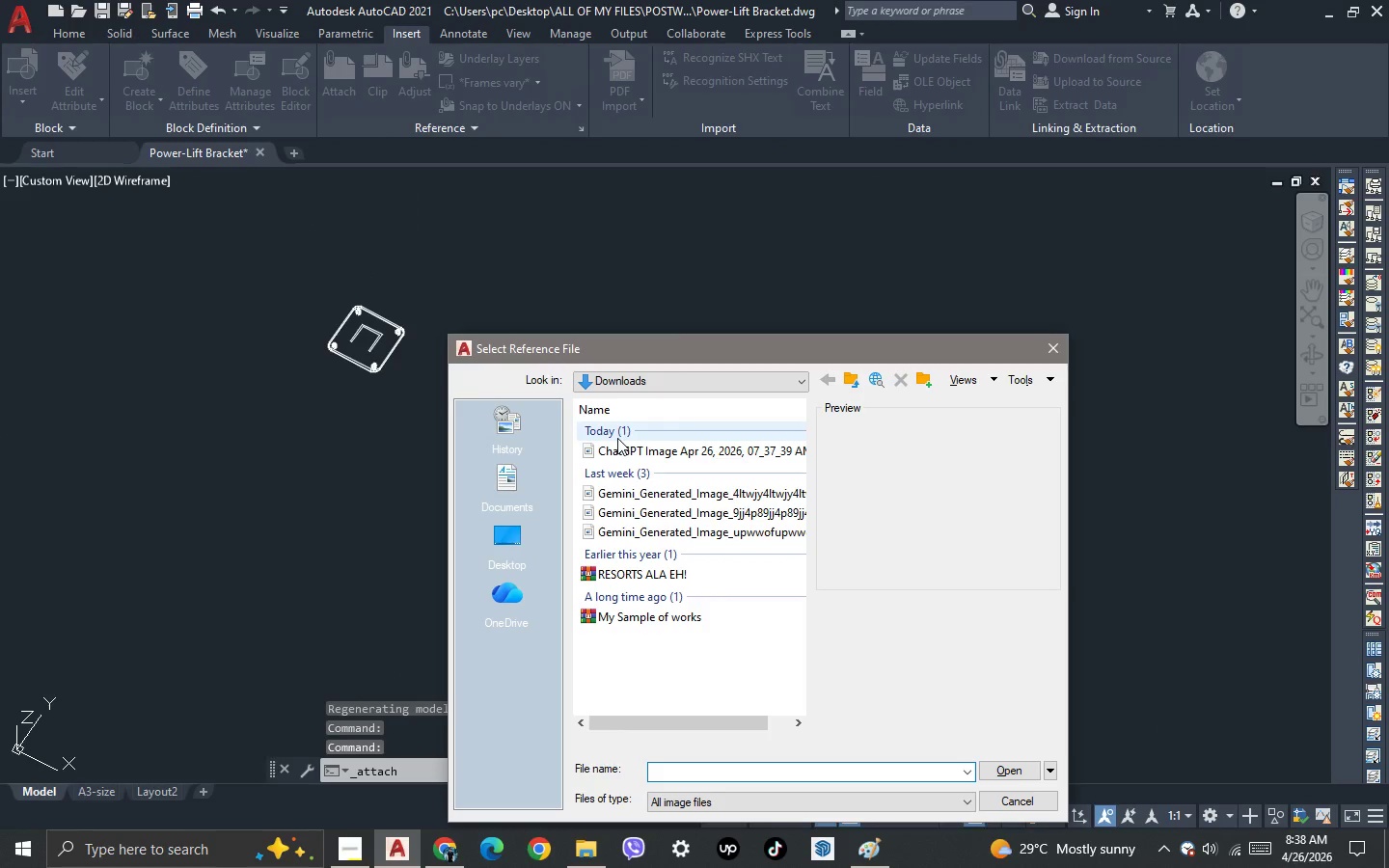 
left_click([635, 448])
 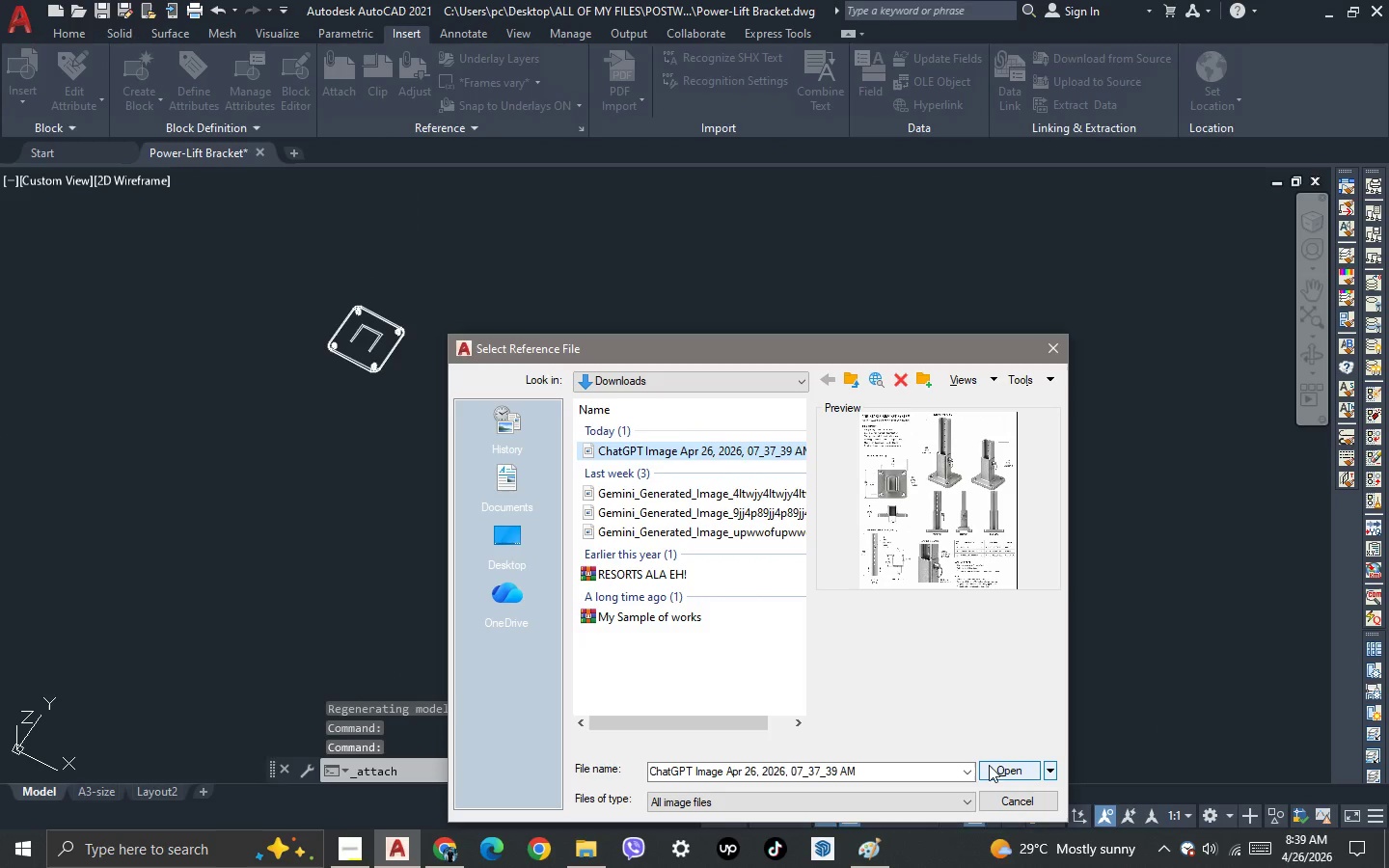 
left_click([994, 772])
 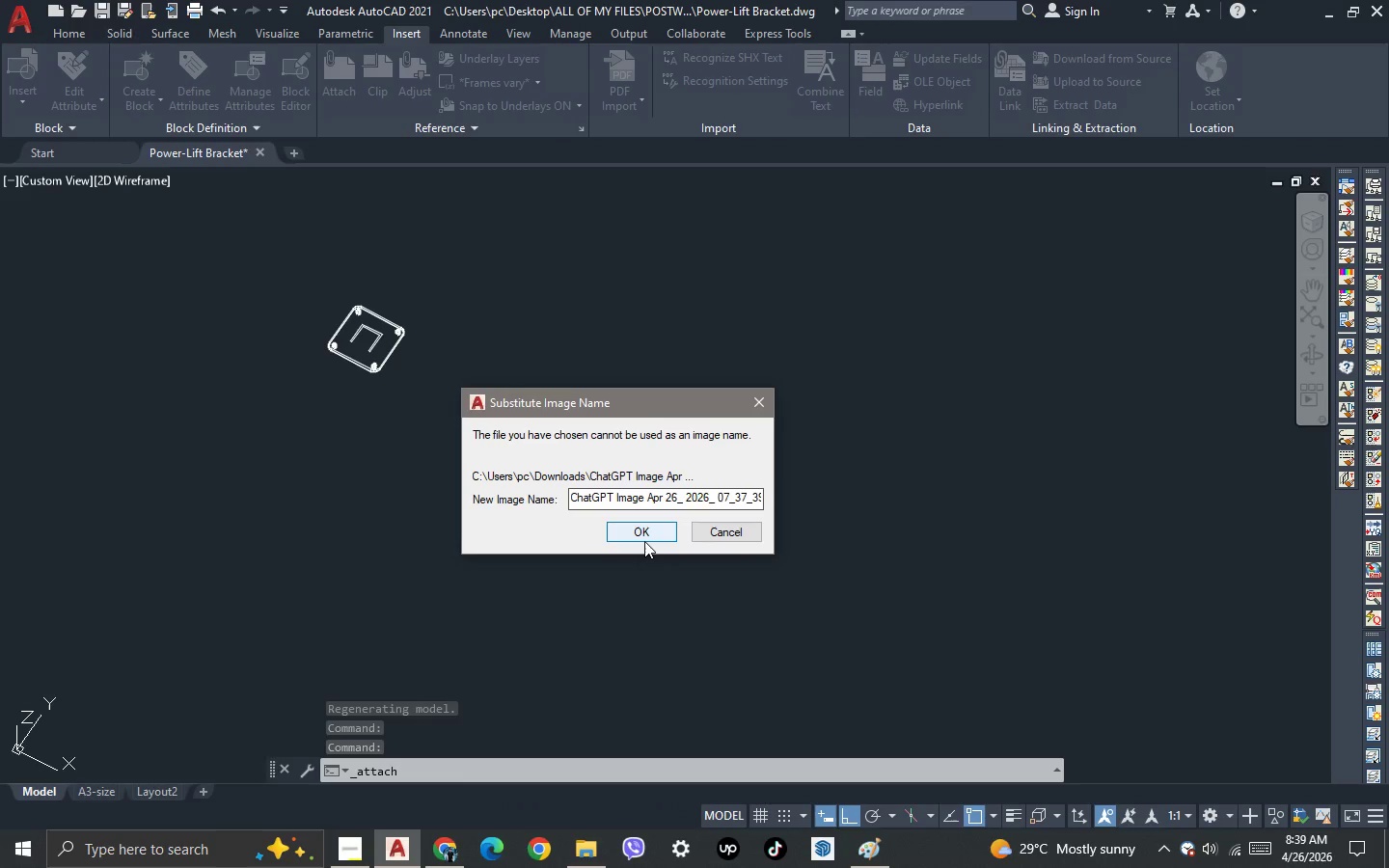 
left_click([644, 535])
 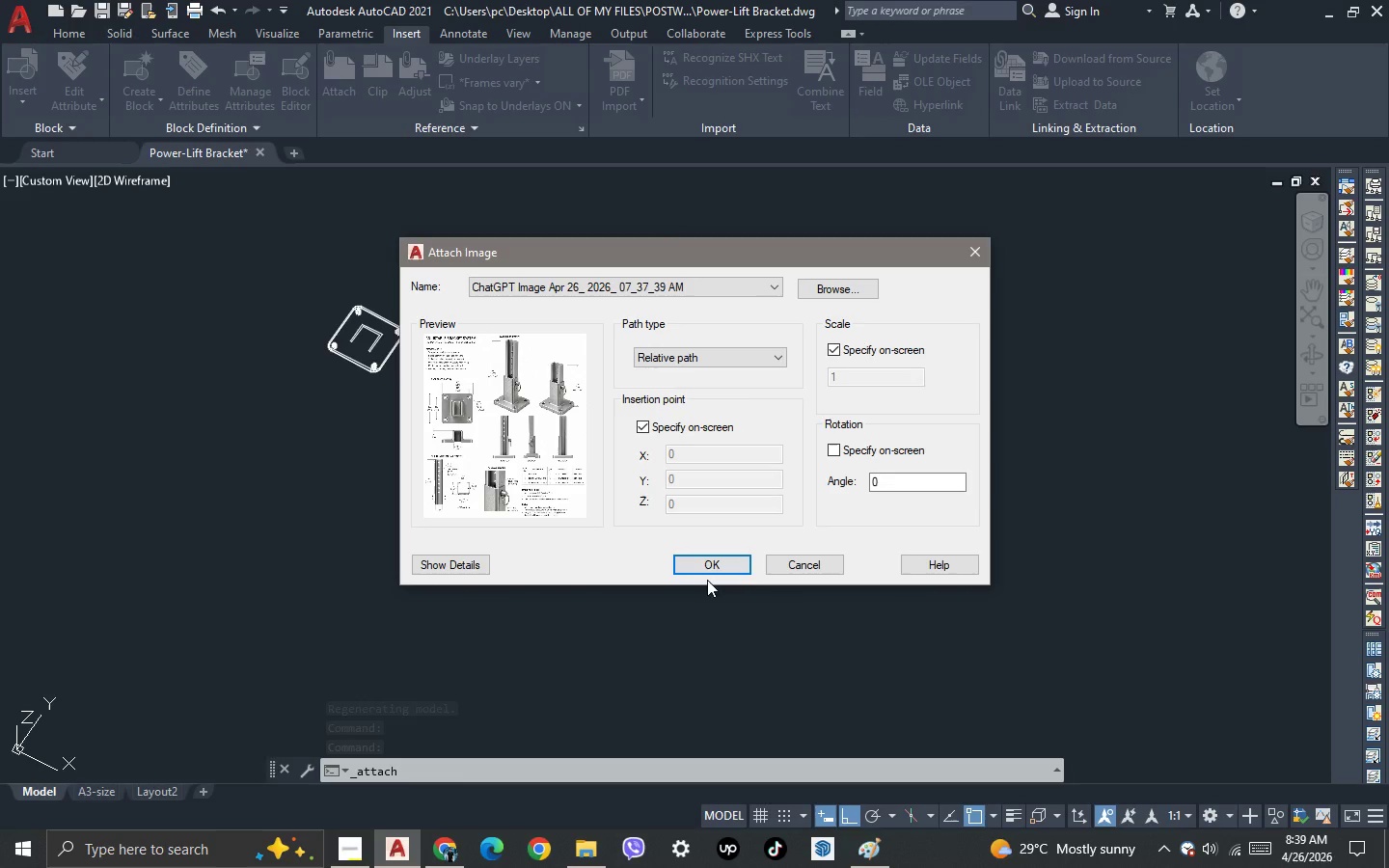 
left_click([709, 572])
 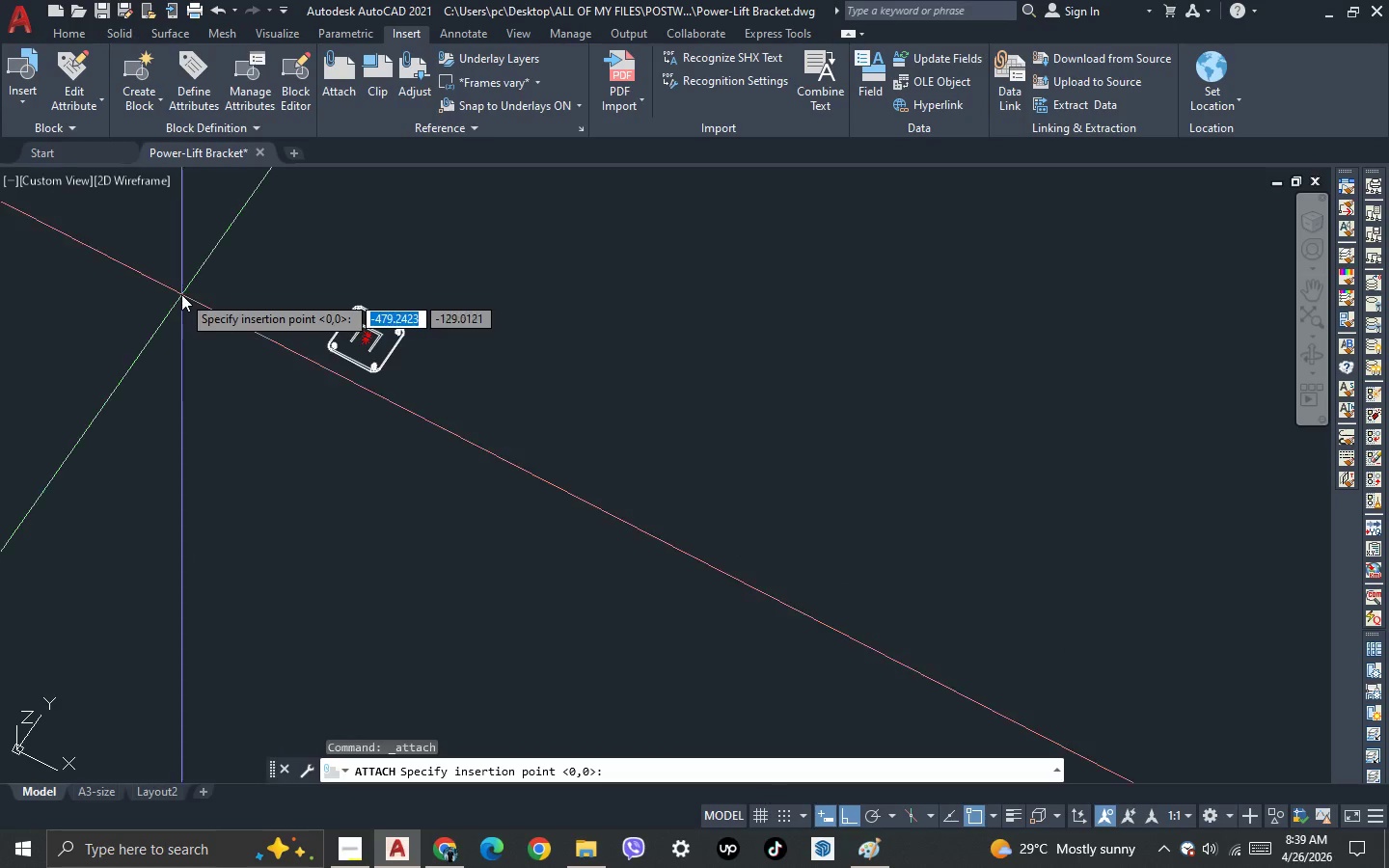 
left_click([181, 290])
 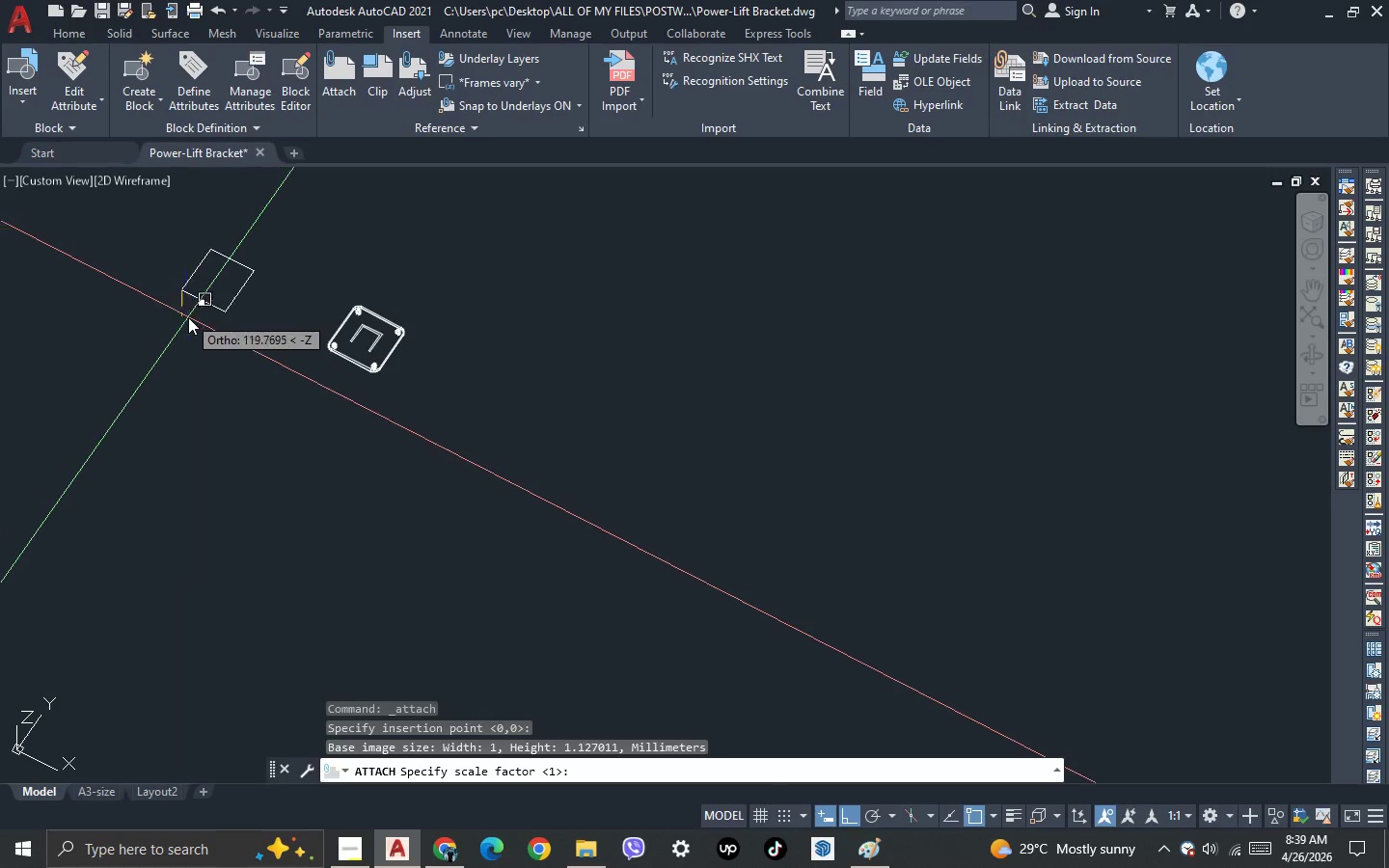 
left_click([188, 317])
 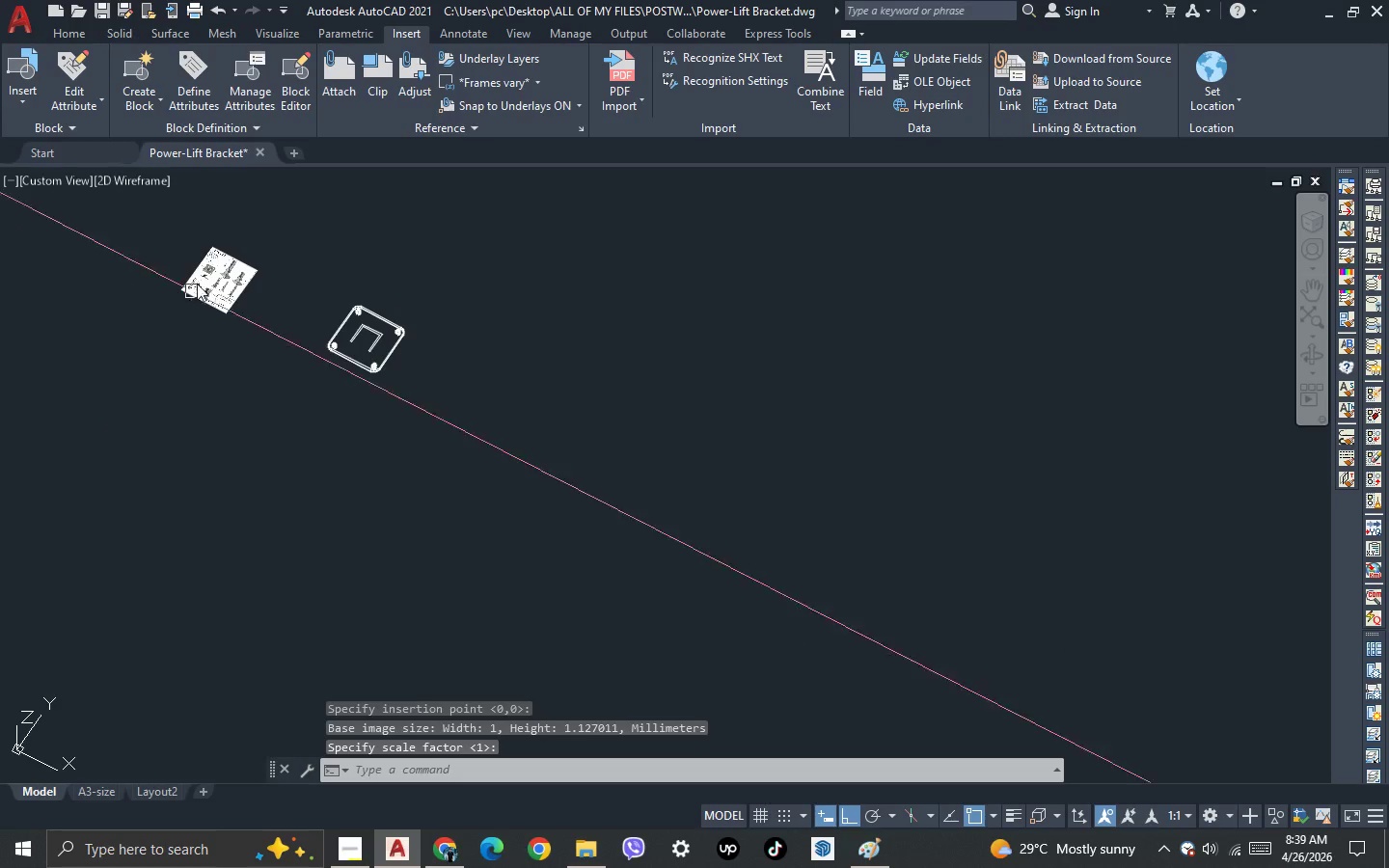 
scroll: coordinate [203, 275], scroll_direction: up, amount: 2.0
 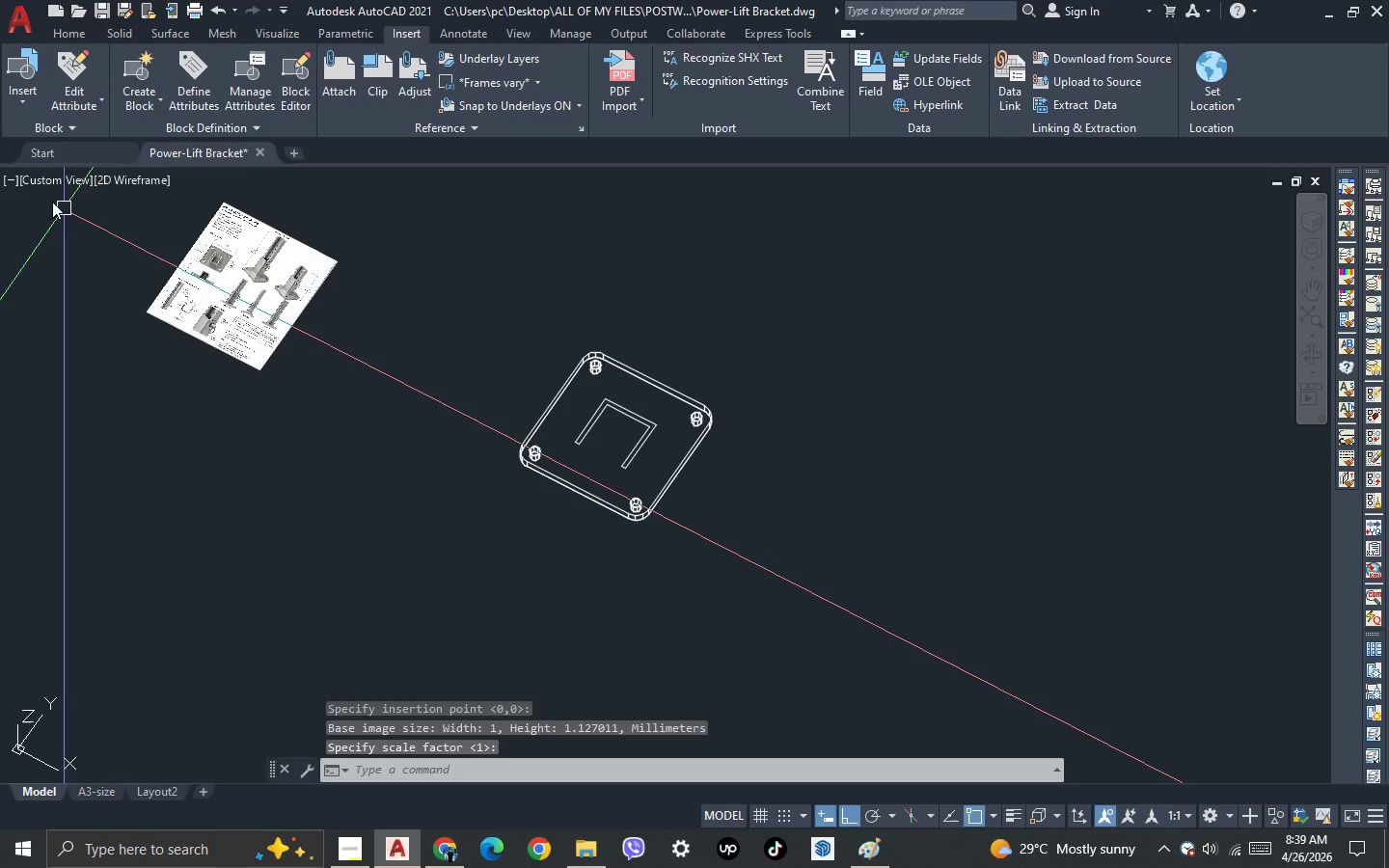 
left_click([35, 179])
 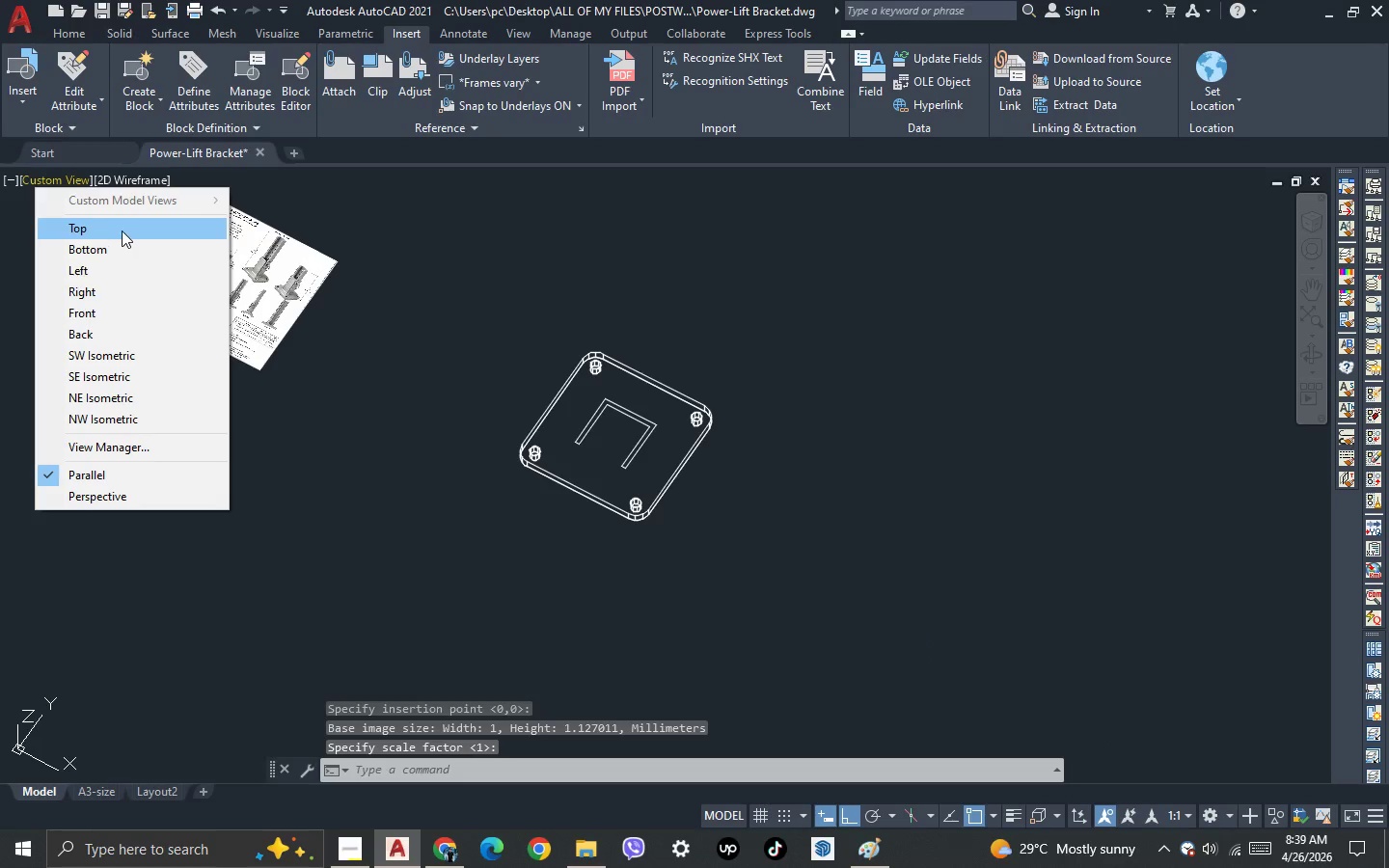 
left_click([123, 226])
 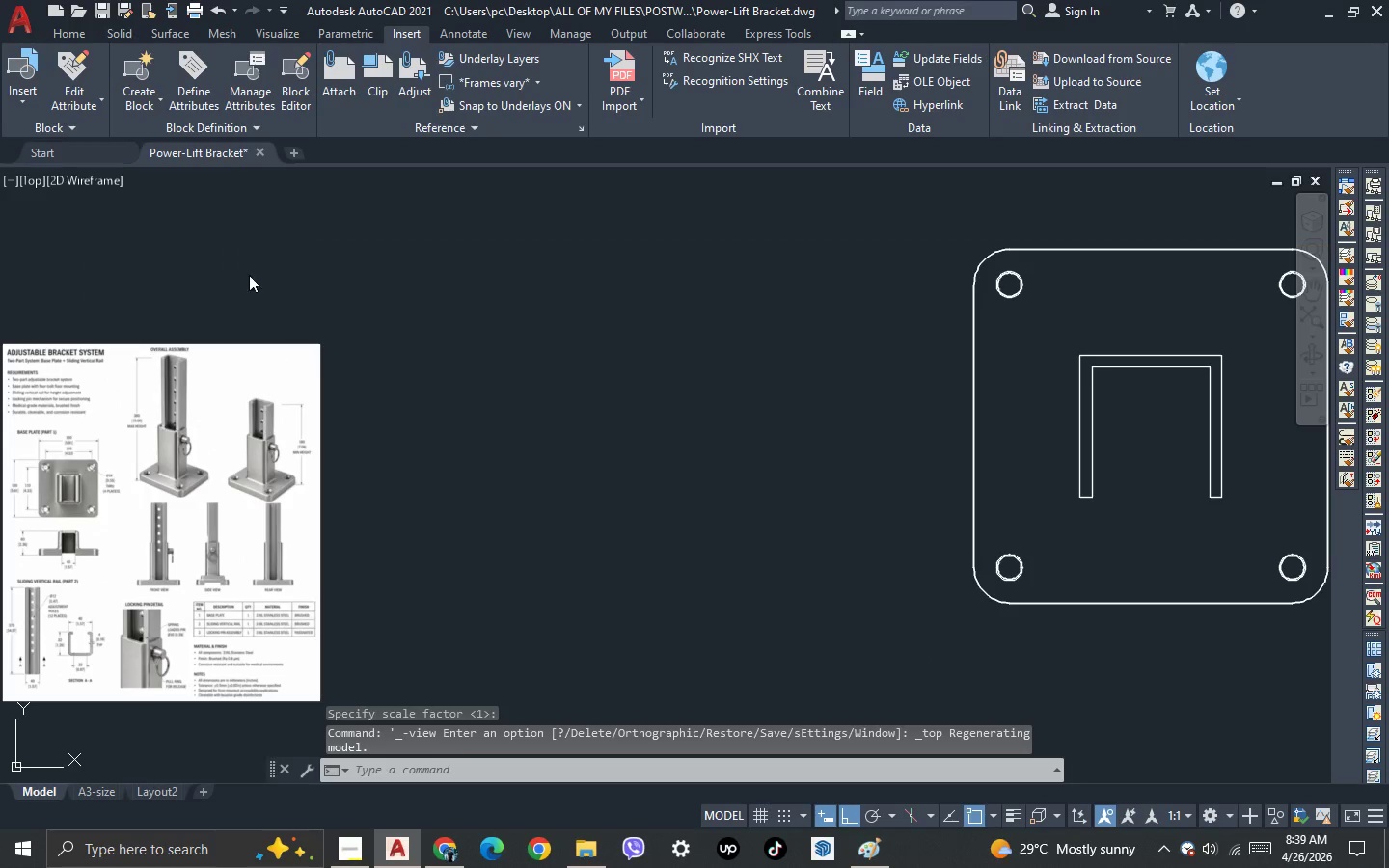 
scroll: coordinate [283, 299], scroll_direction: down, amount: 2.0
 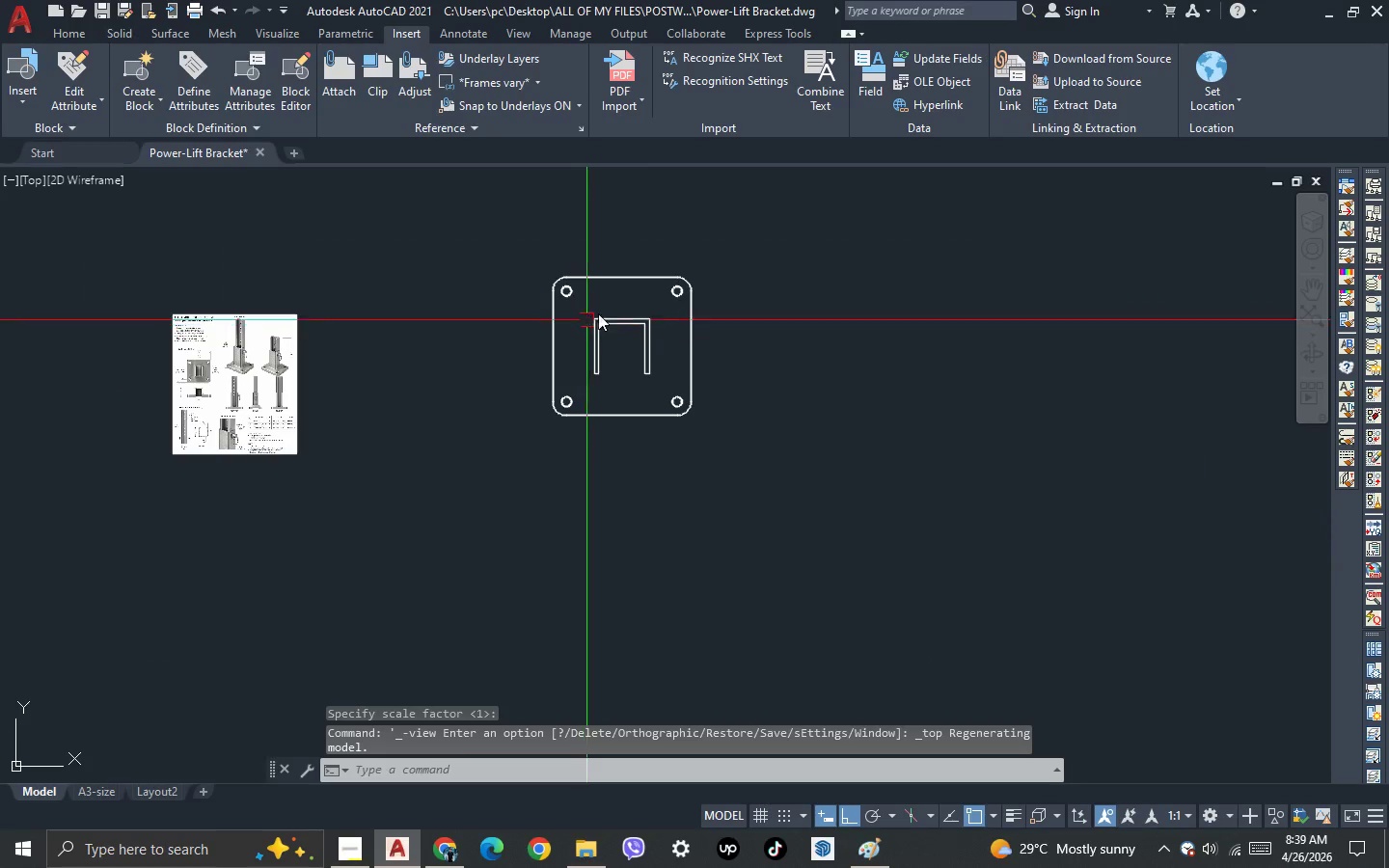 
scroll: coordinate [650, 301], scroll_direction: up, amount: 2.0
 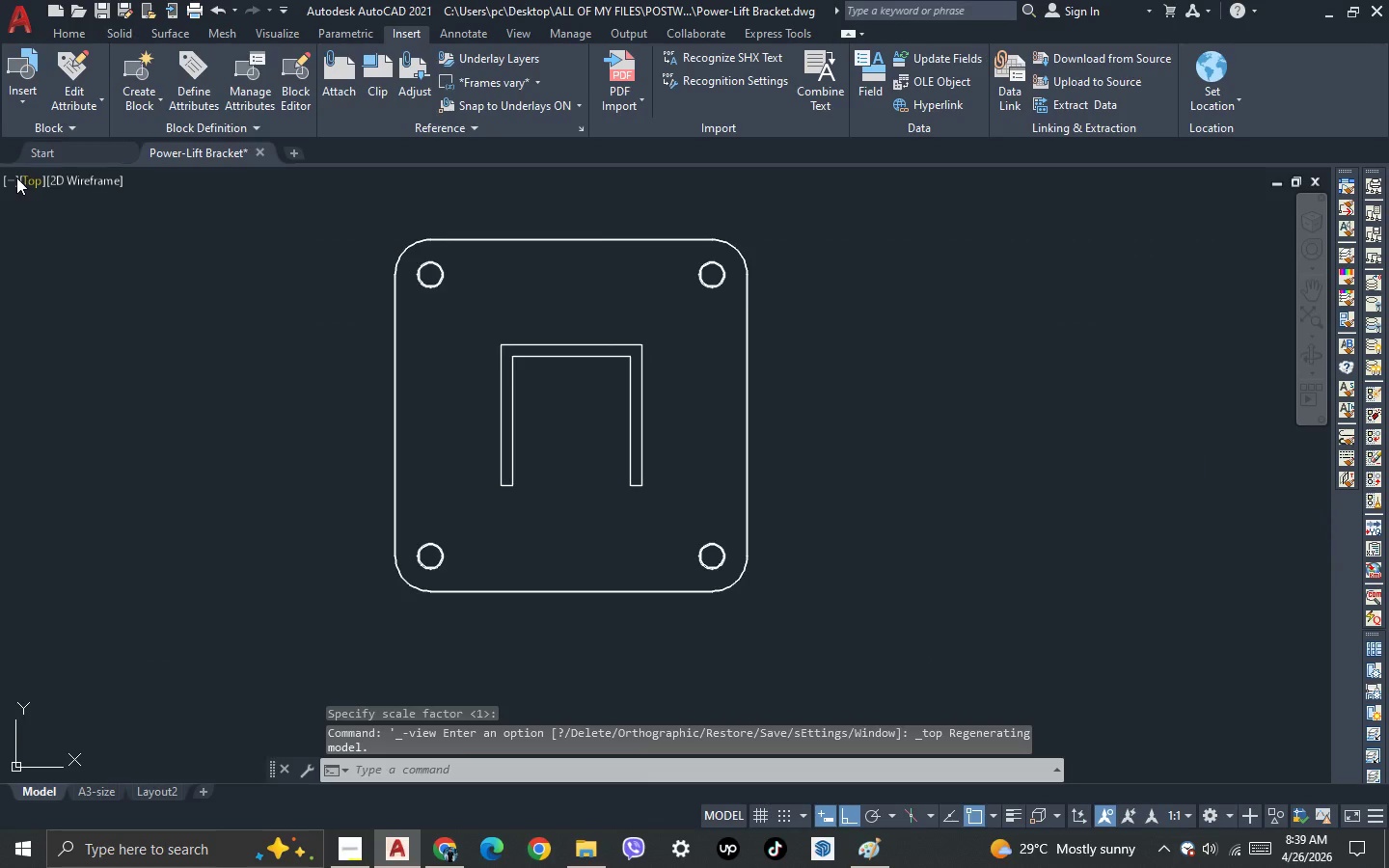 
left_click([5, 181])
 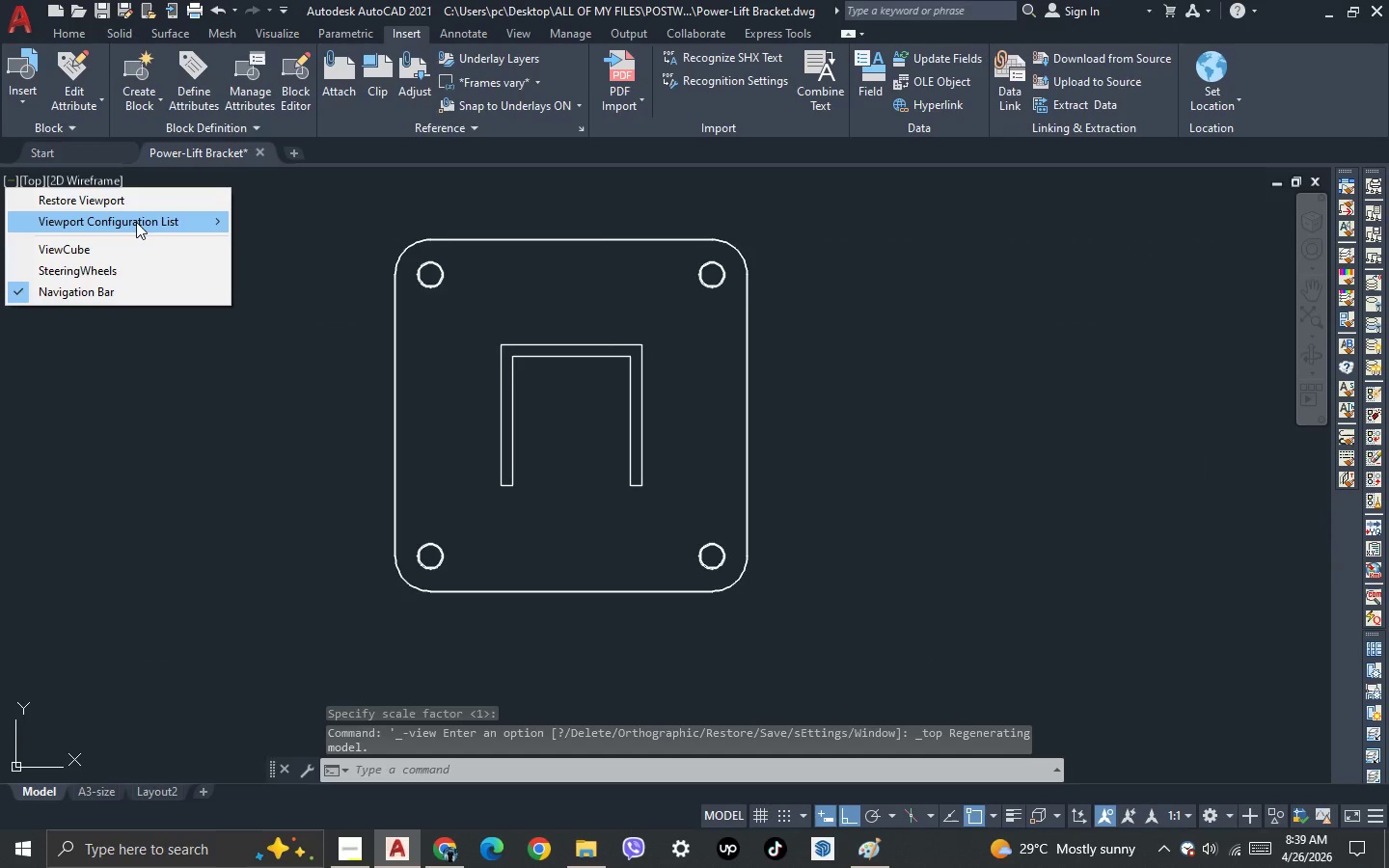 
left_click([143, 222])
 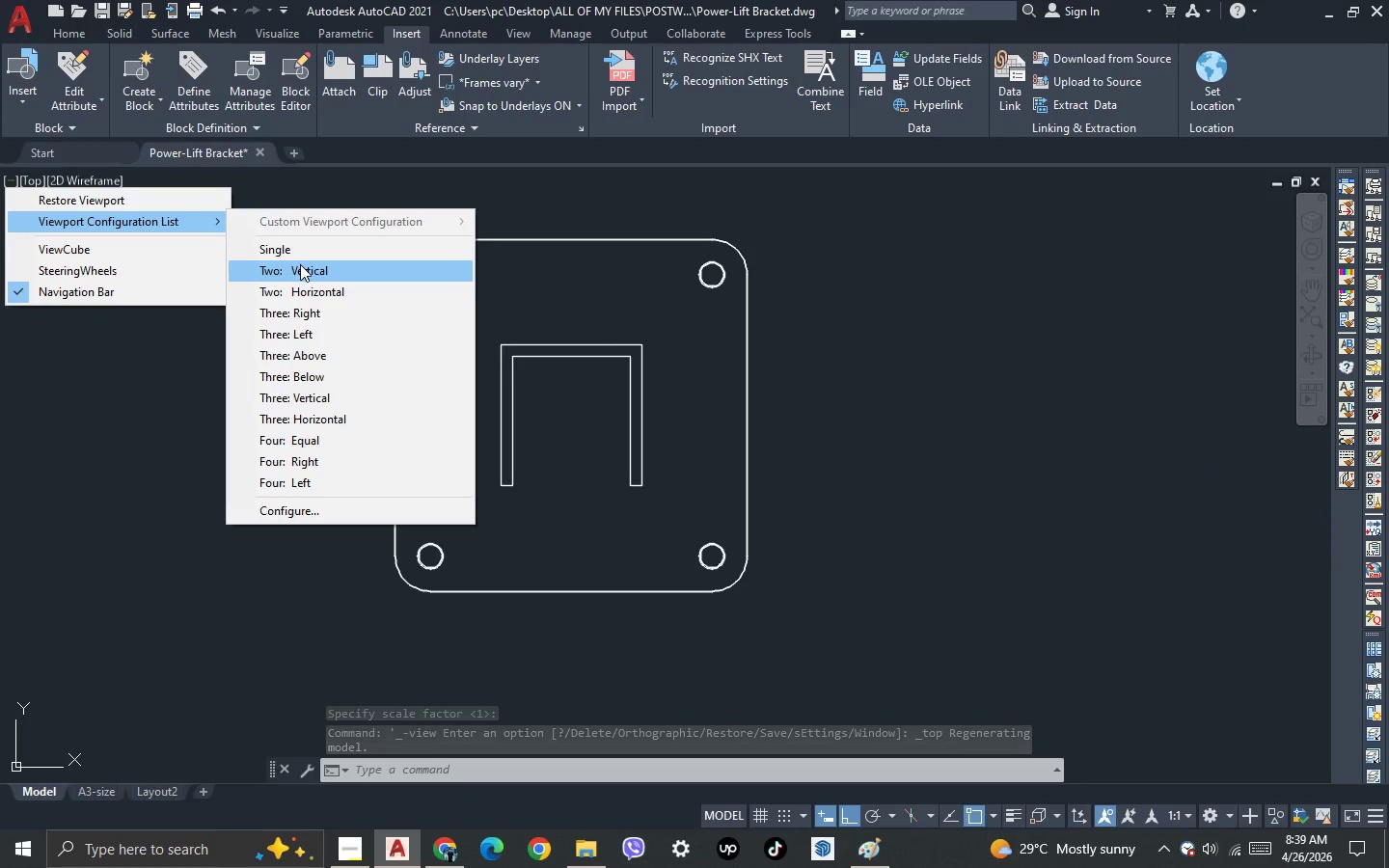 
left_click([300, 264])
 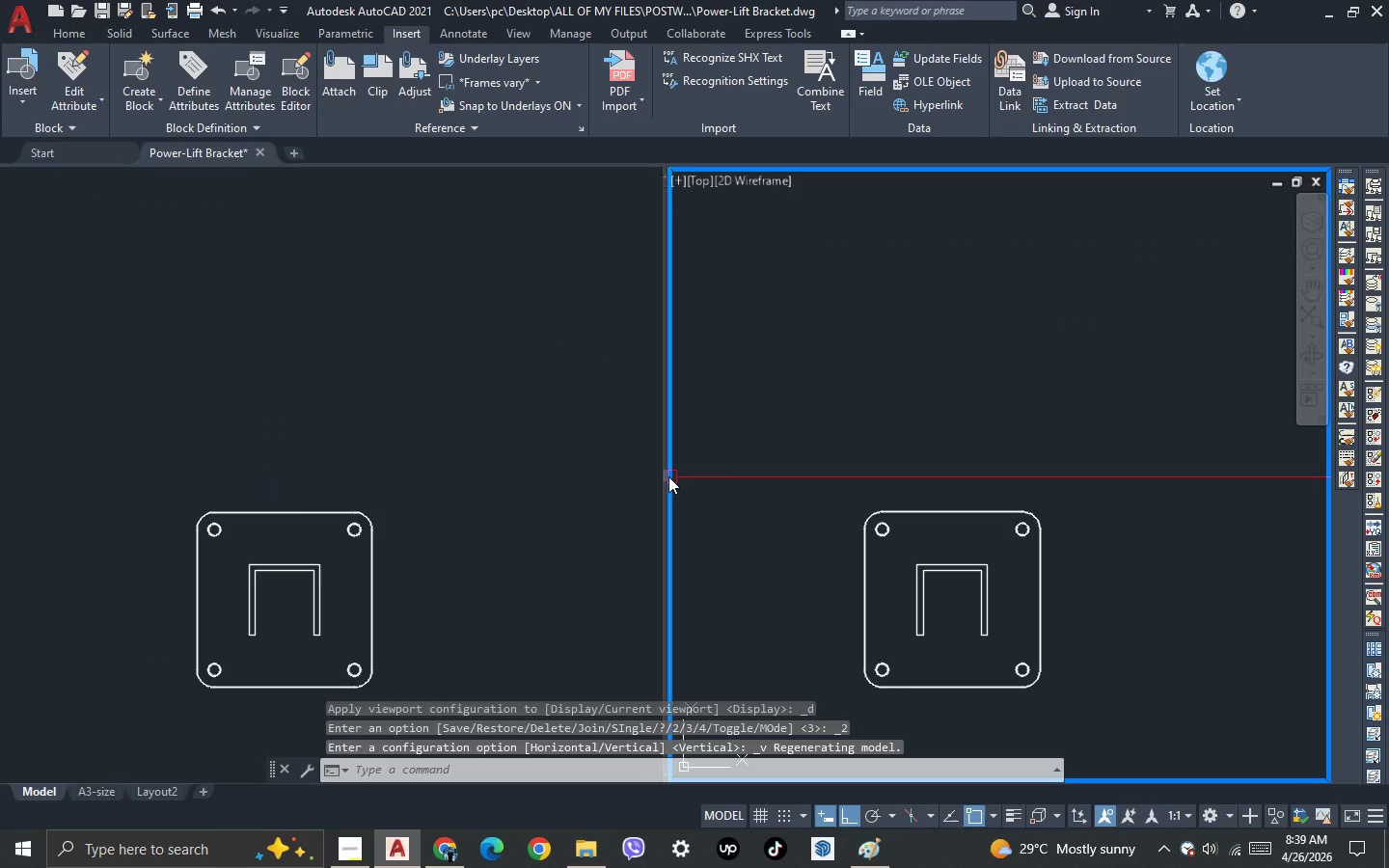 
left_click_drag(start_coordinate=[661, 472], to_coordinate=[822, 461])
 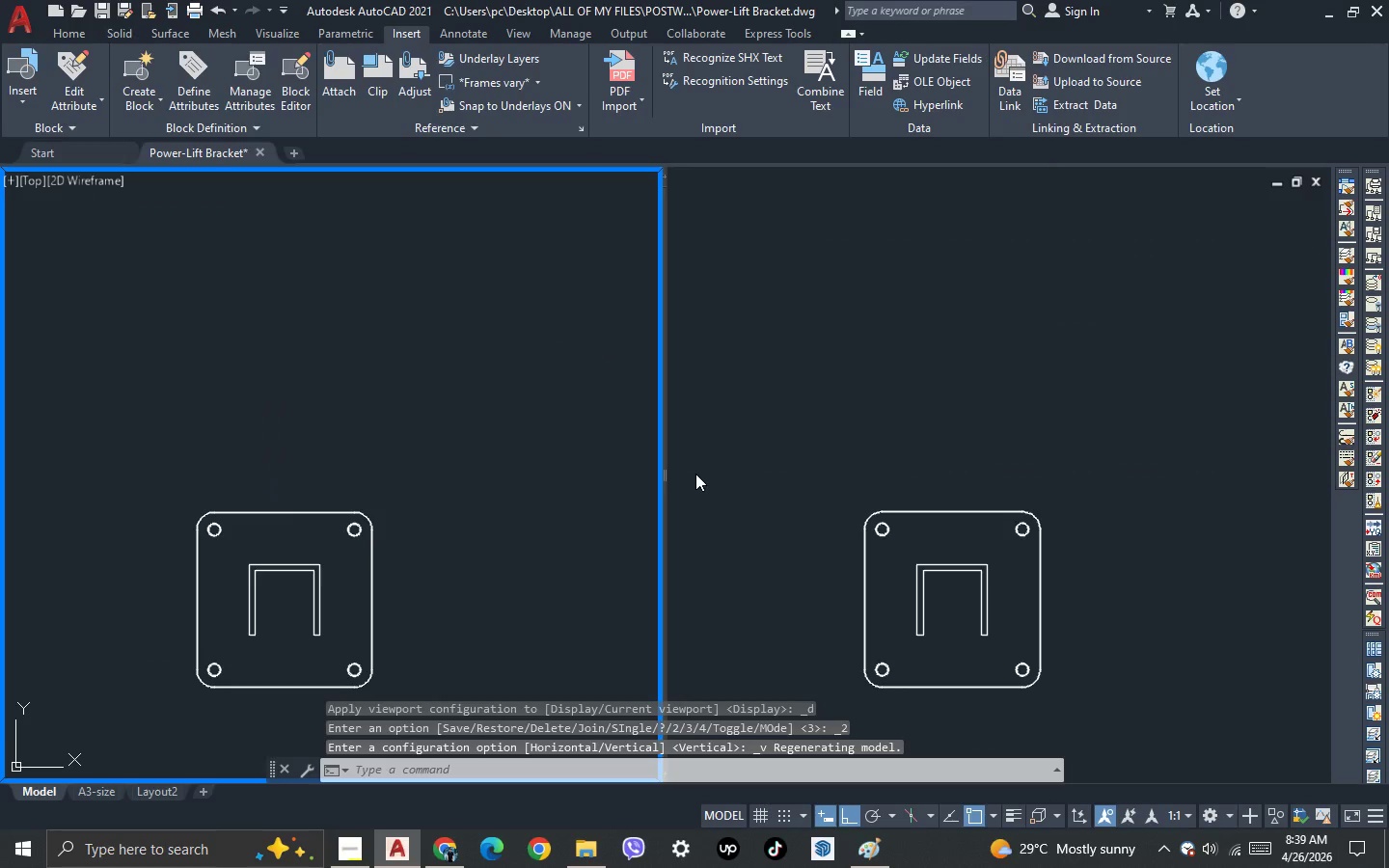 
left_click([695, 474])
 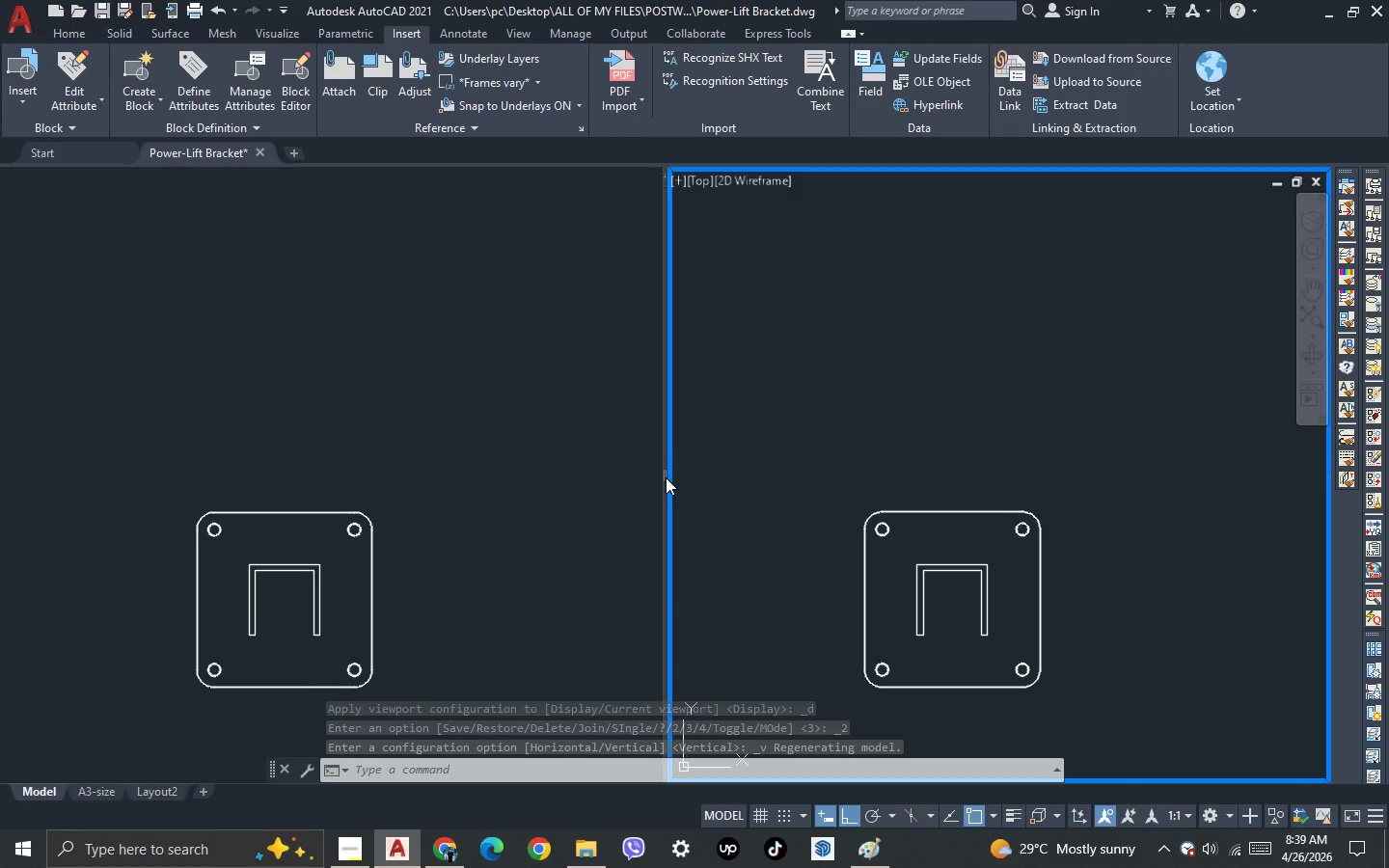 
left_click_drag(start_coordinate=[664, 477], to_coordinate=[812, 447])
 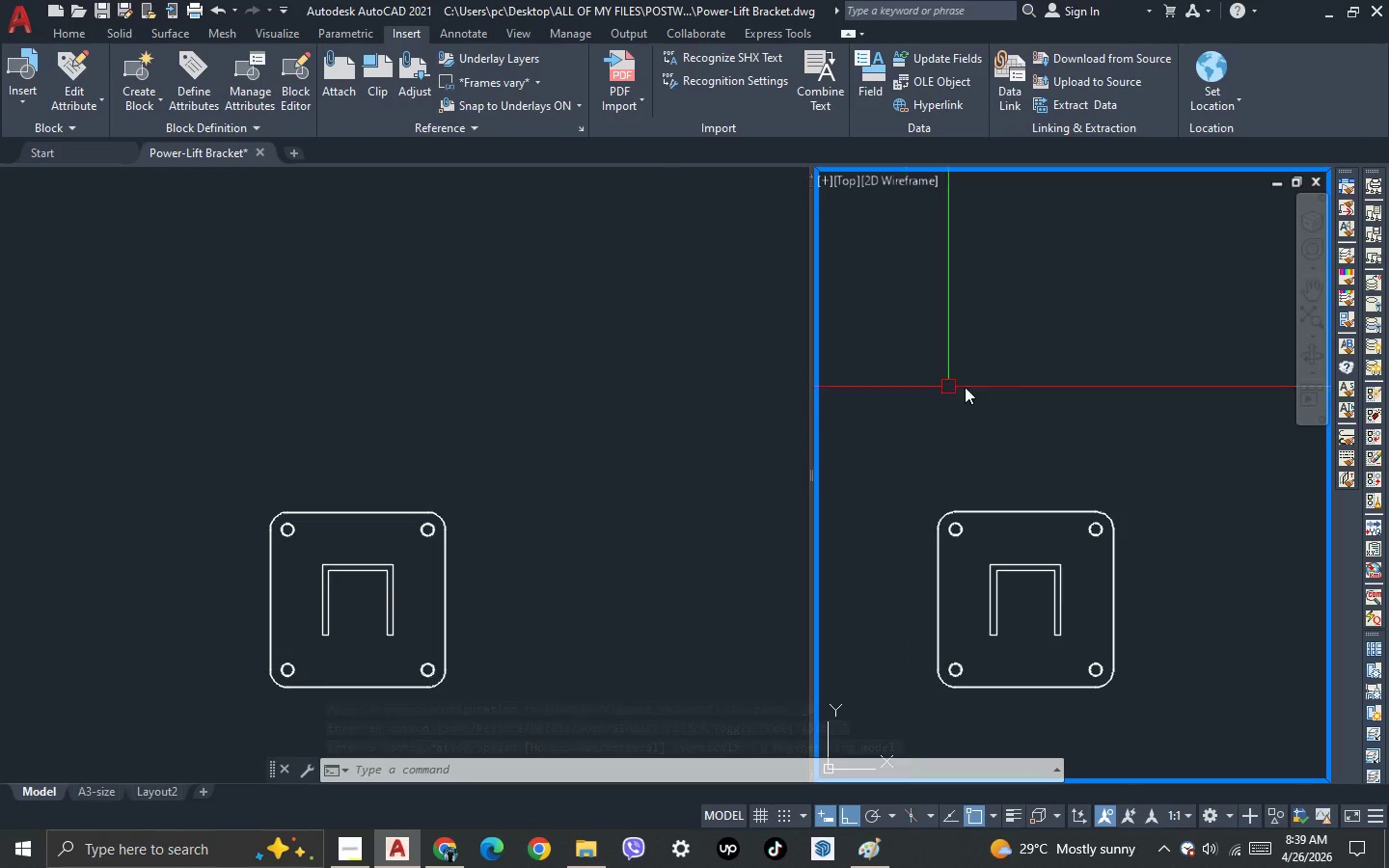 
scroll: coordinate [1058, 378], scroll_direction: up, amount: 3.0
 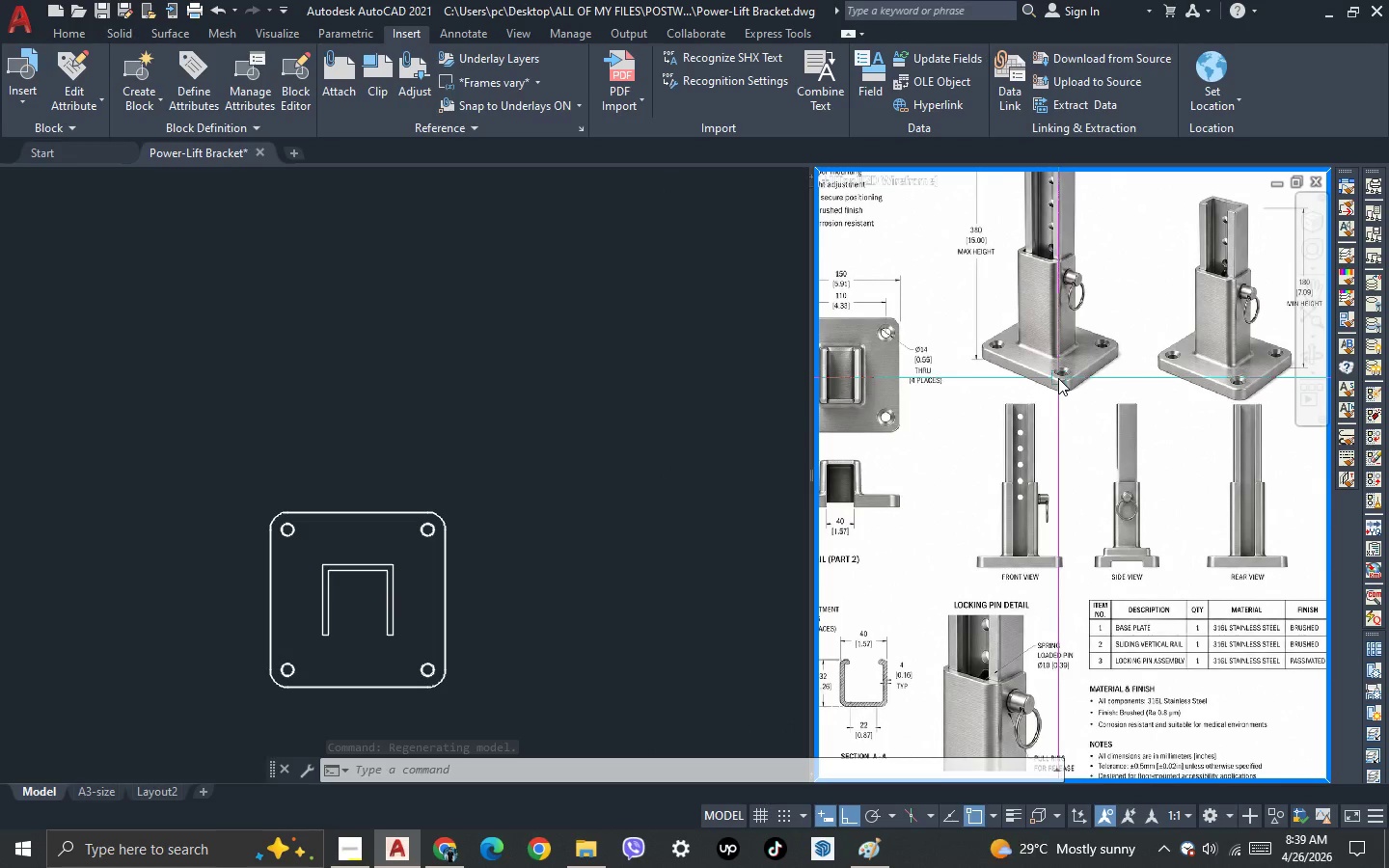 
scroll: coordinate [1049, 382], scroll_direction: down, amount: 1.0
 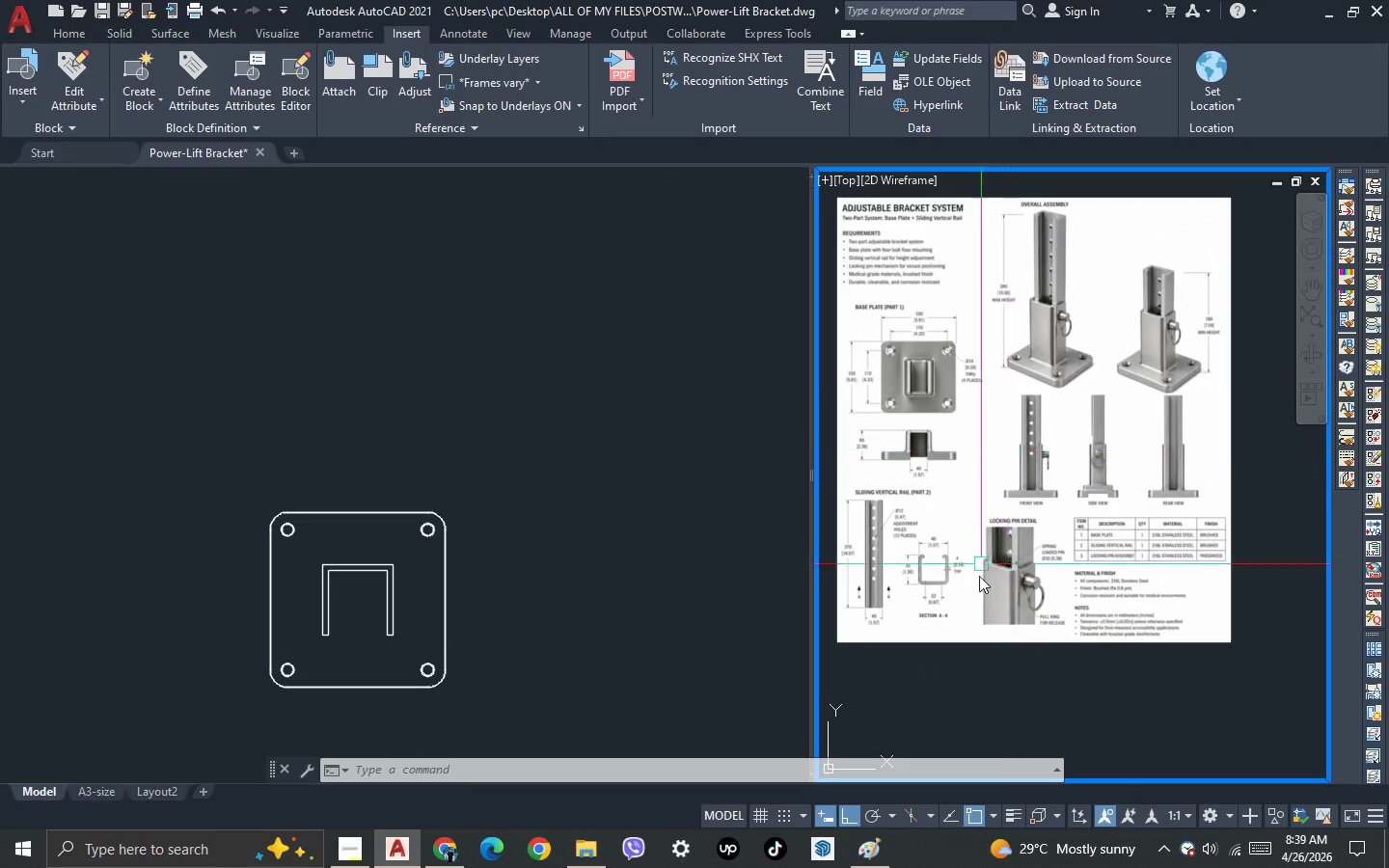 
scroll: coordinate [978, 582], scroll_direction: up, amount: 1.0
 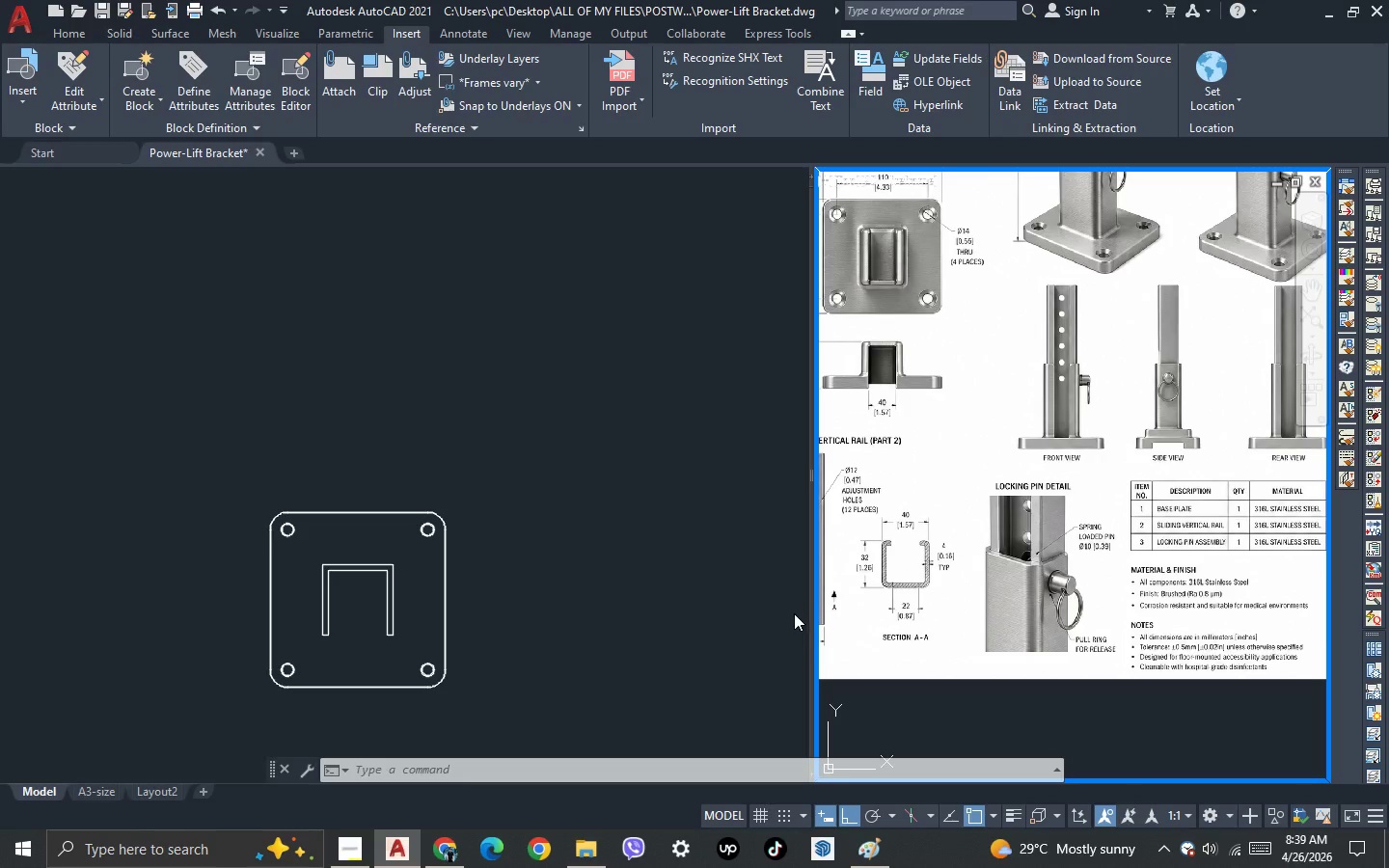 
left_click([620, 581])
 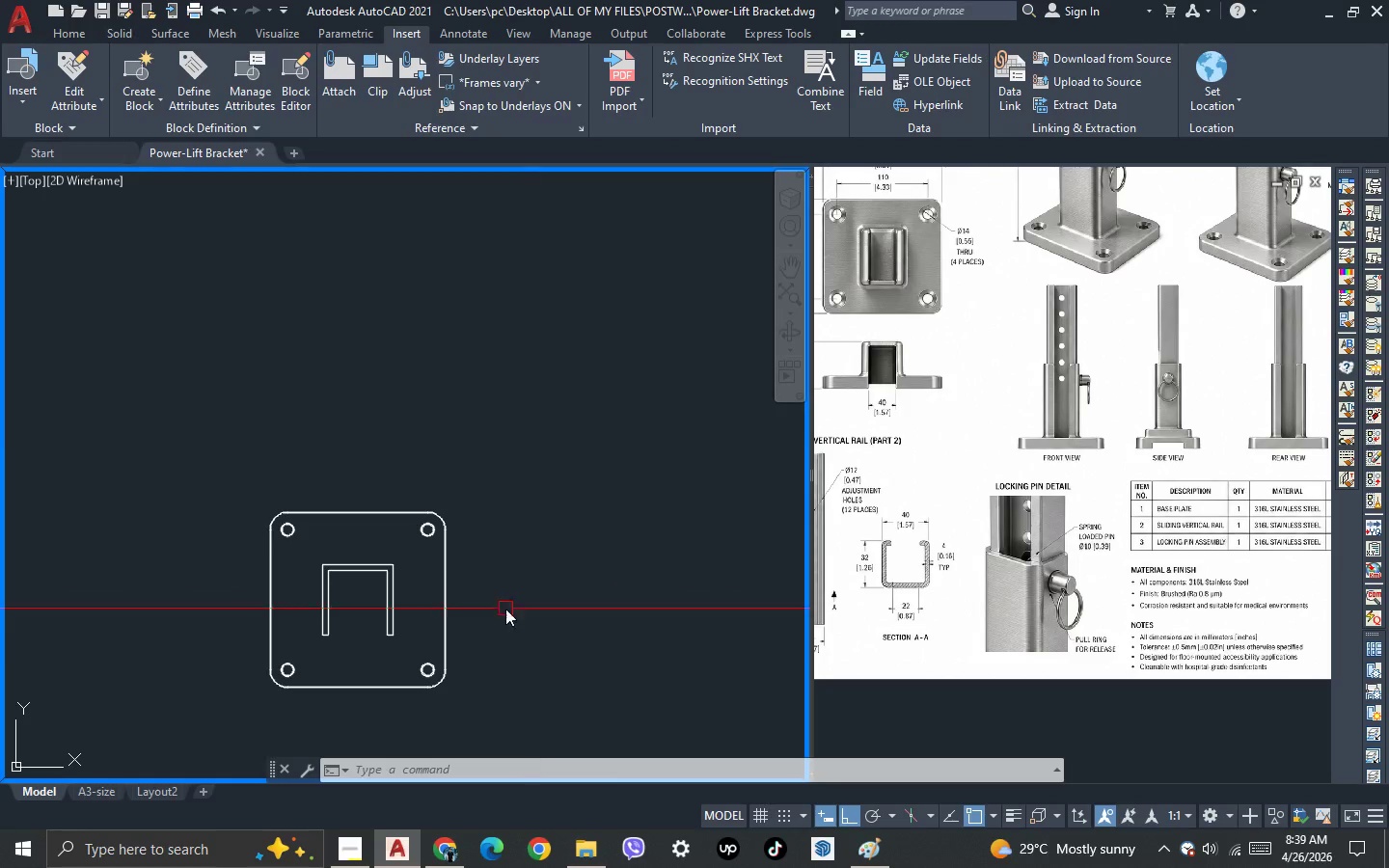 
scroll: coordinate [460, 607], scroll_direction: none, amount: 0.0
 